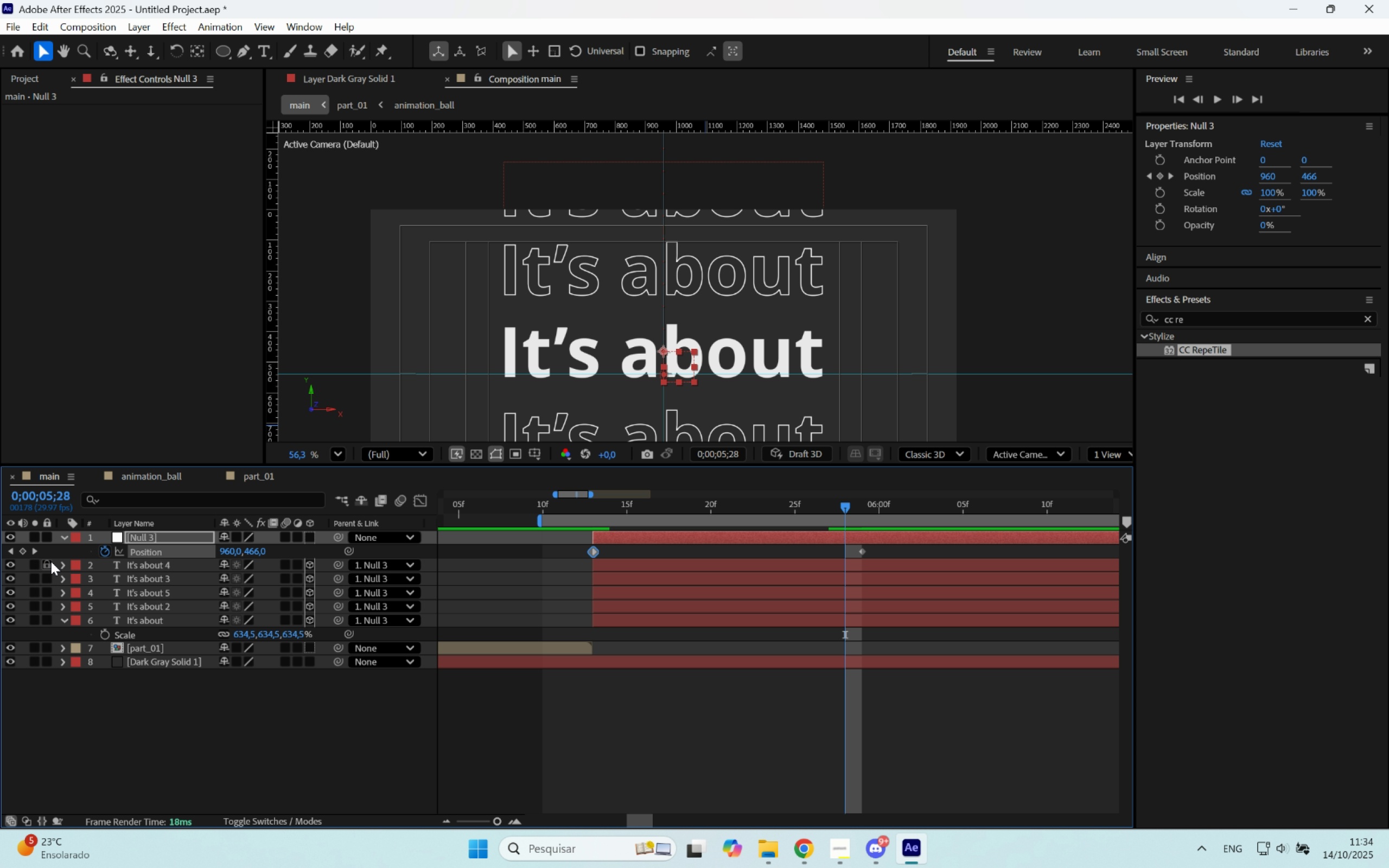 
left_click([23, 550])
 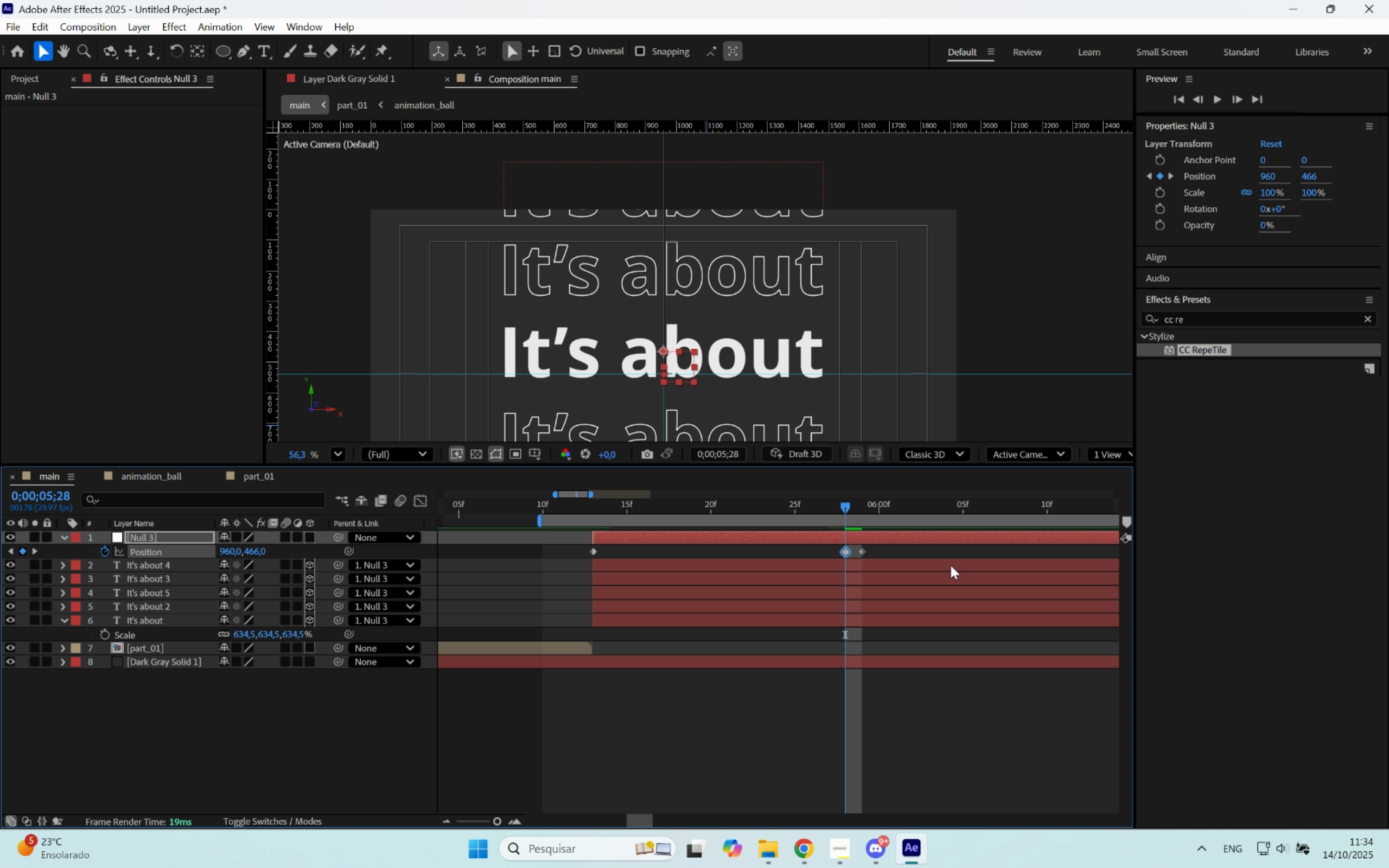 
hold_key(key=Space, duration=0.37)
 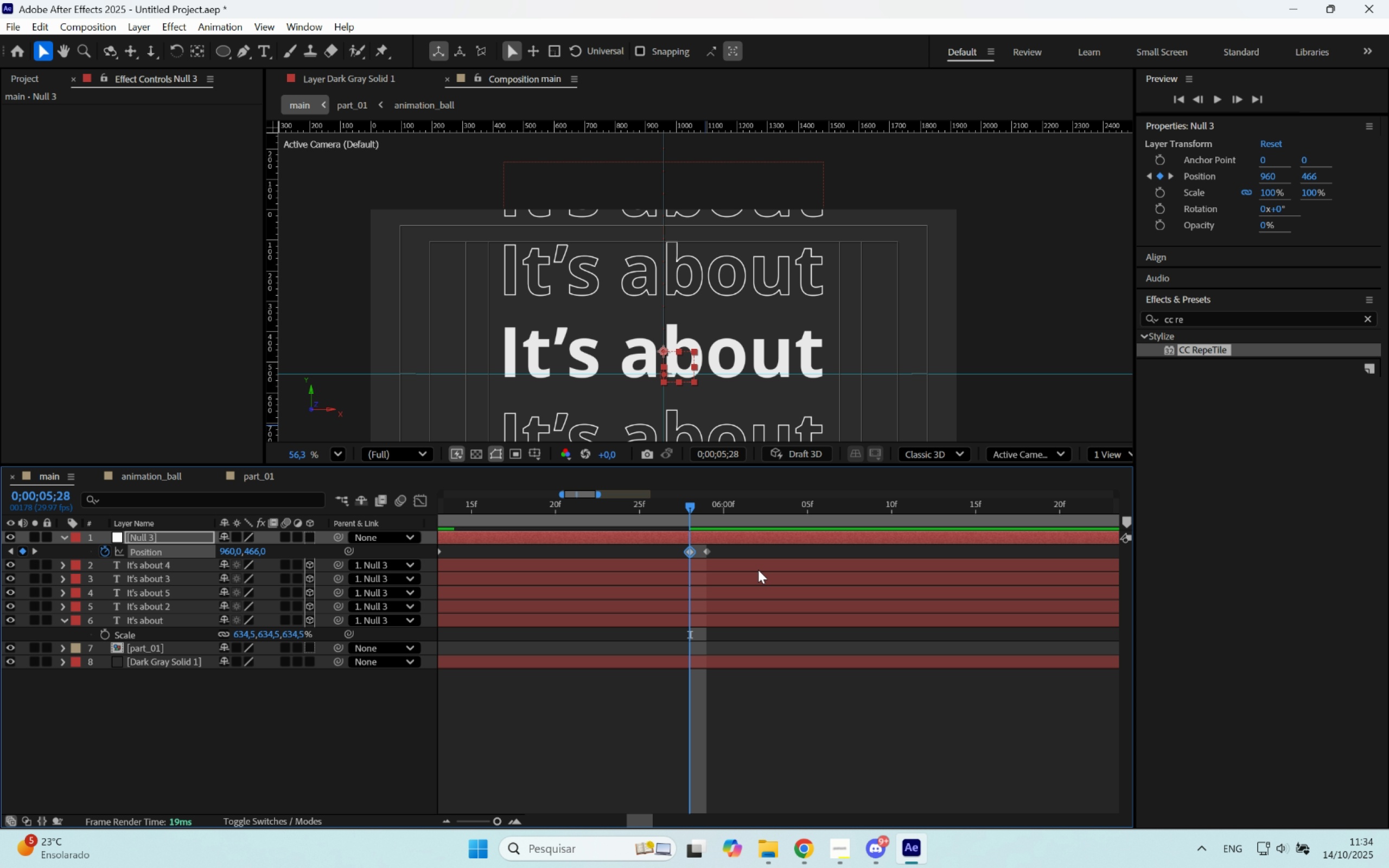 
key(Alt+AltLeft)
 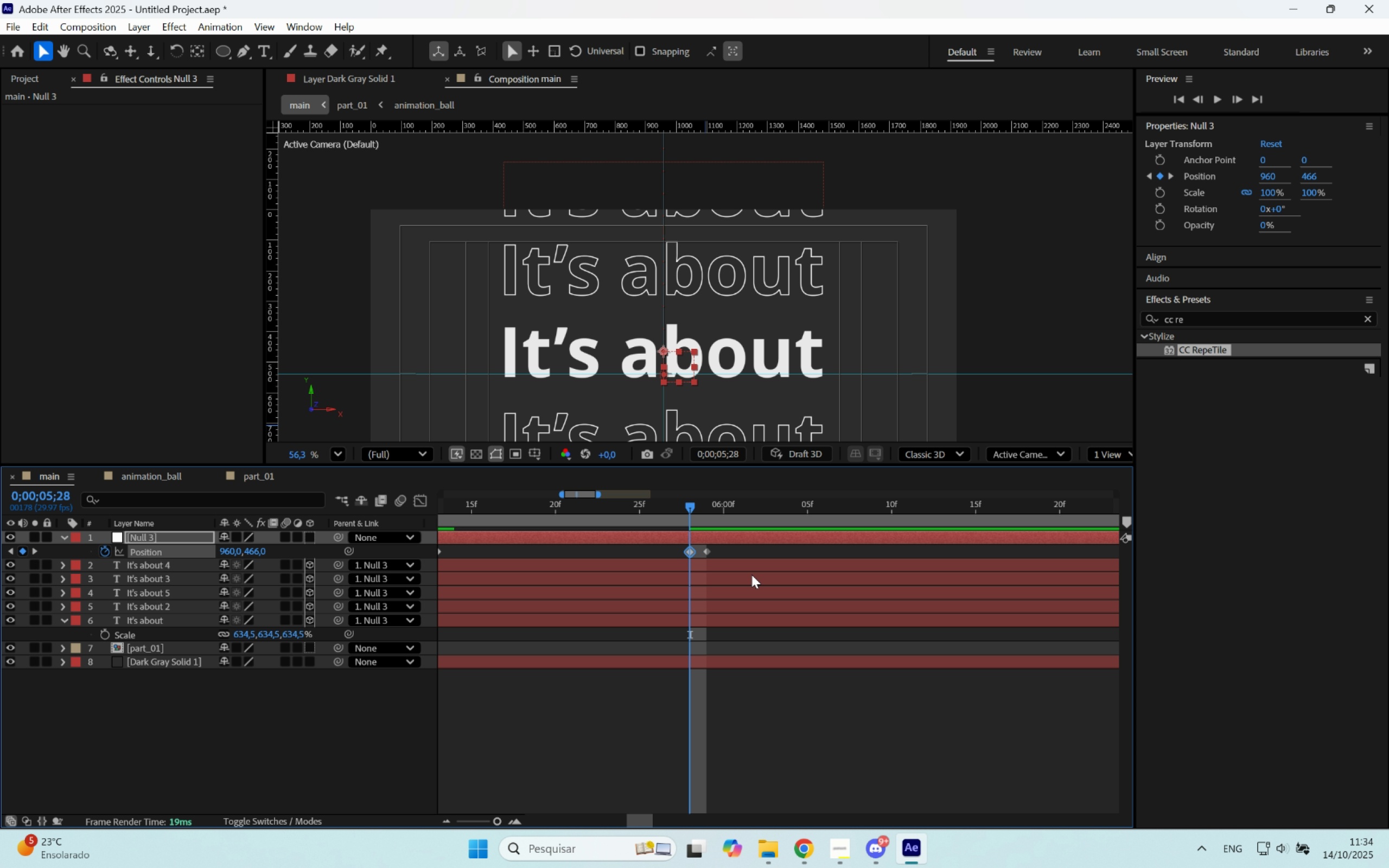 
scroll: coordinate [751, 575], scroll_direction: down, amount: 1.0
 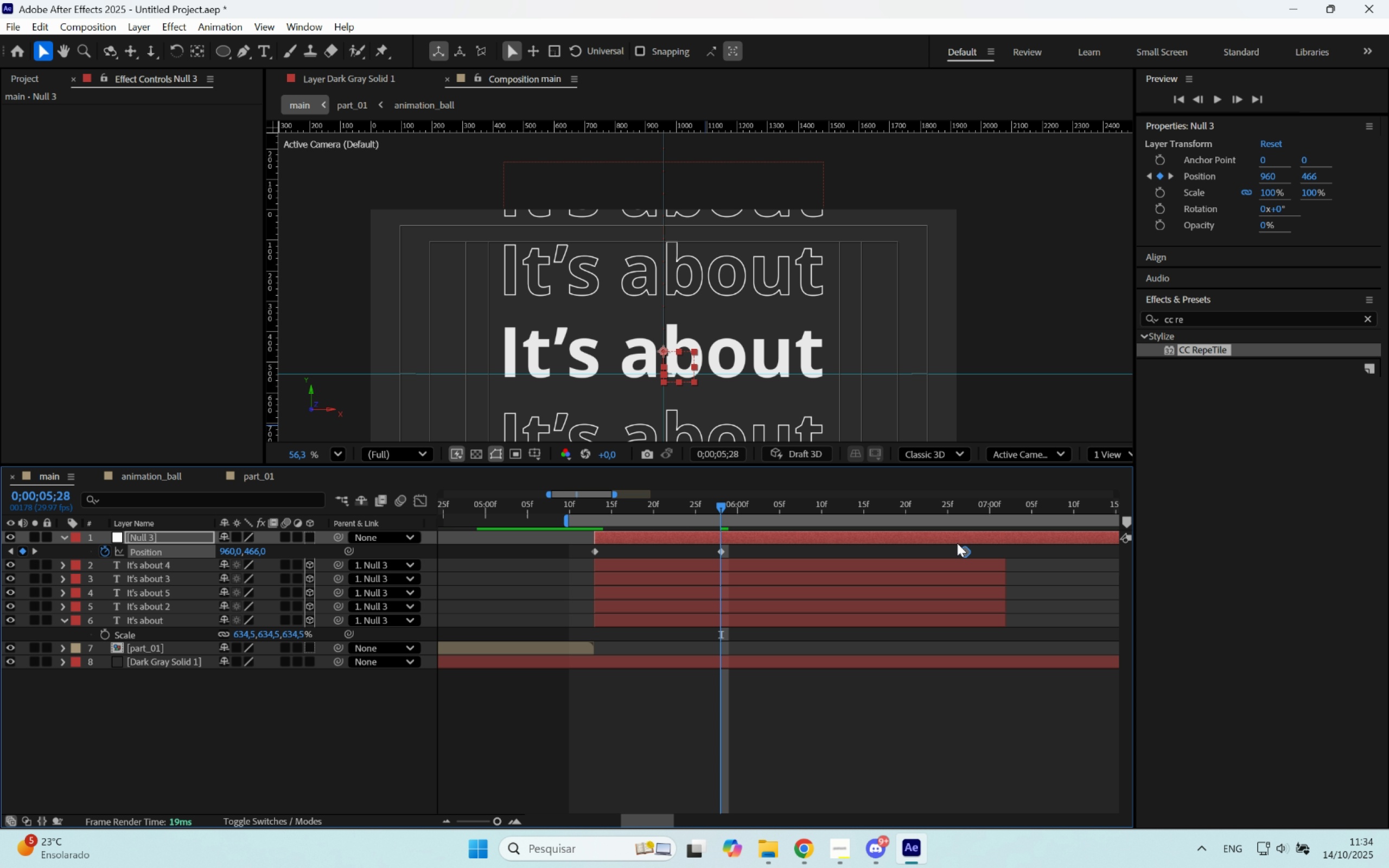 
hold_key(key=ControlLeft, duration=0.56)
left_click([721, 552])
 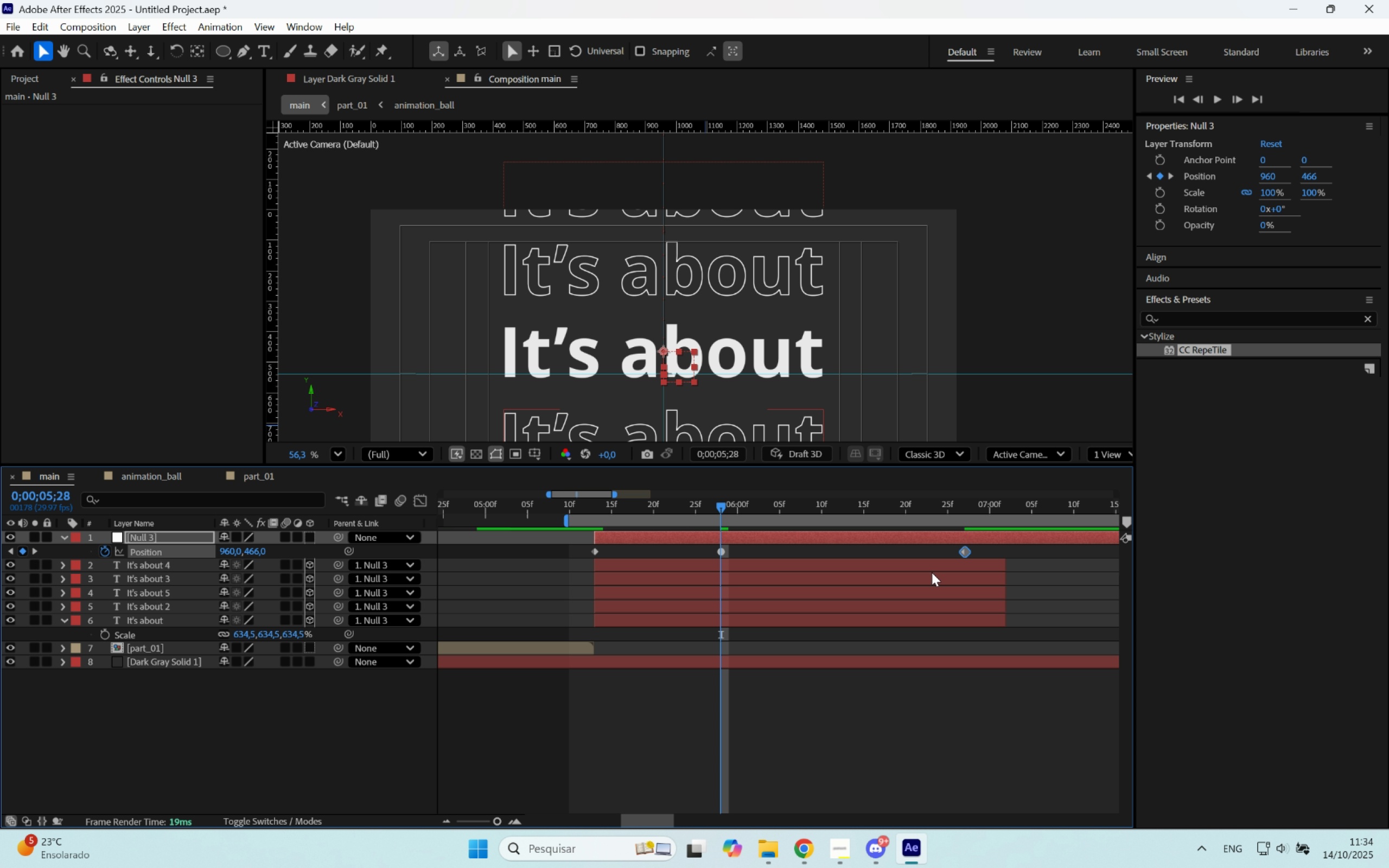 
key(F9)
 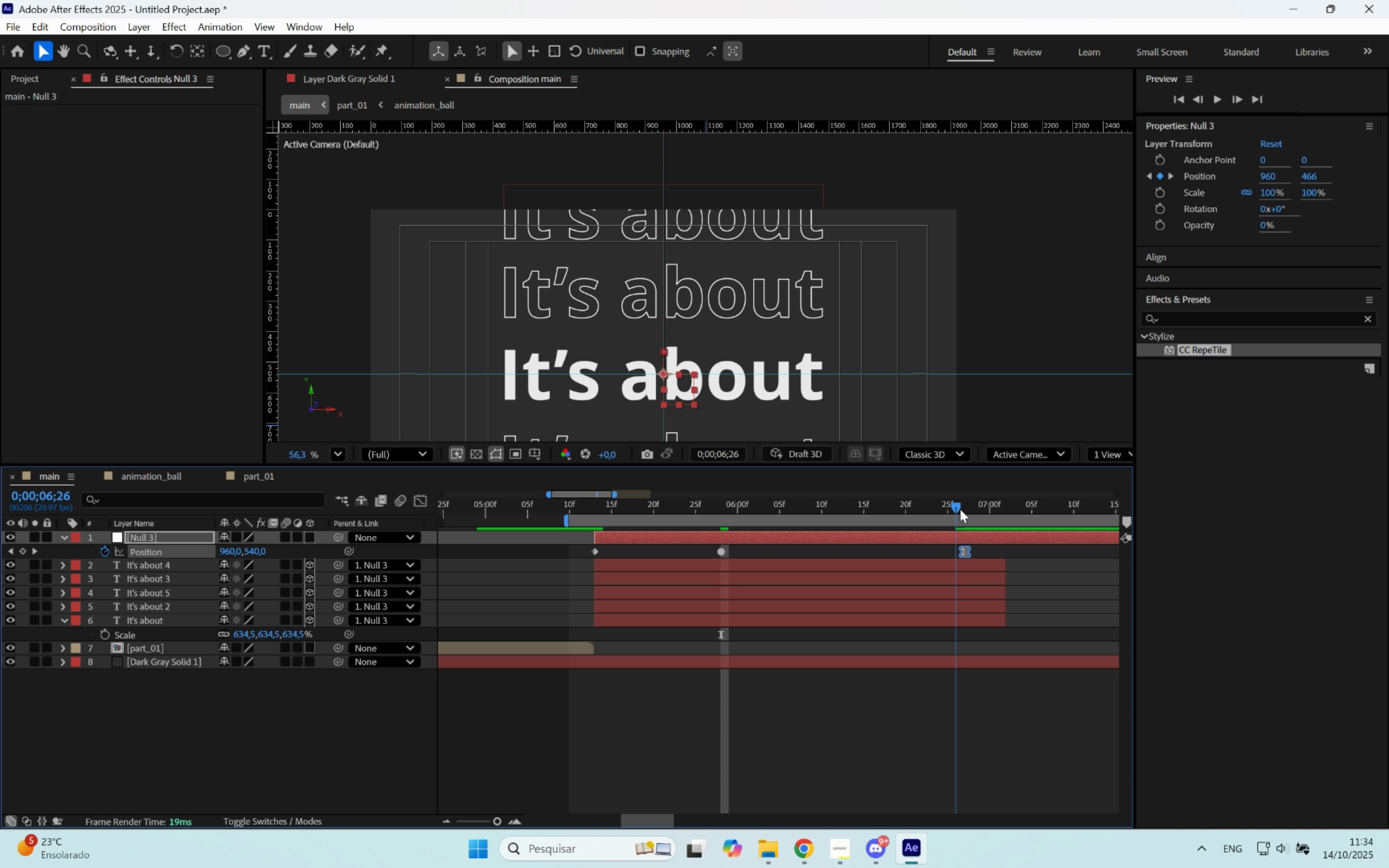 
key(N)
 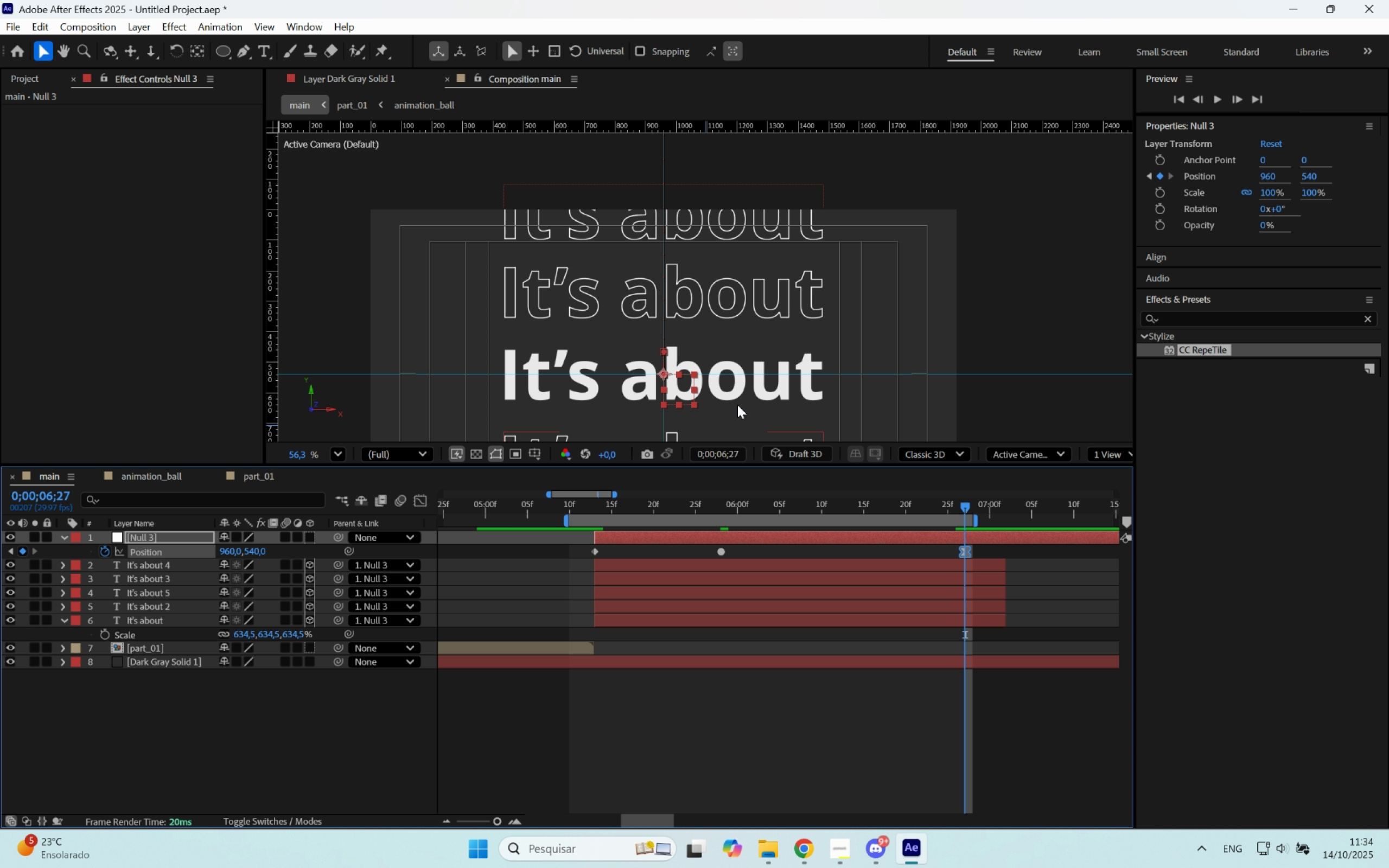 
hold_key(key=Space, duration=0.81)
 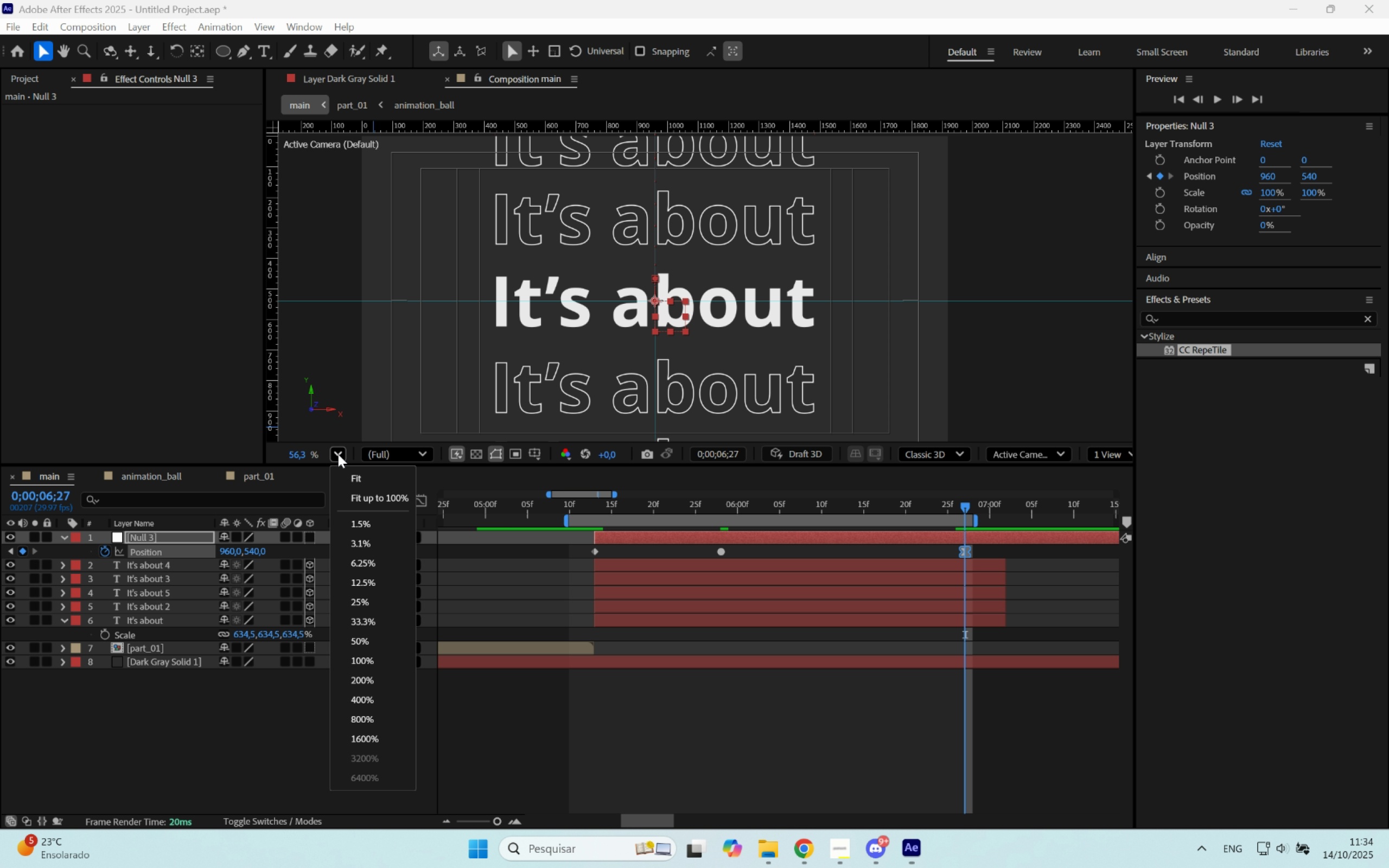 
double_click([359, 475])
 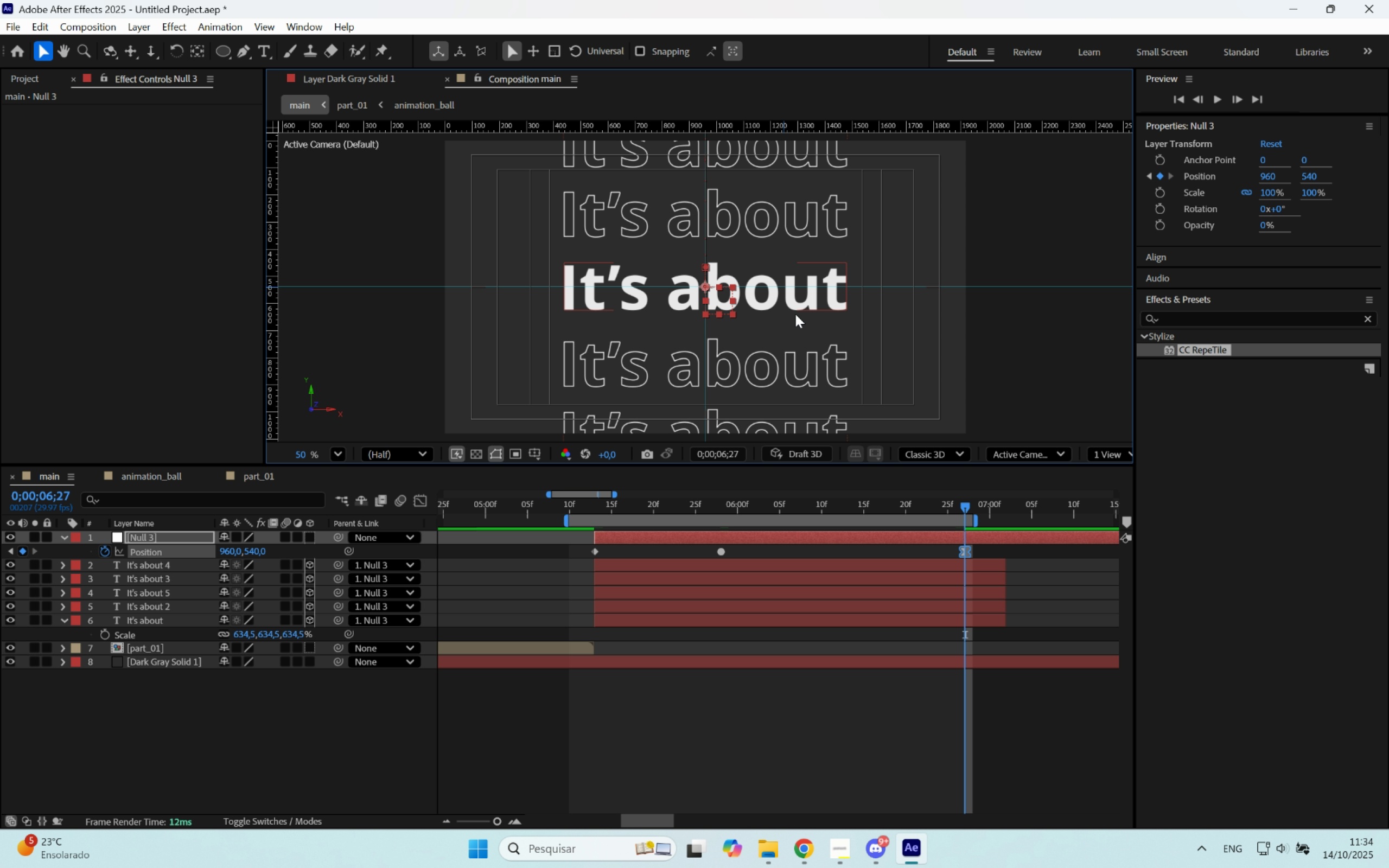 
key(Space)
 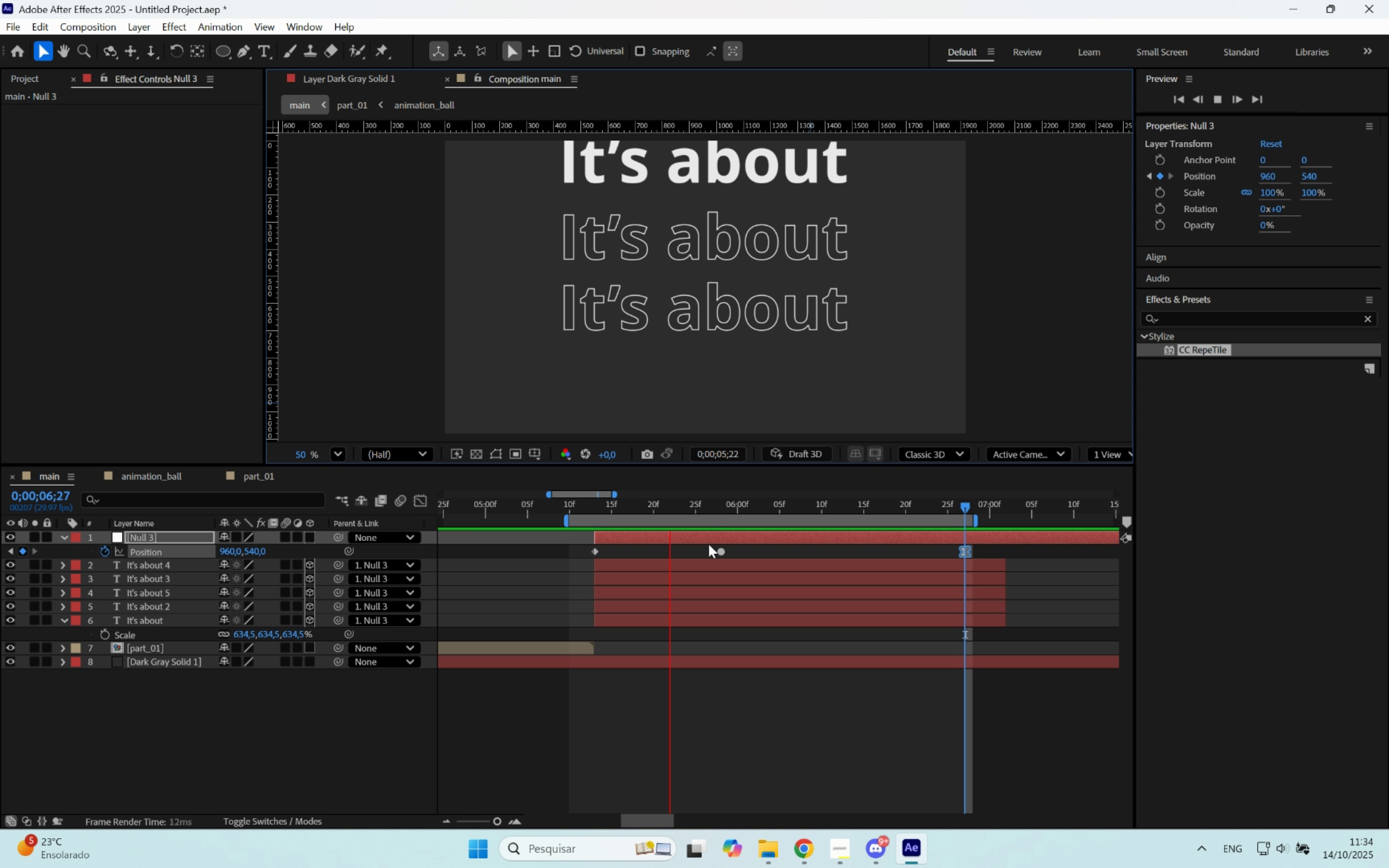 
key(Space)
 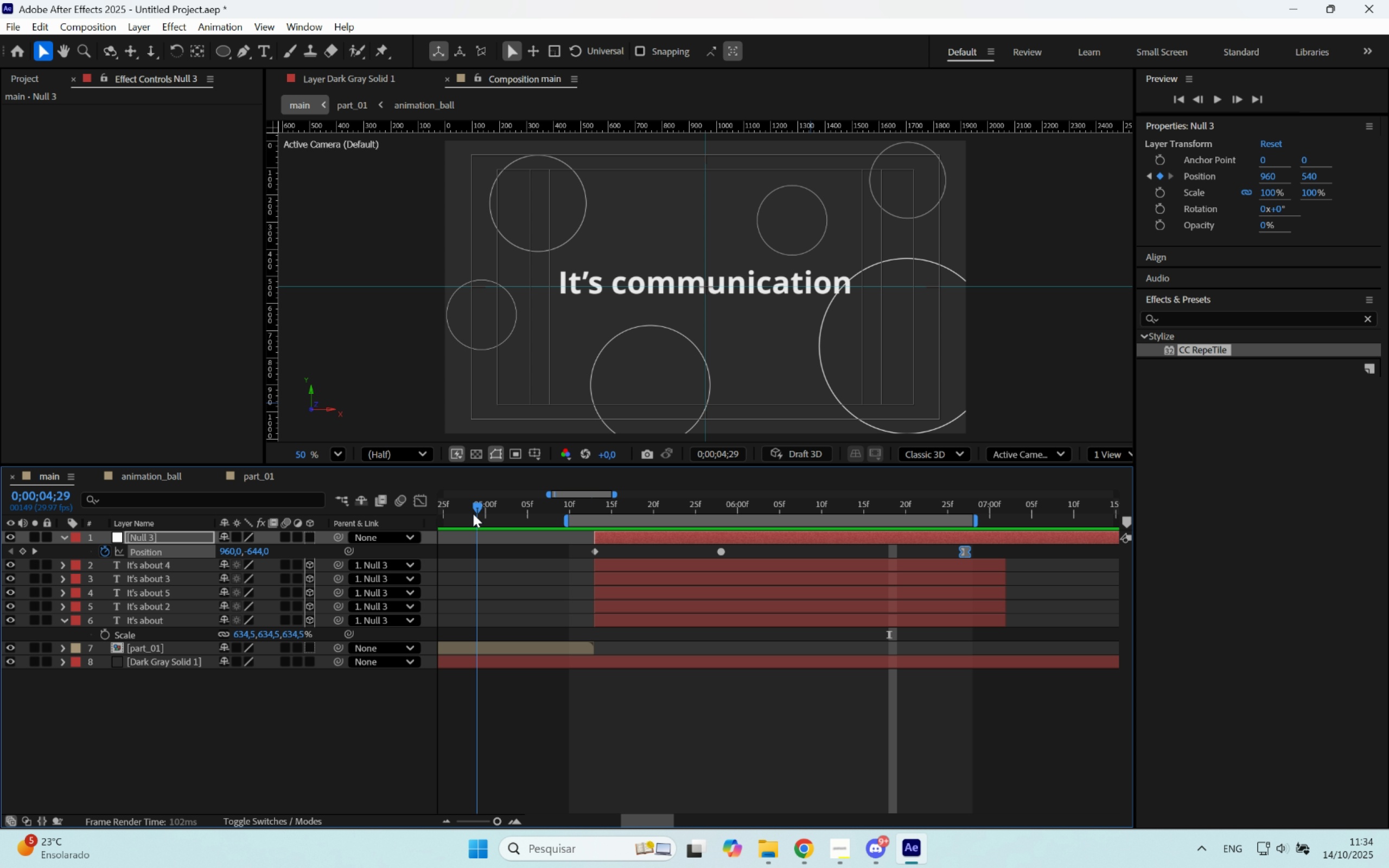 
key(B)
 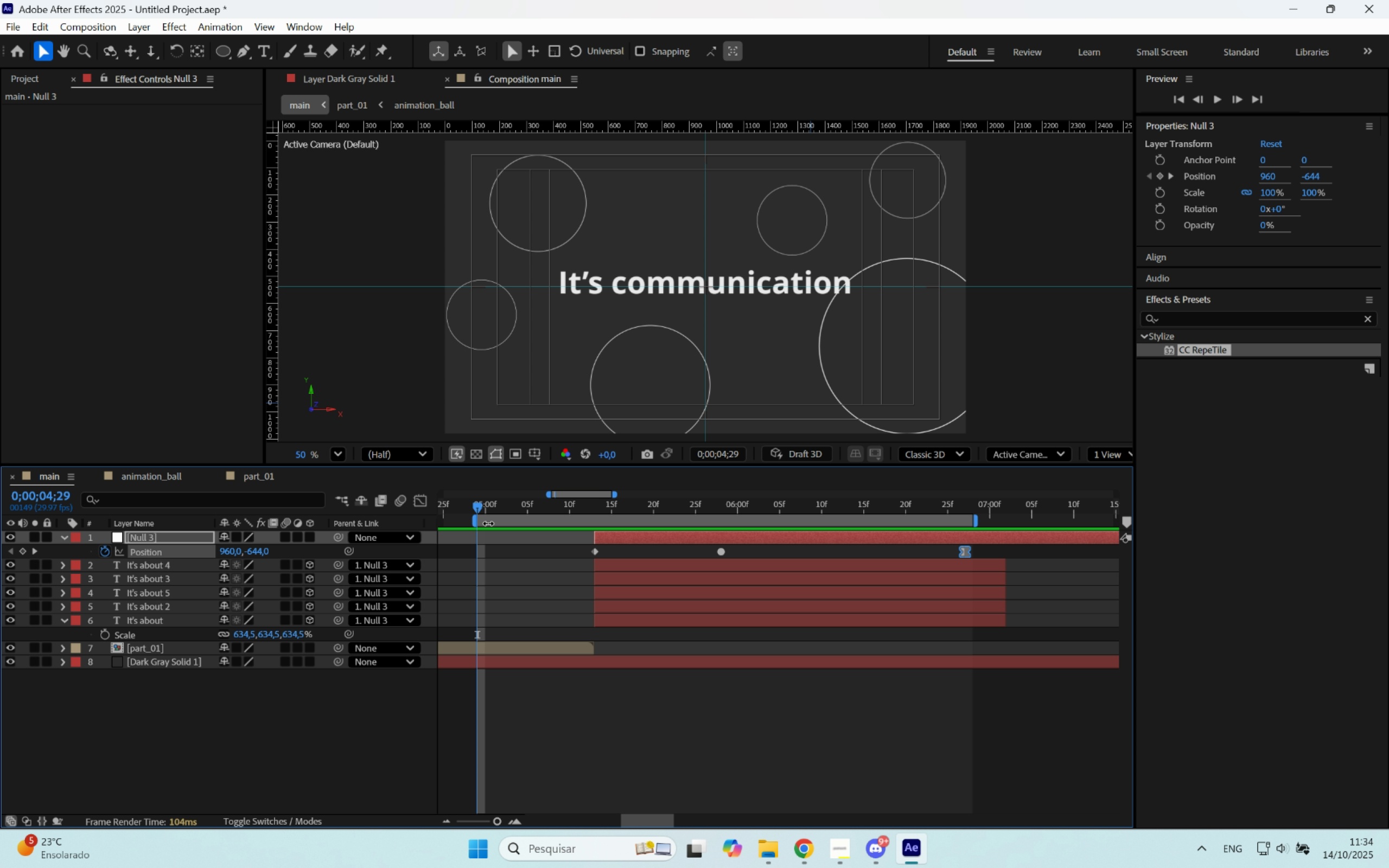 
key(Space)
 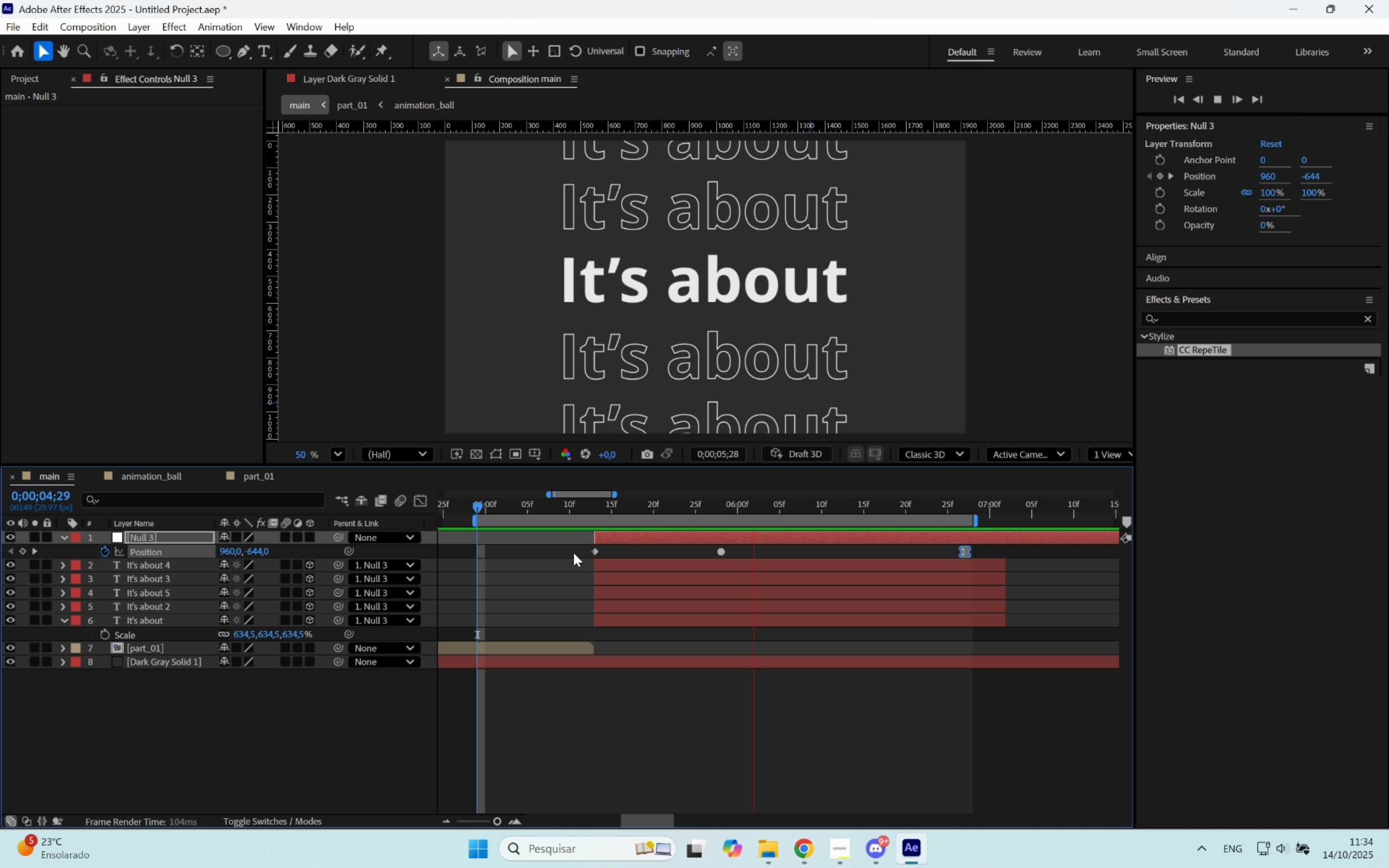 
hold_key(key=Space, duration=0.51)
 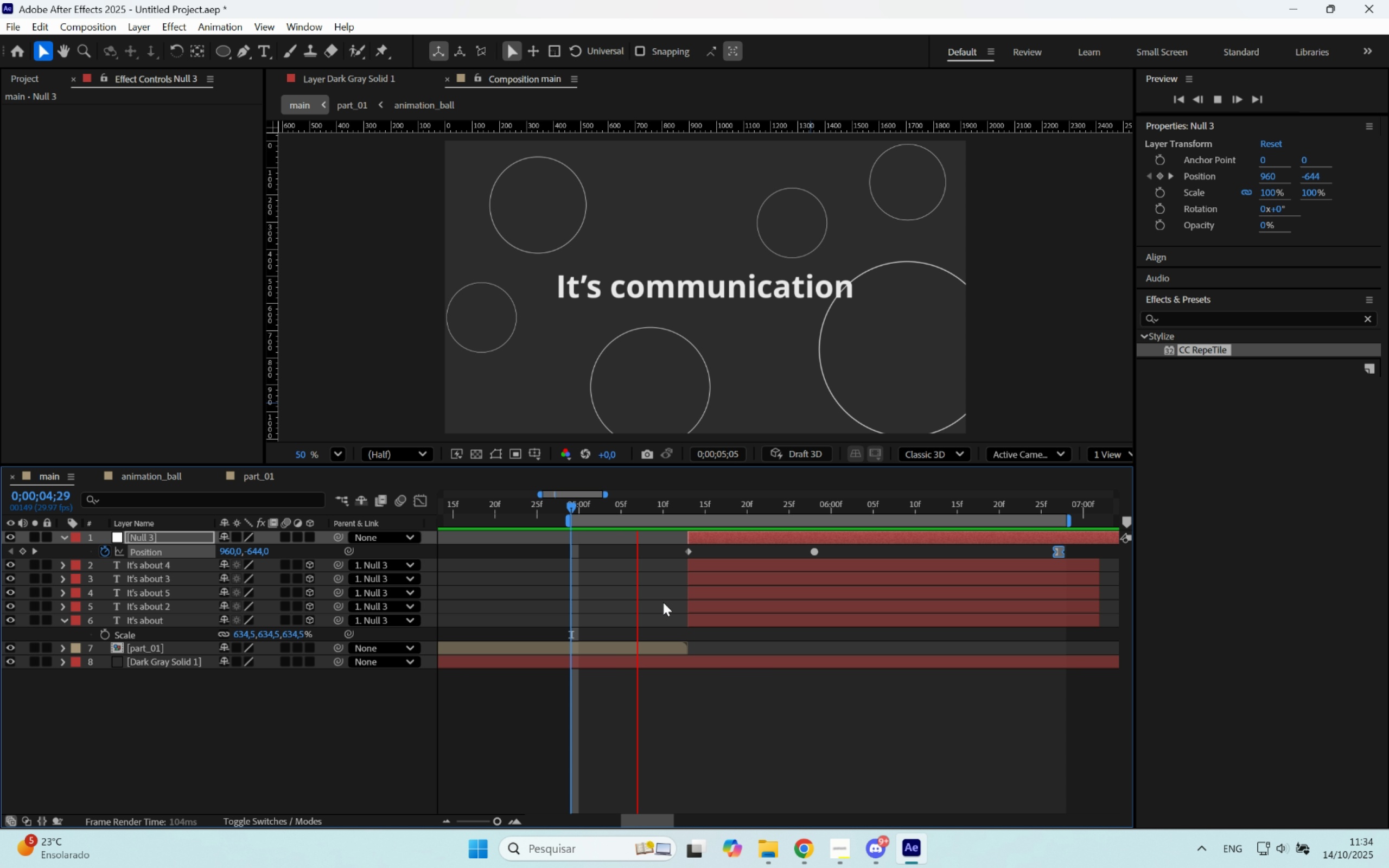 
key(Alt+AltLeft)
 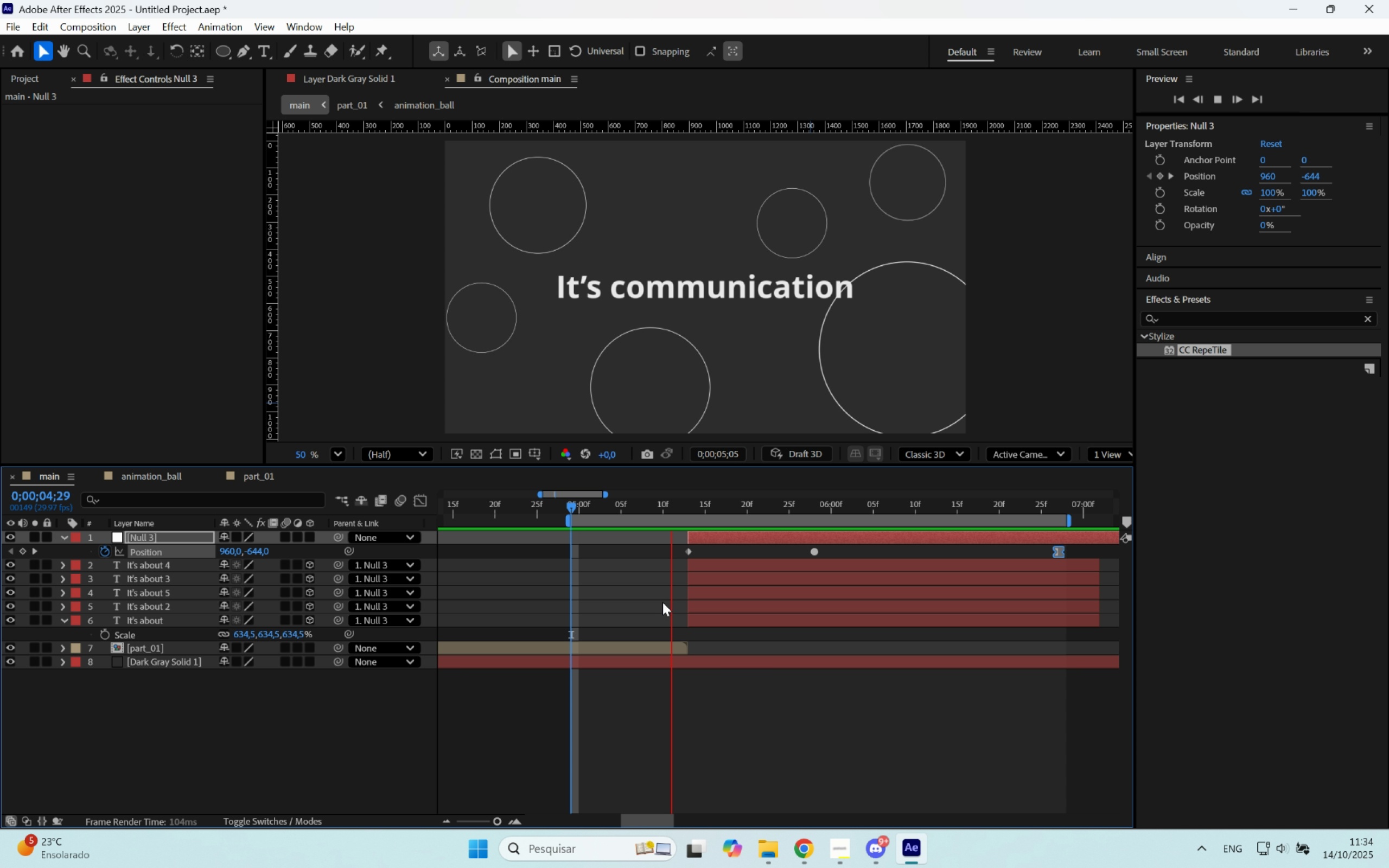 
scroll: coordinate [662, 602], scroll_direction: down, amount: 1.0
 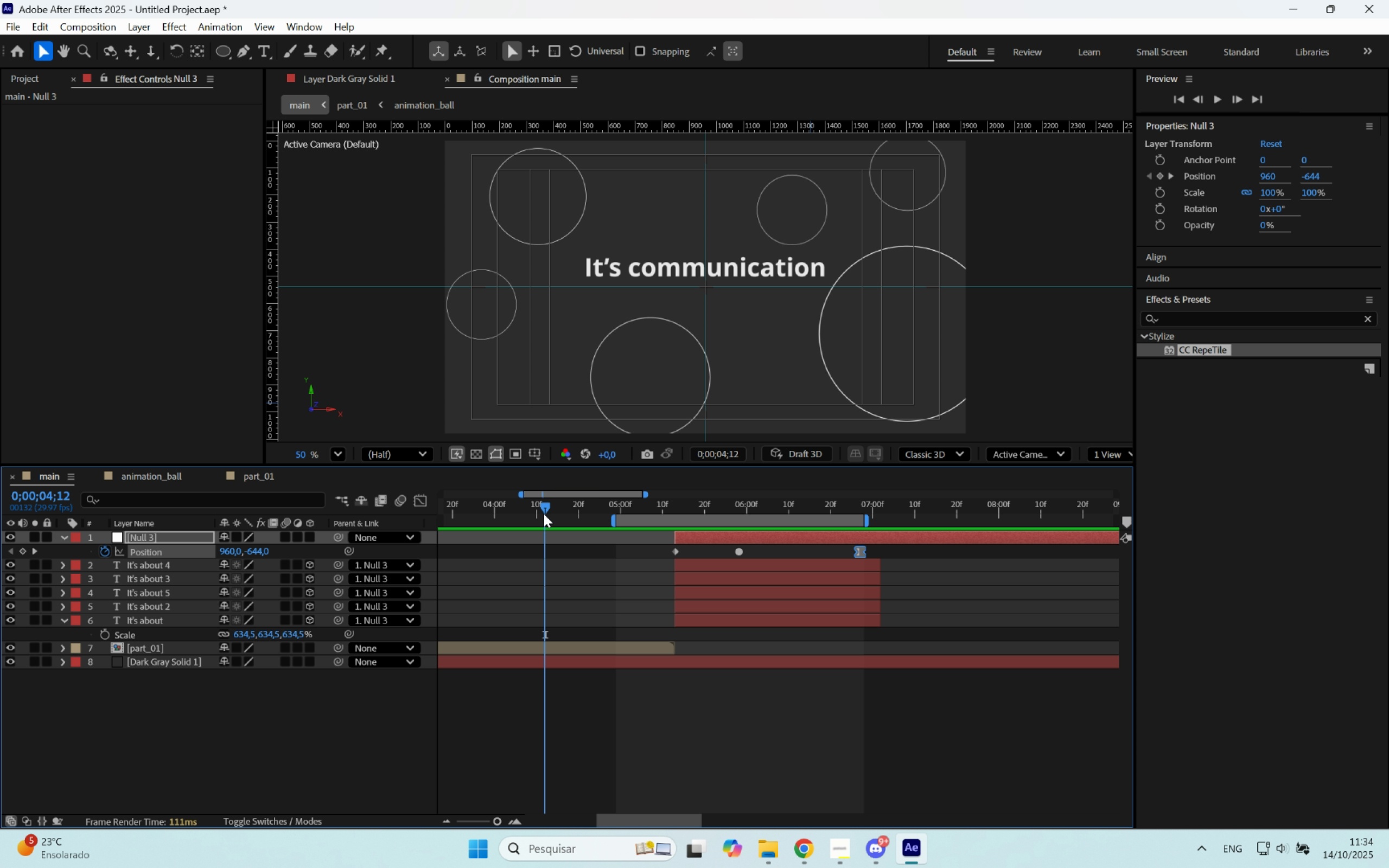 
key(B)
 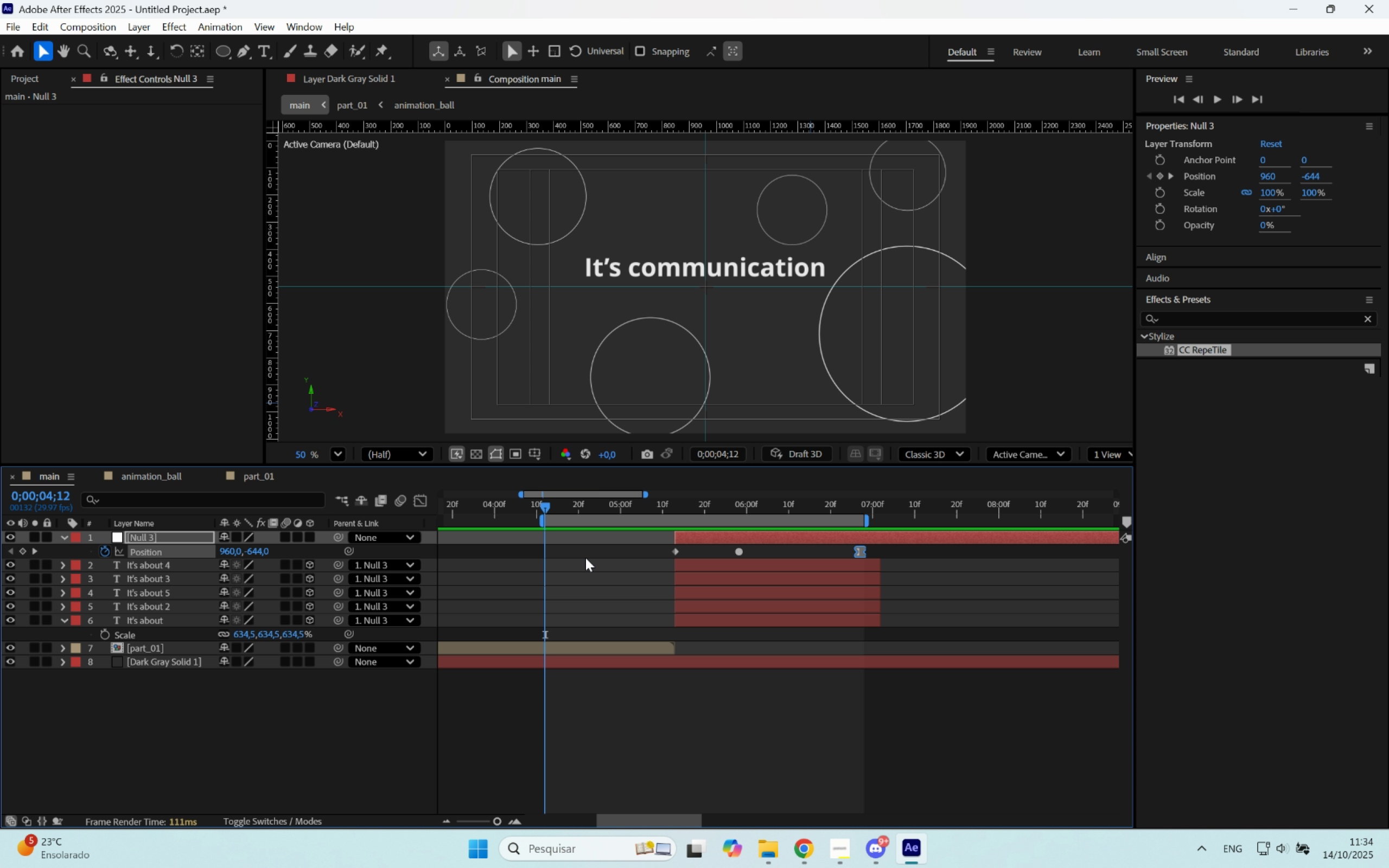 
key(Space)
 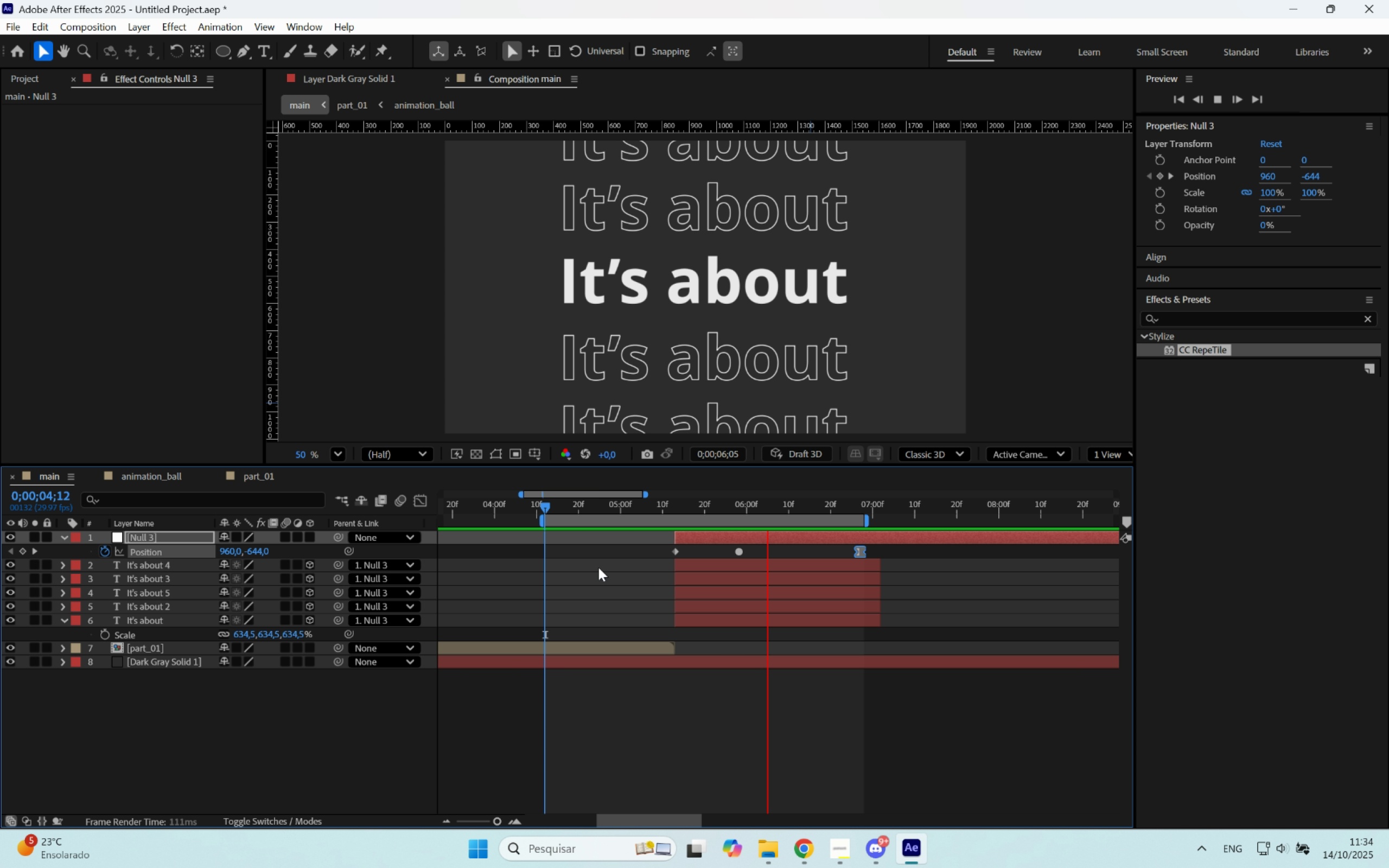 
key(Space)
 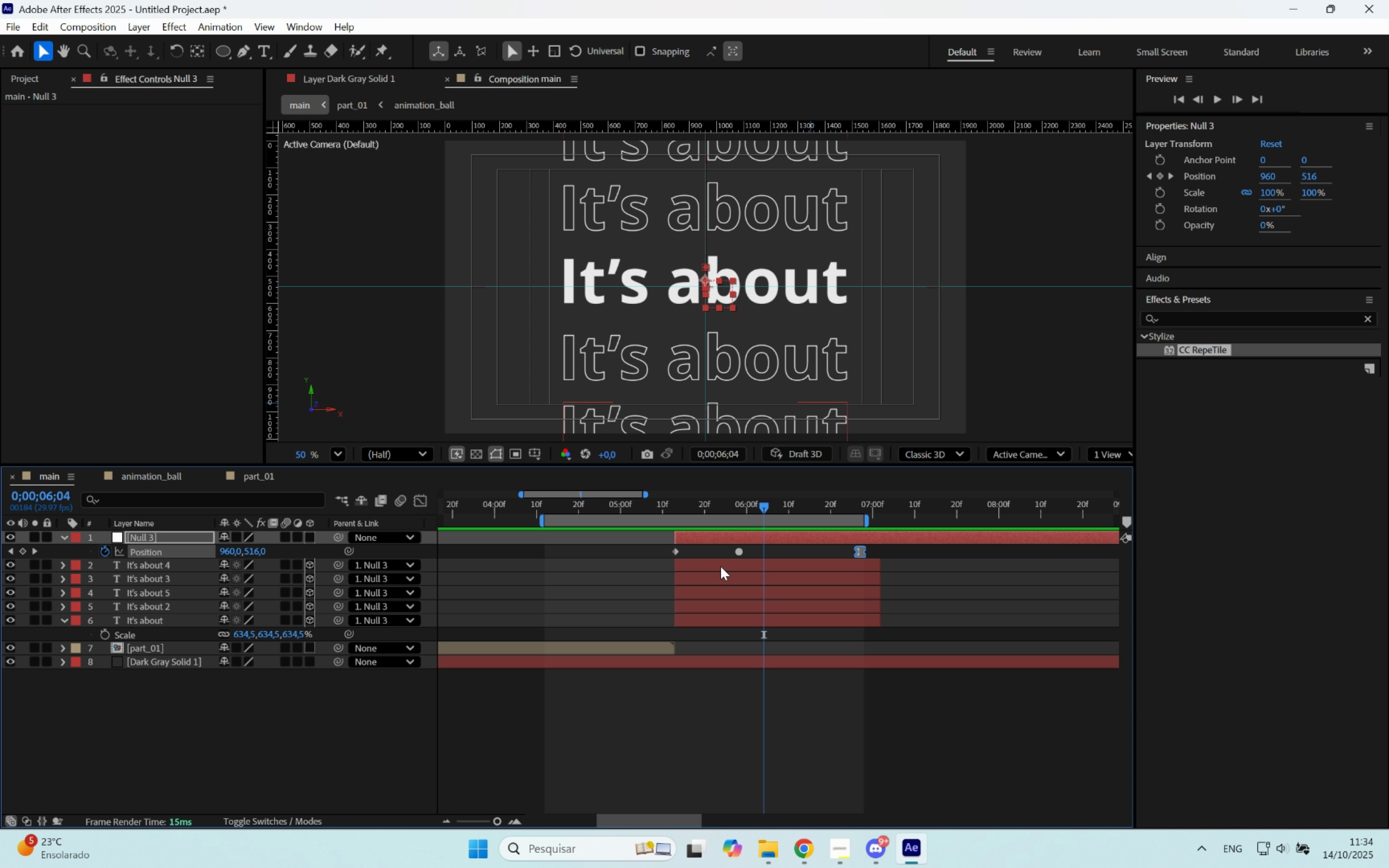 
double_click([716, 592])
 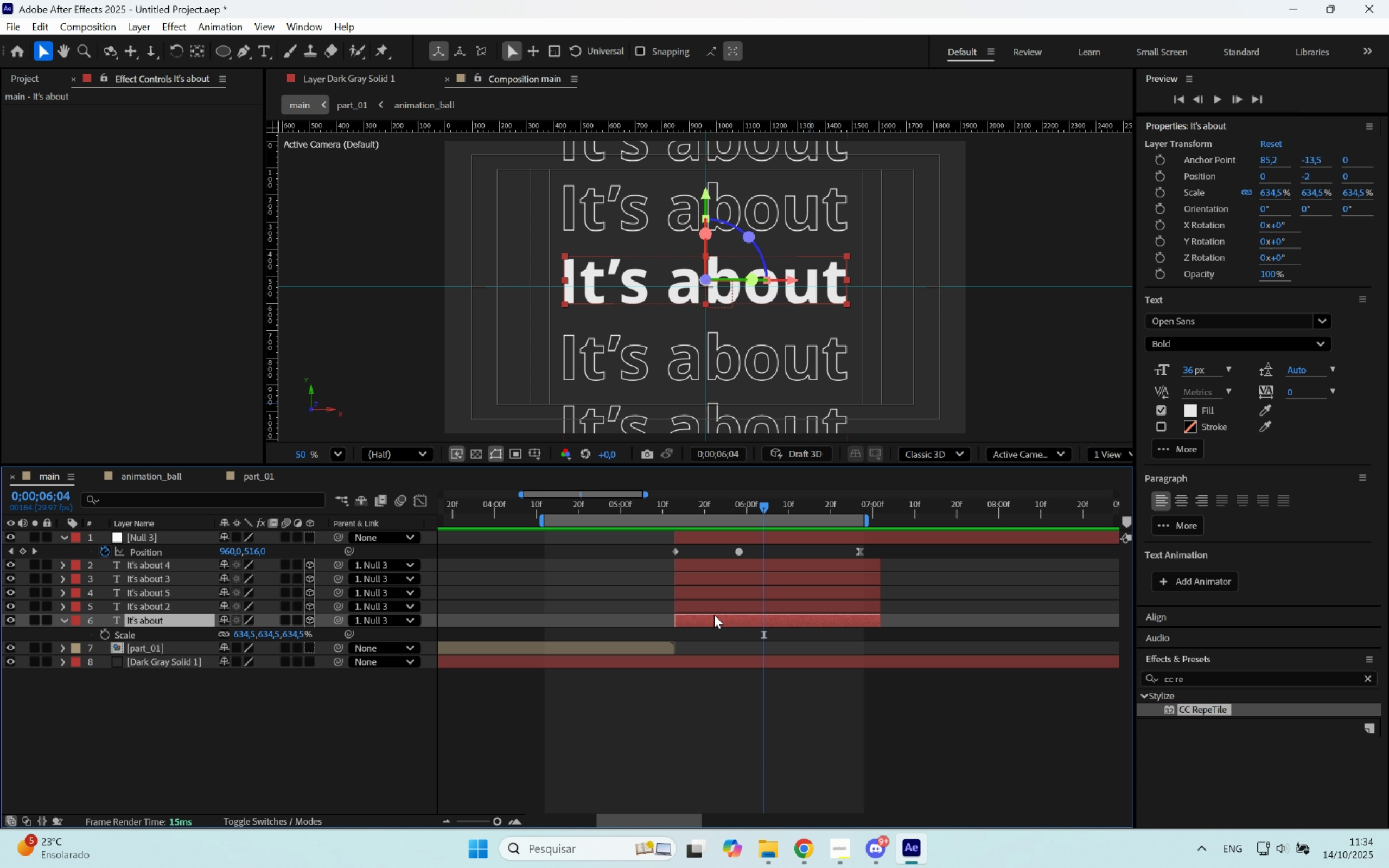 
left_click([715, 609])
 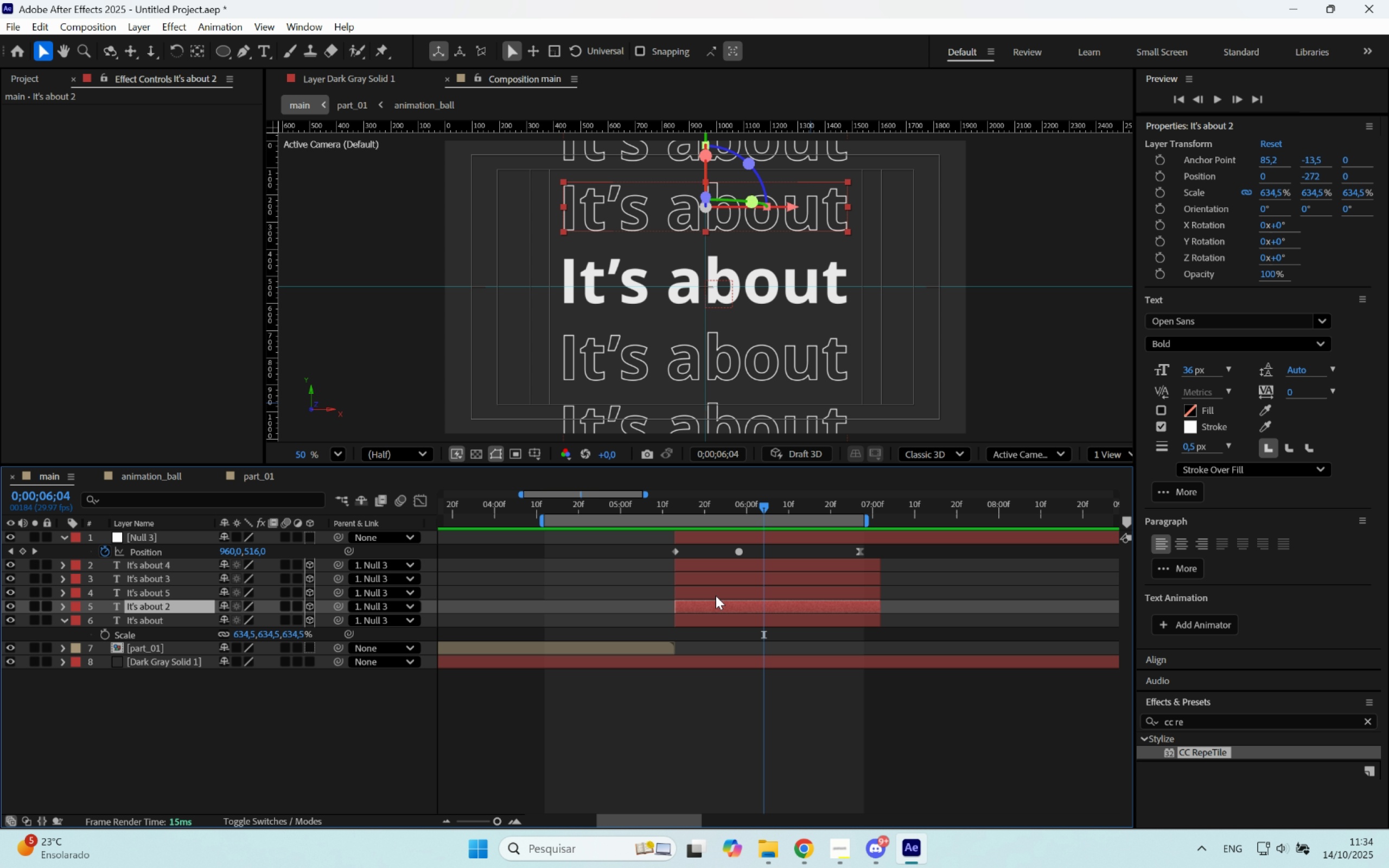 
hold_key(key=ShiftLeft, duration=1.04)
 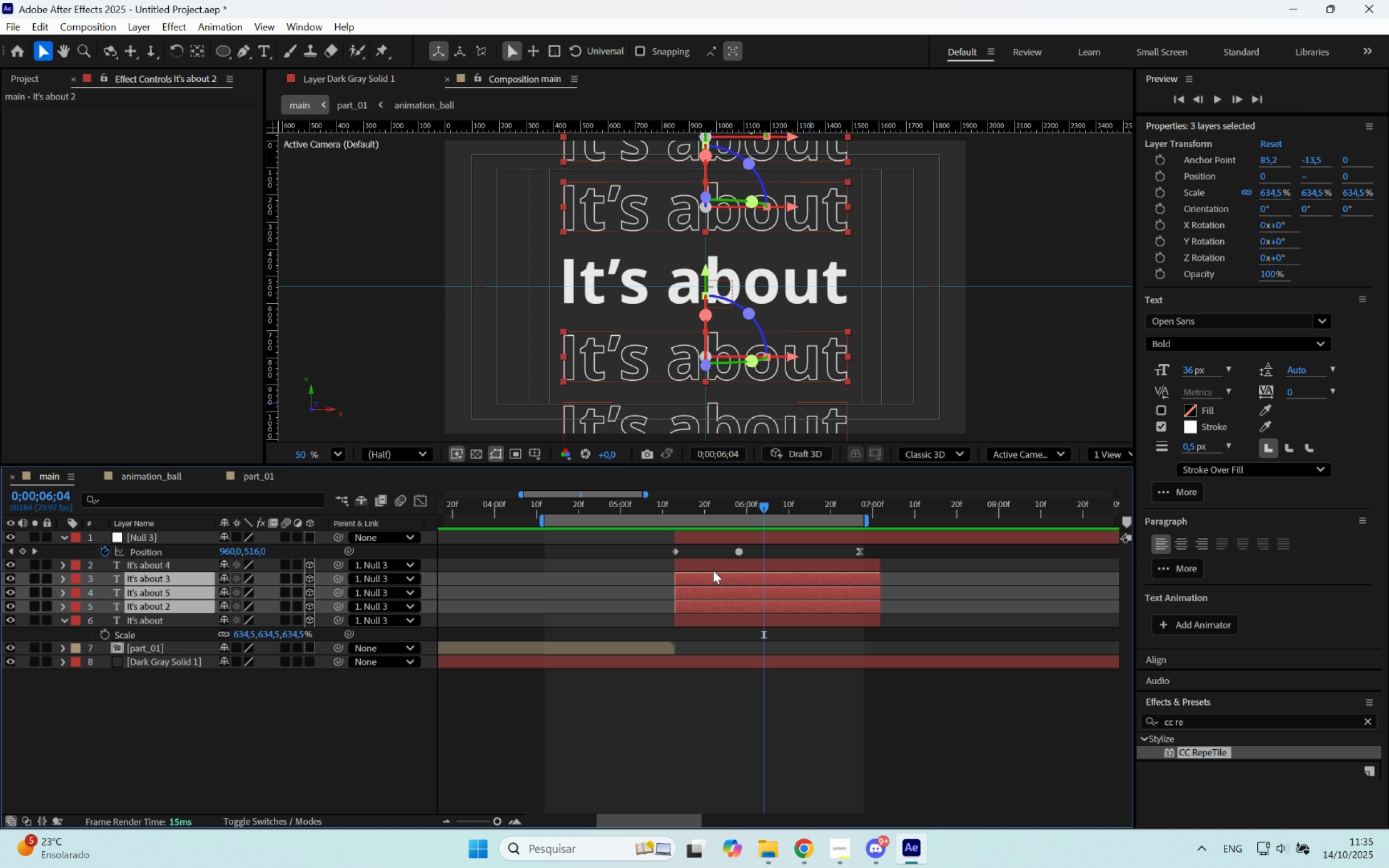 
key(S)
 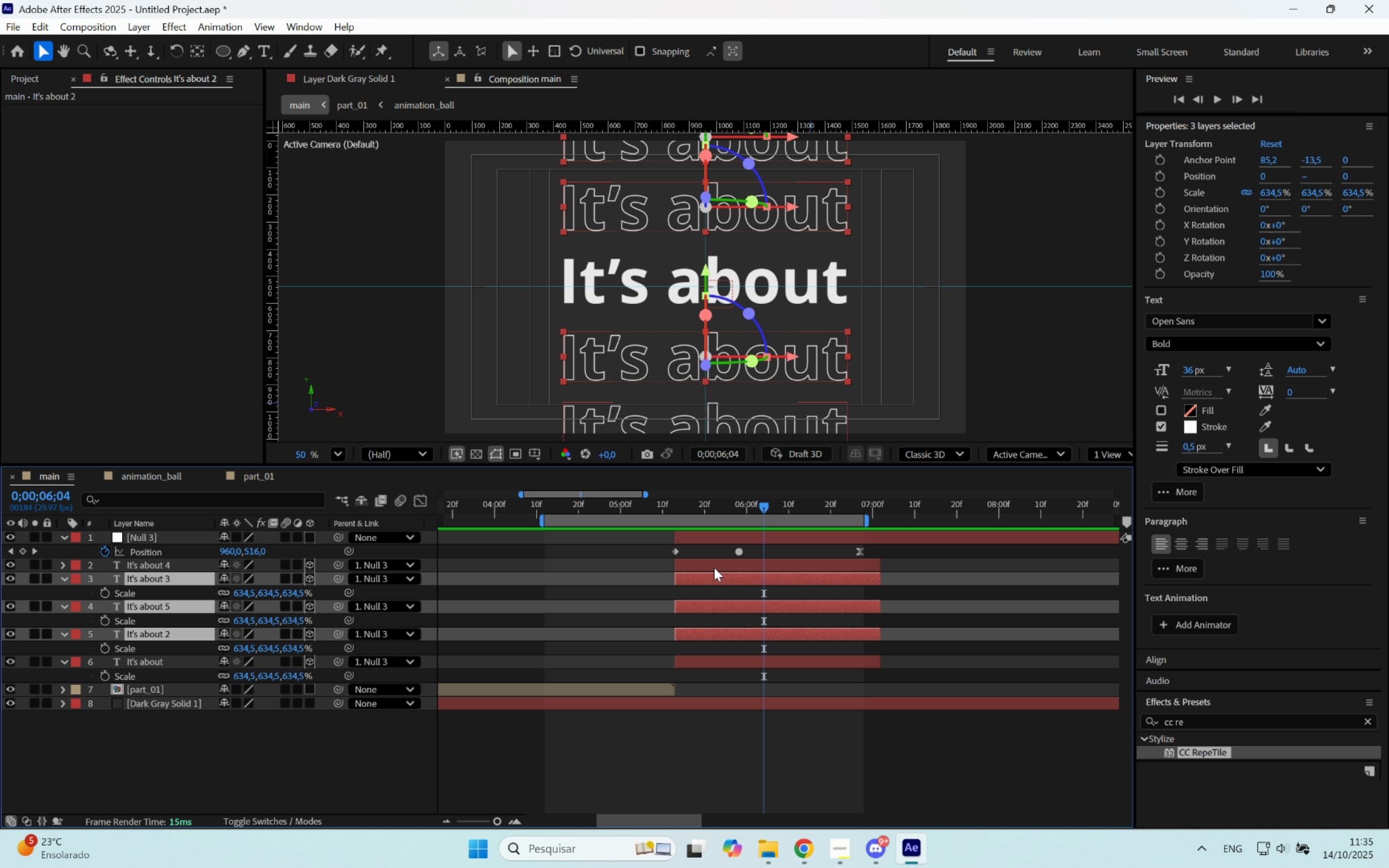 
hold_key(key=ShiftLeft, duration=0.41)
left_click([712, 564])
 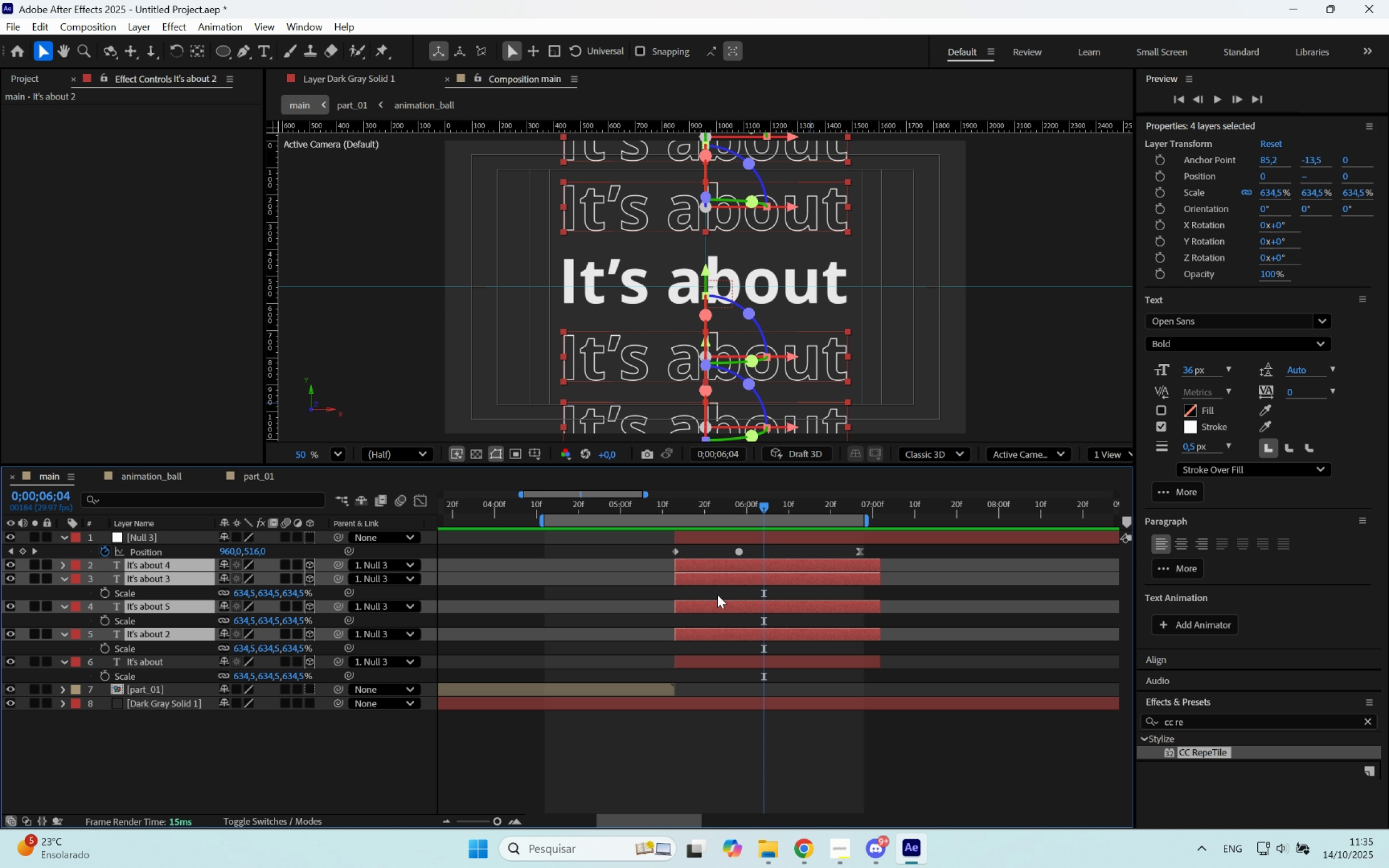 
hold_key(key=ShiftLeft, duration=0.33)
left_click([710, 666])
 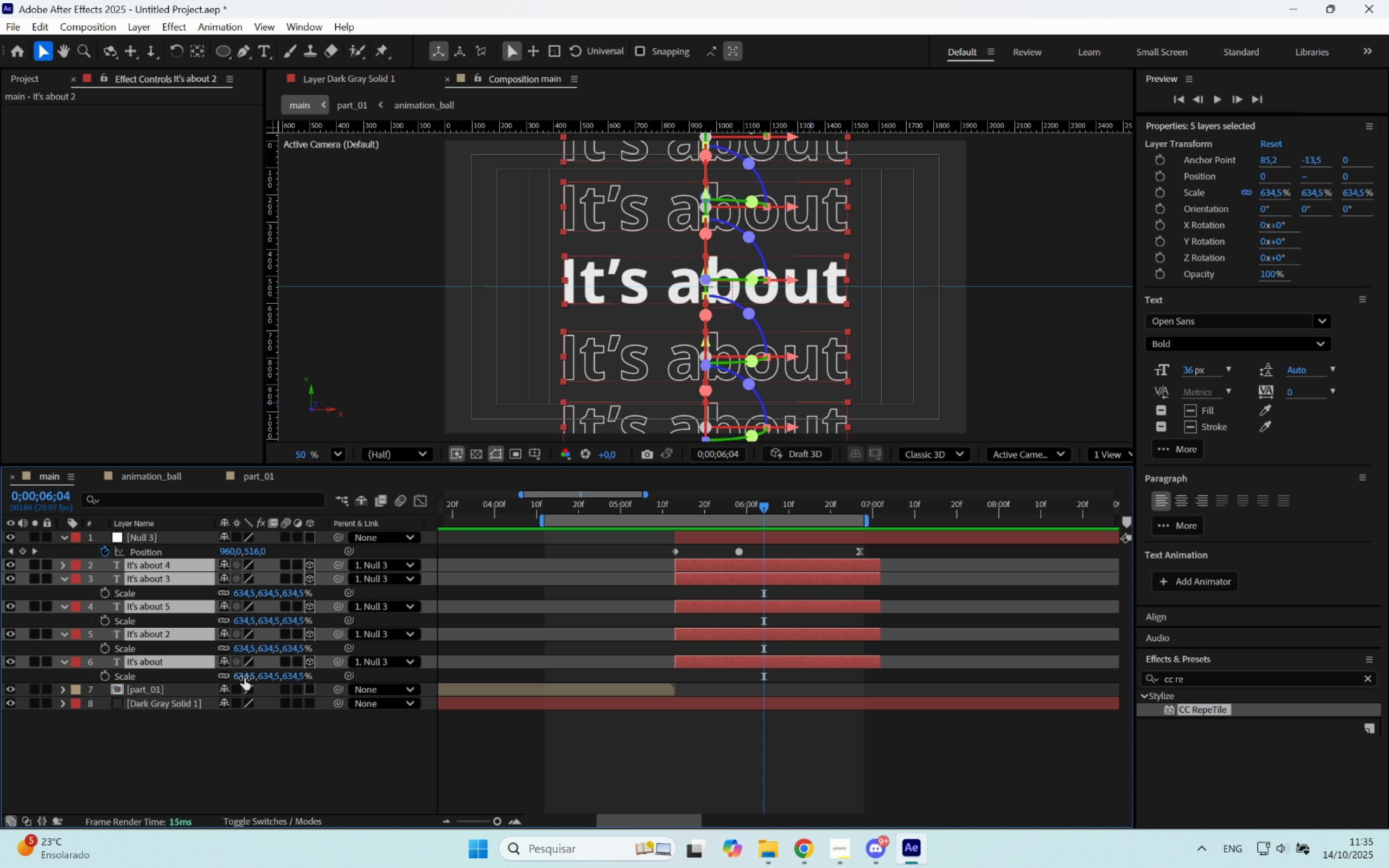 
left_click([244, 678])
 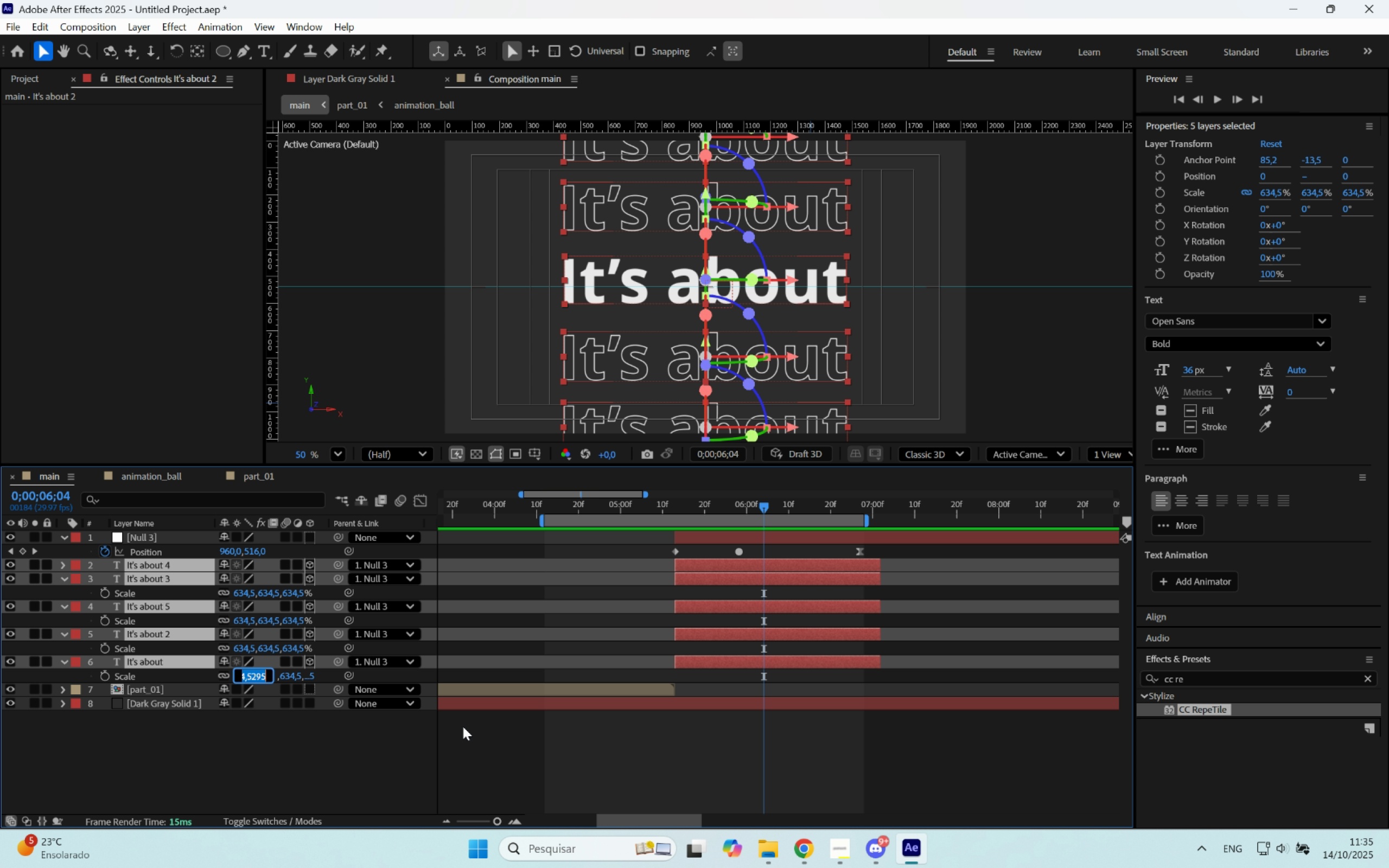 
wait(6.67)
 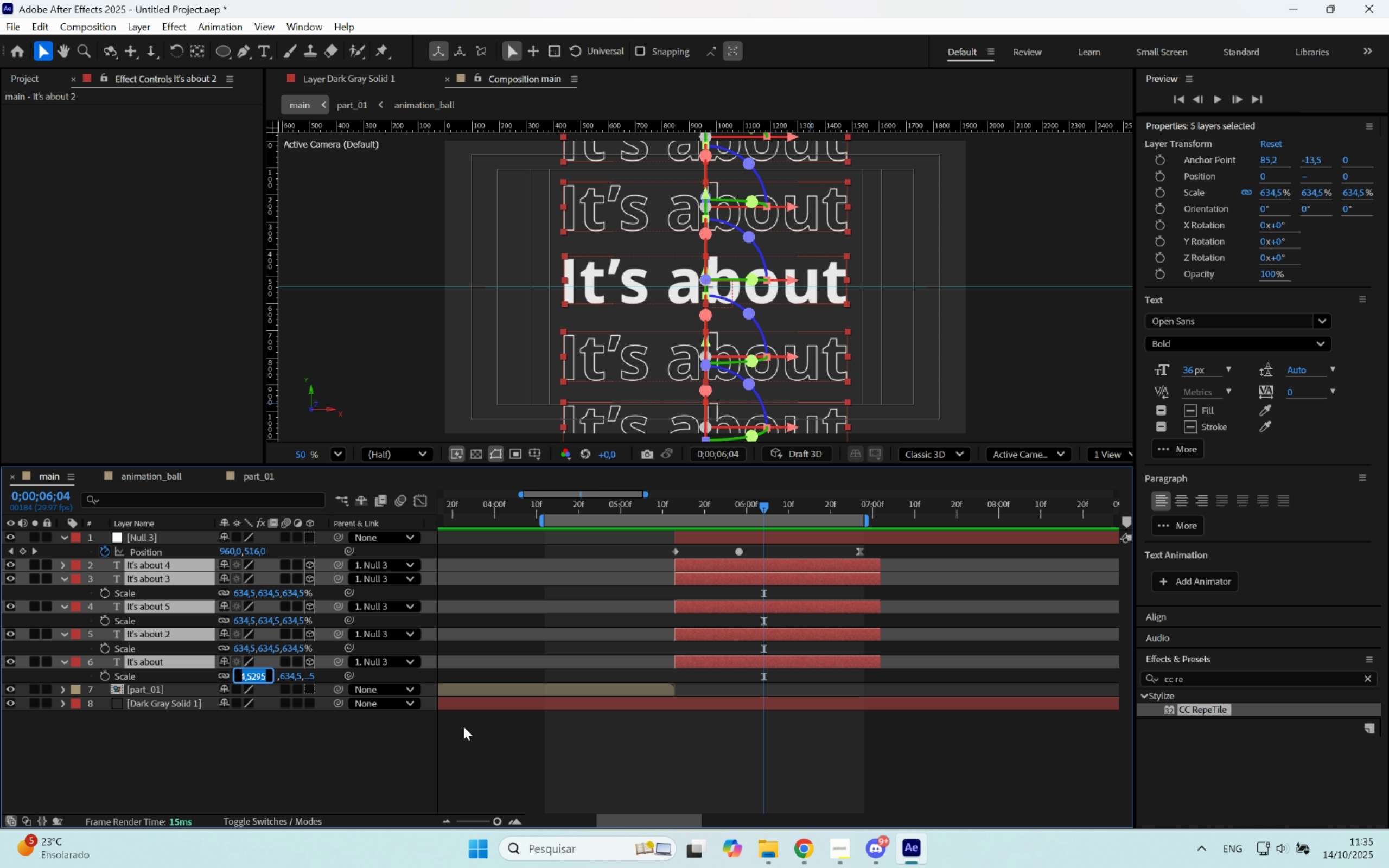 
type(600)
 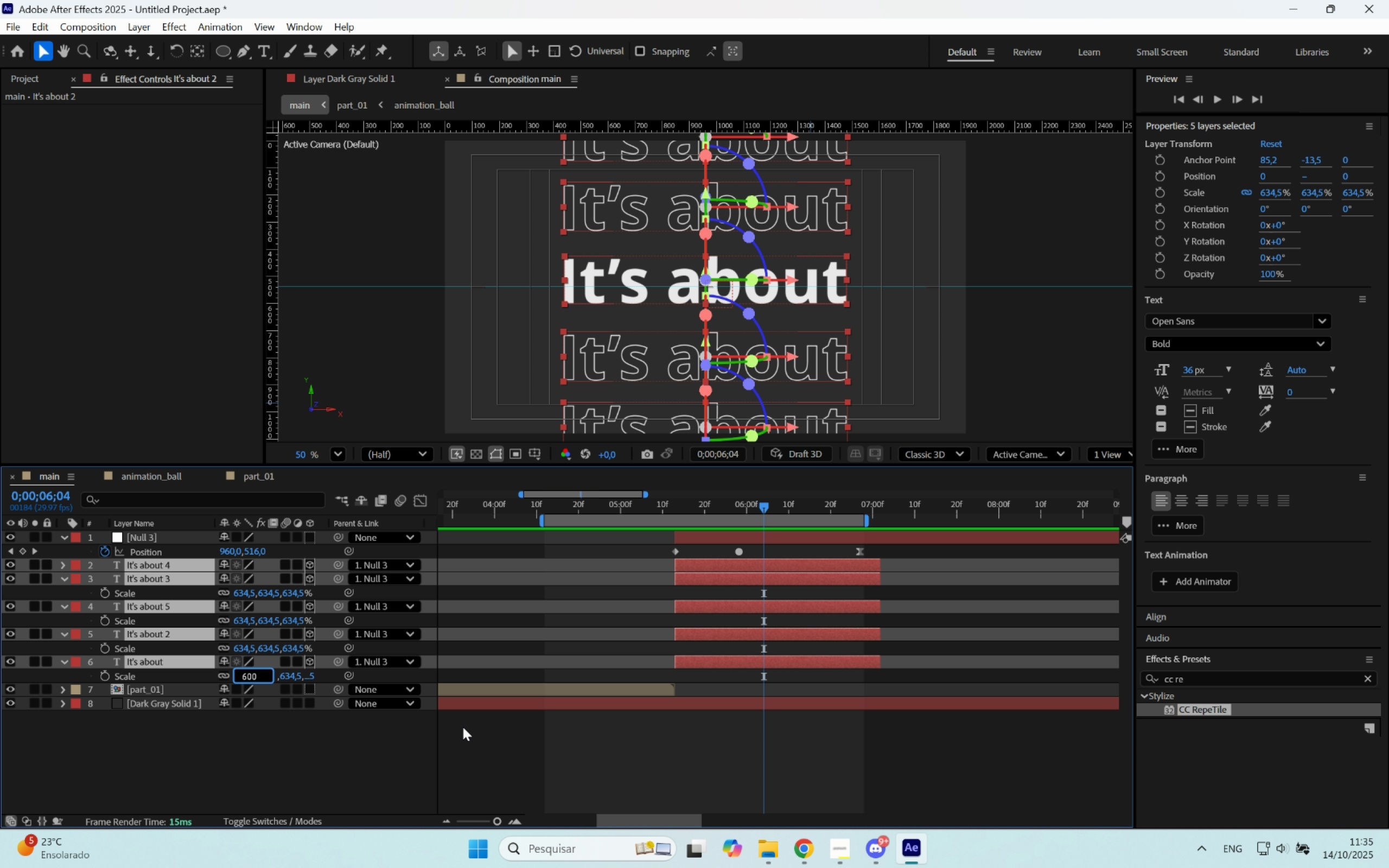 
key(Enter)
 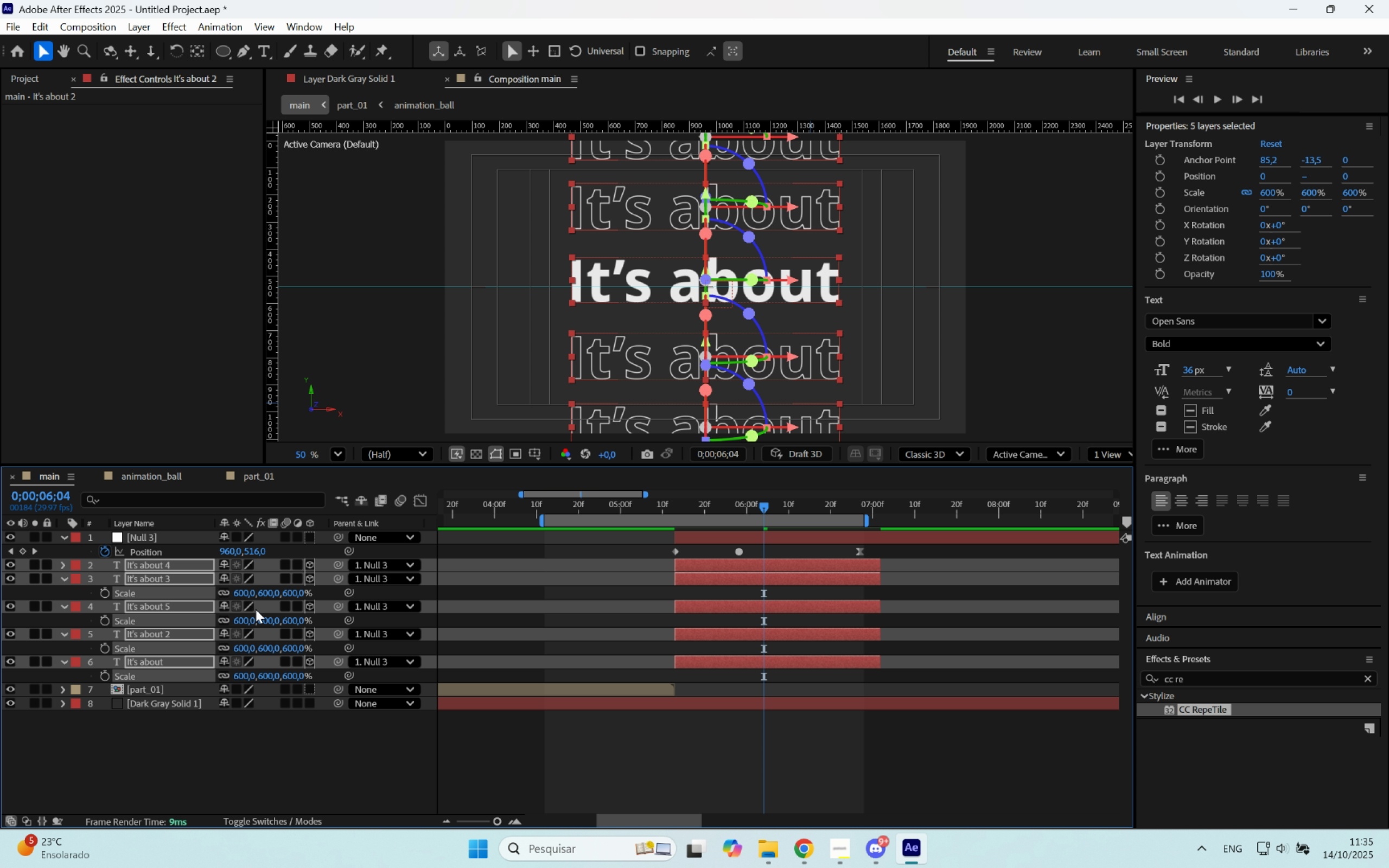 
left_click([235, 596])
 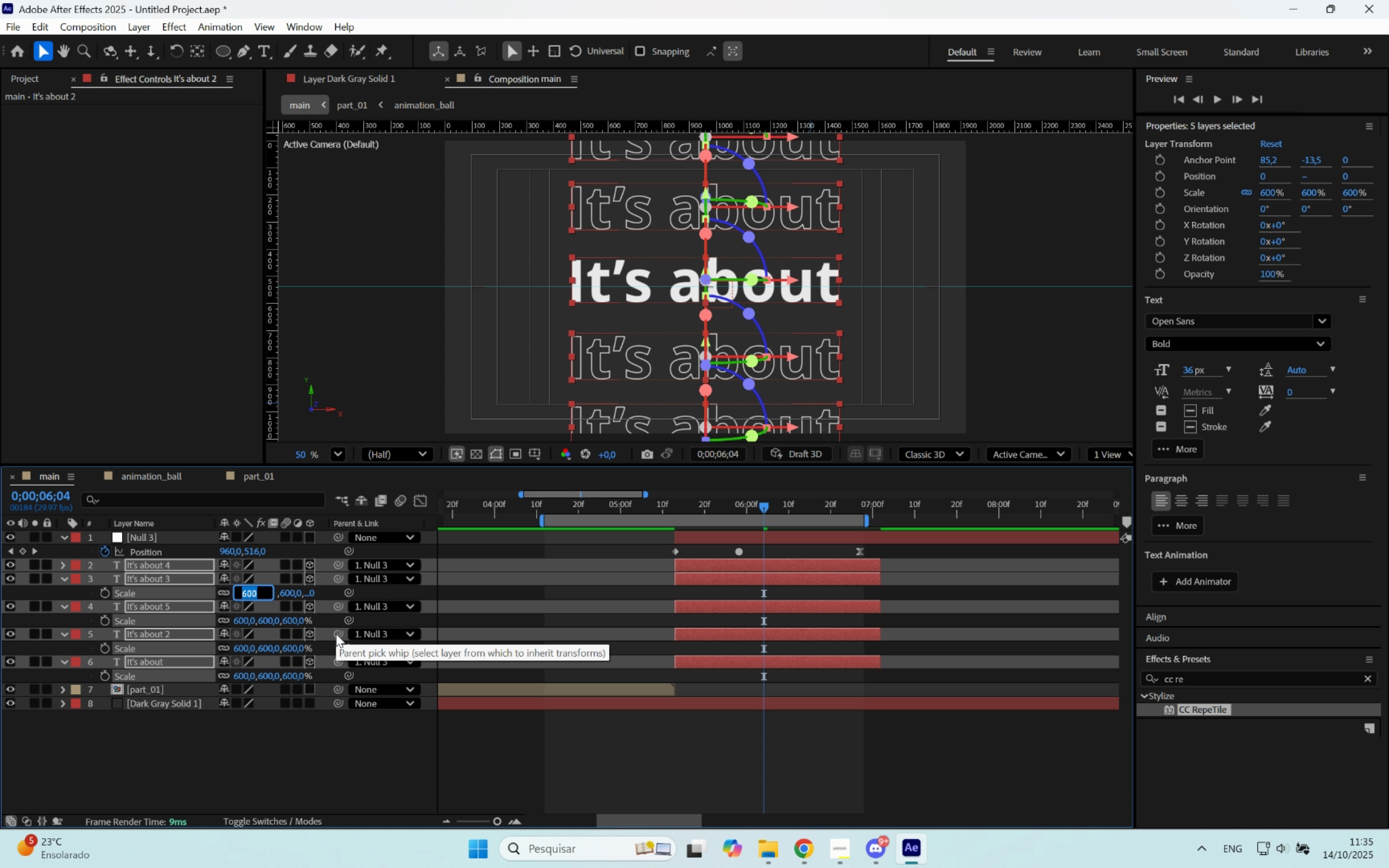 
type(550)
 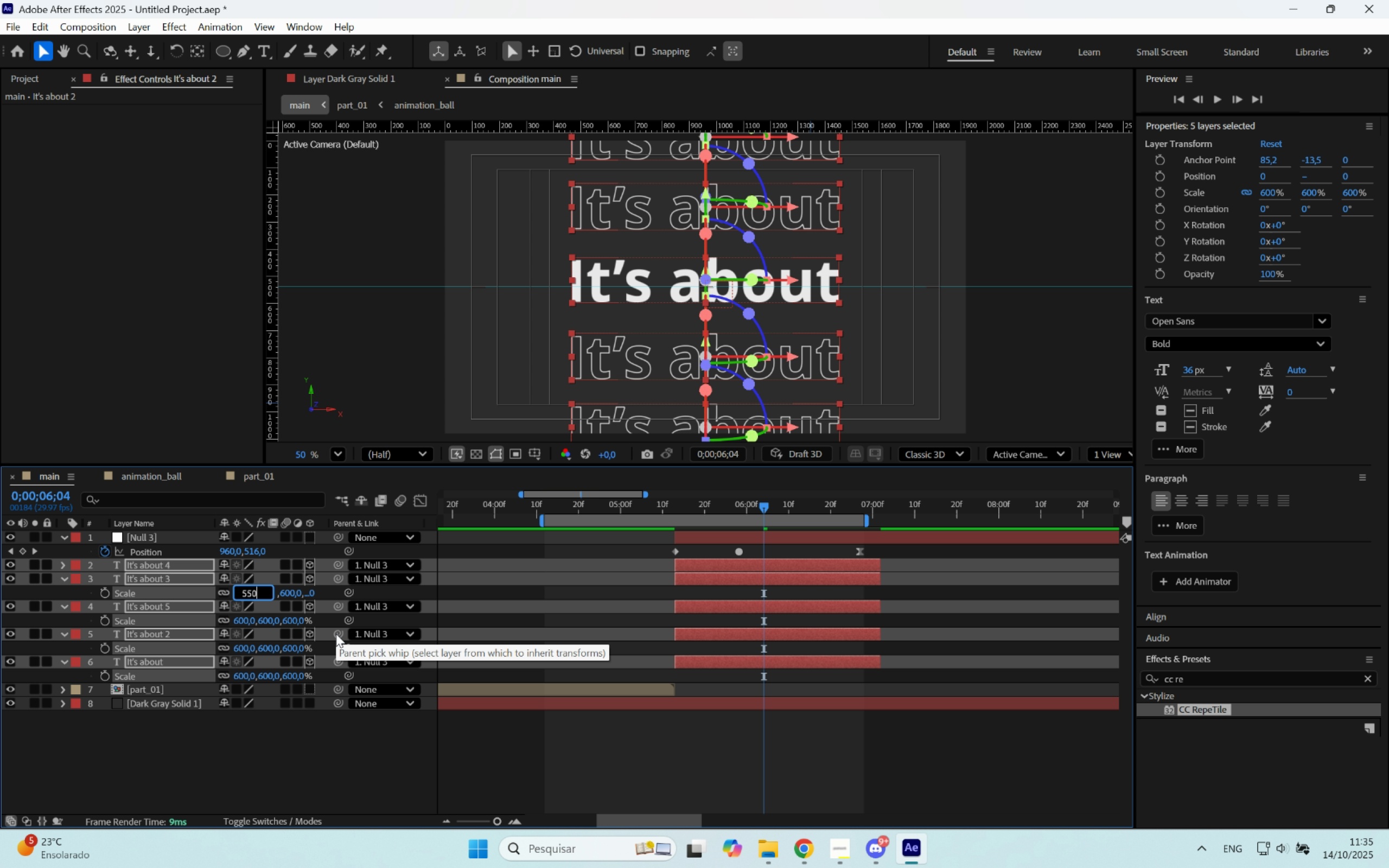 
key(Enter)
 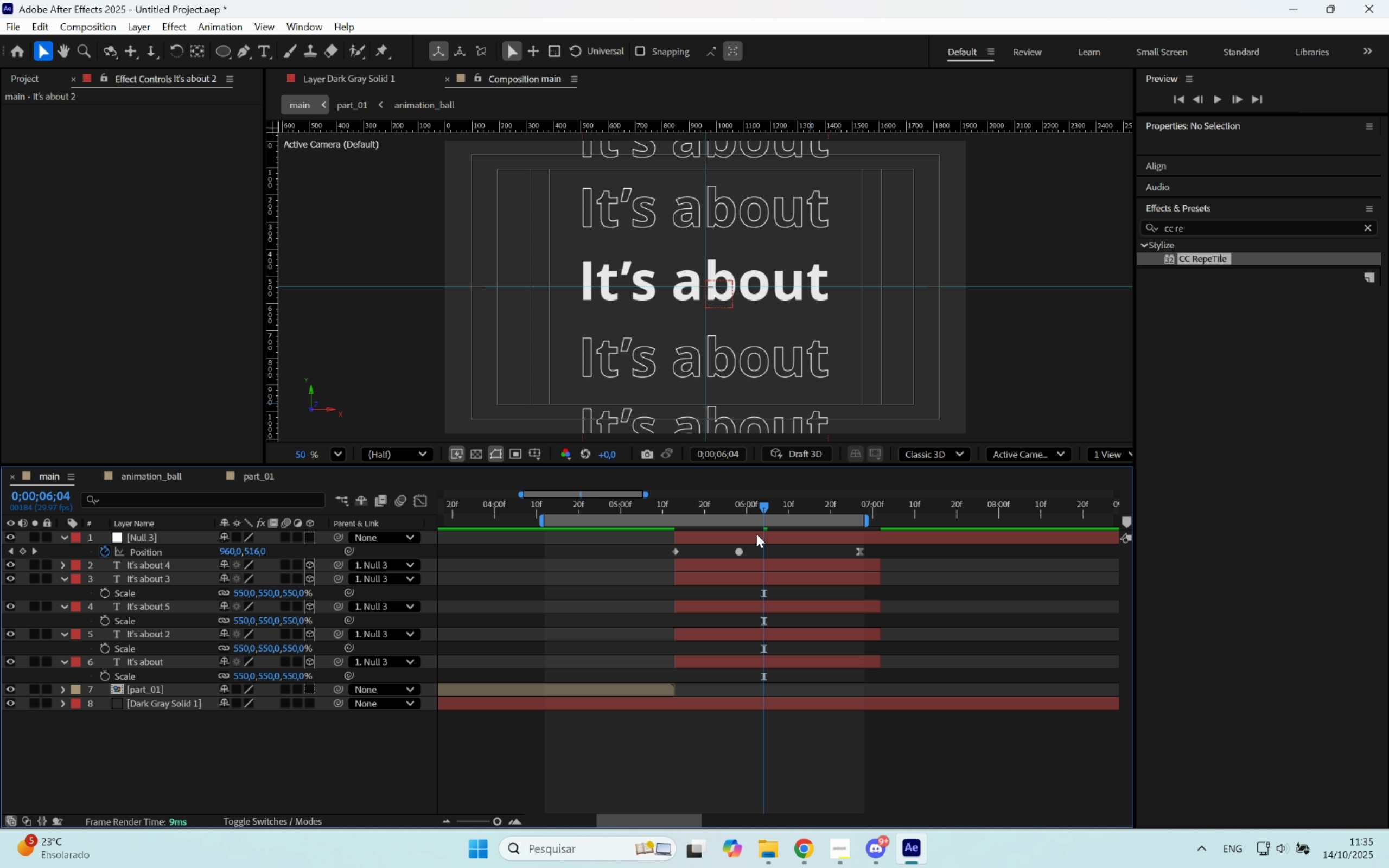 
left_click([748, 663])
 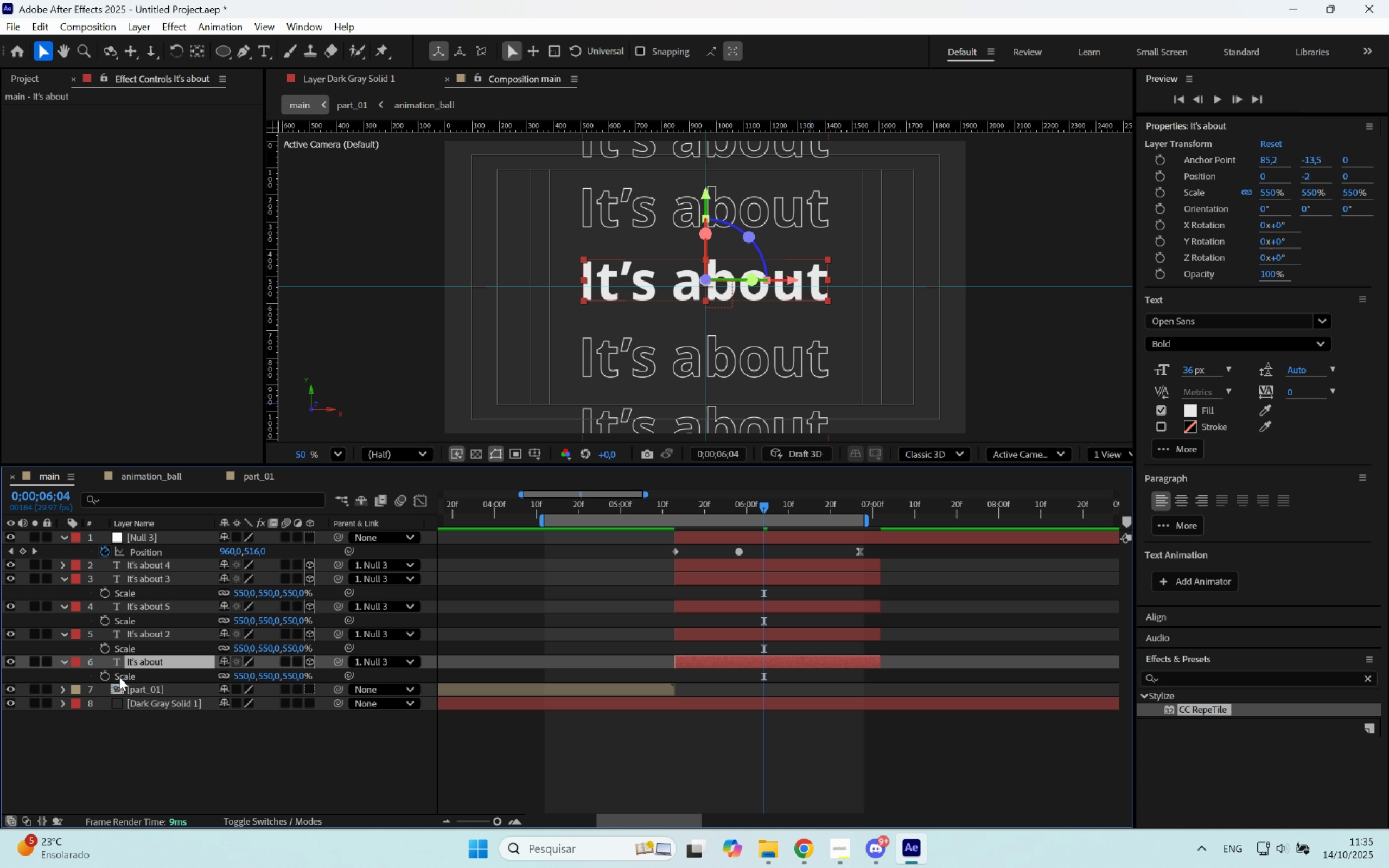 
left_click([106, 675])
 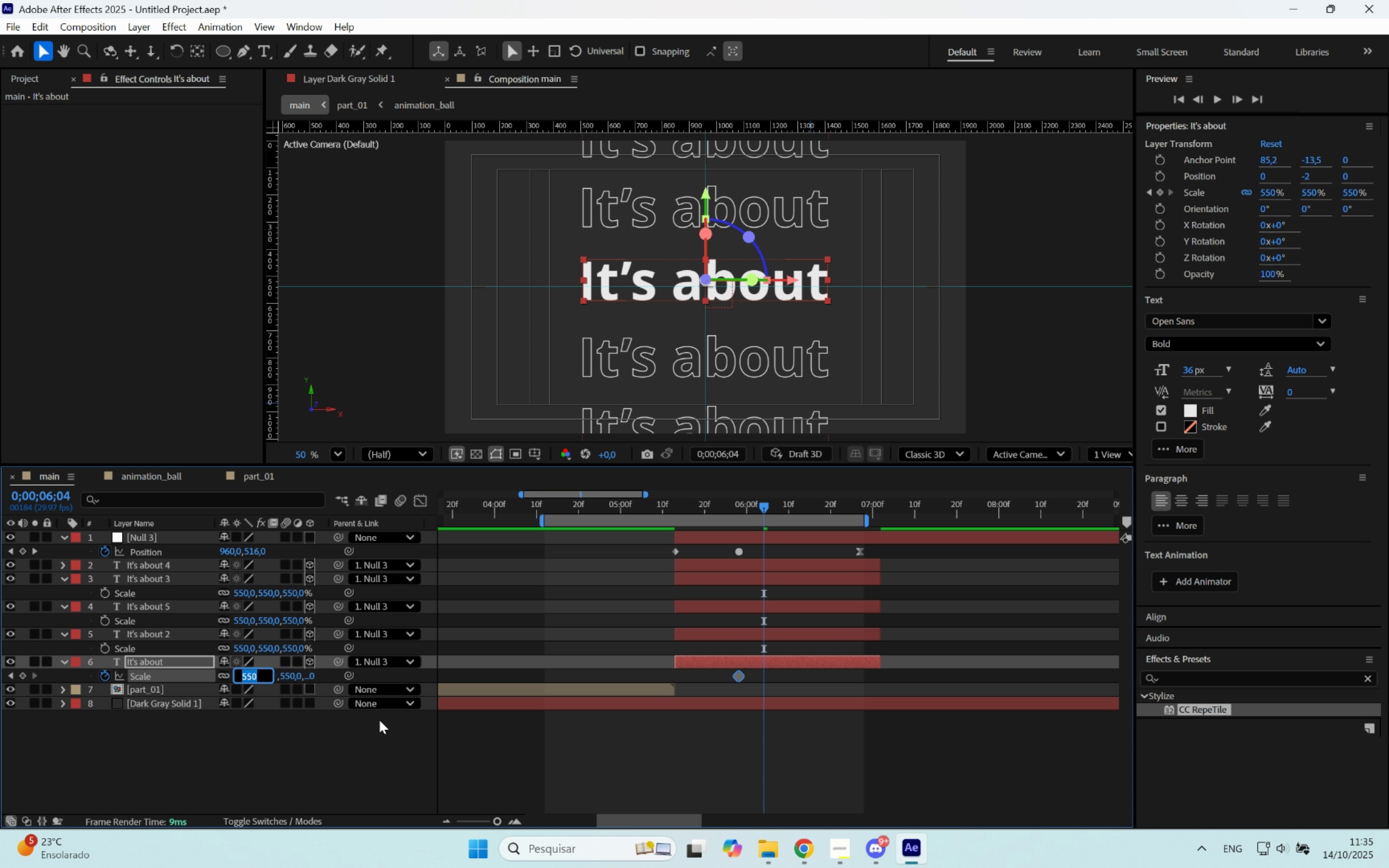 
type(6650)
key(Backspace)
key(Backspace)
key(Backspace)
type(50)
 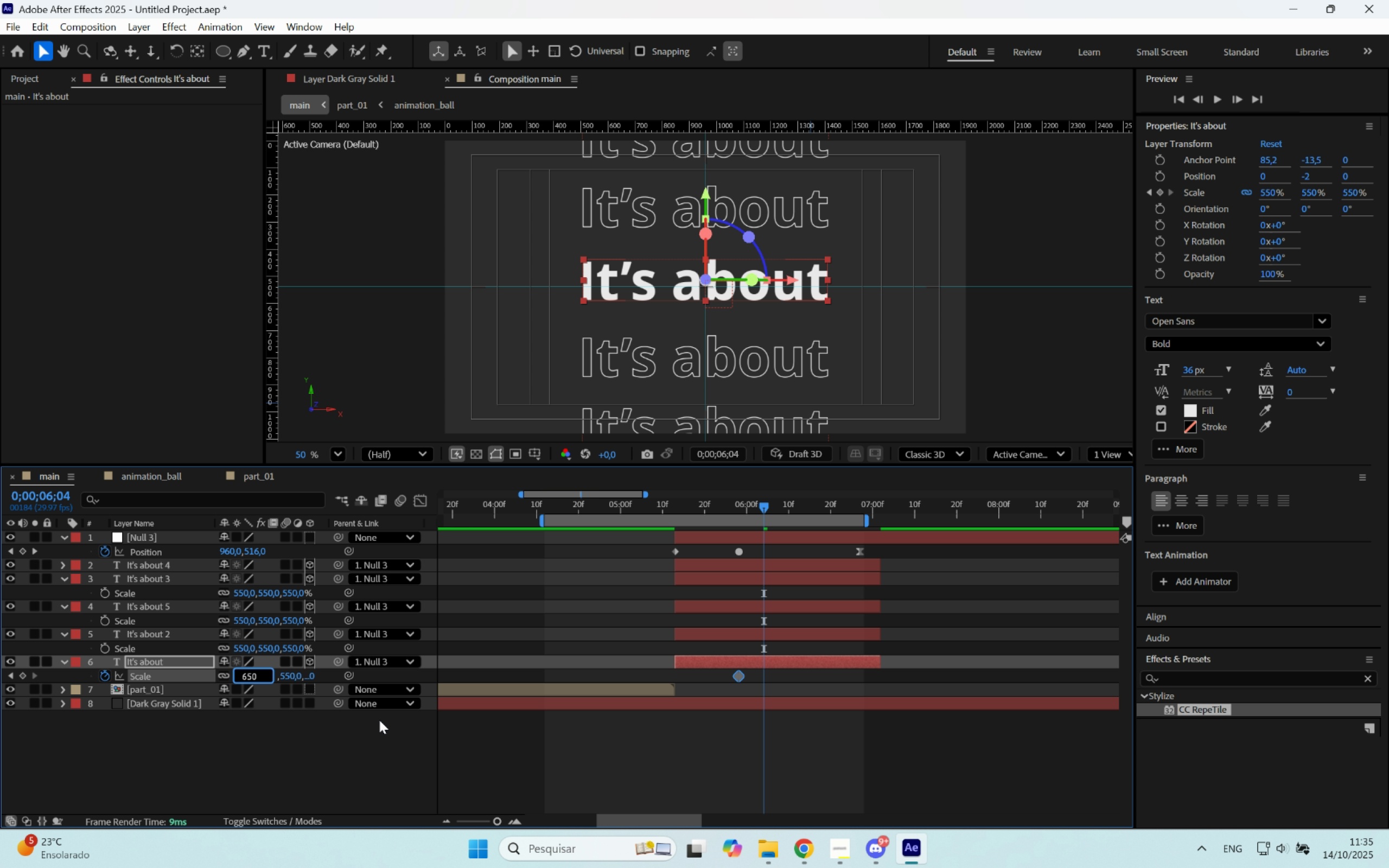 
key(Enter)
 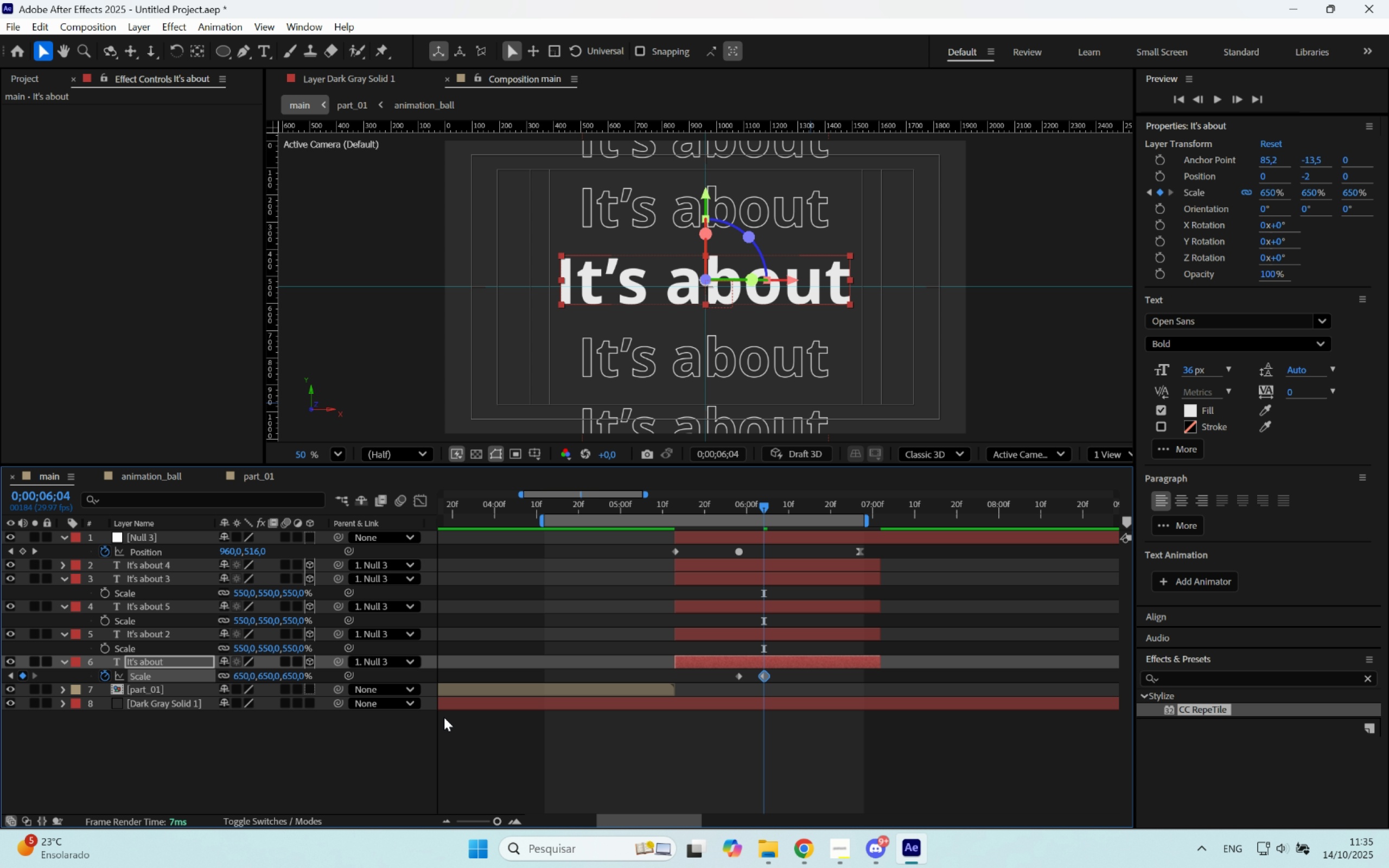 
hold_key(key=AltLeft, duration=0.39)
scroll: coordinate [772, 562], scroll_direction: up, amount: 1.0
 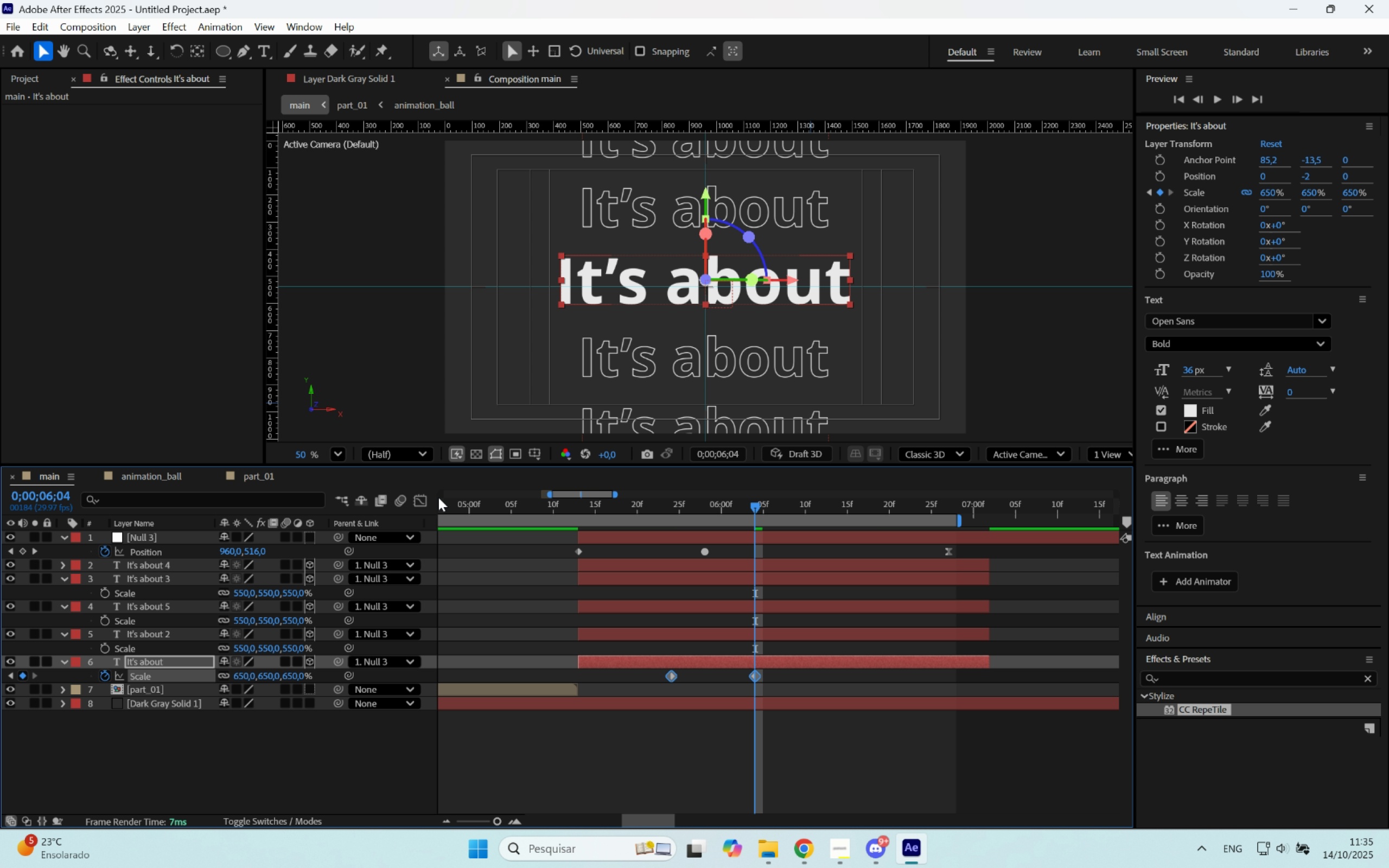 
key(F9)
 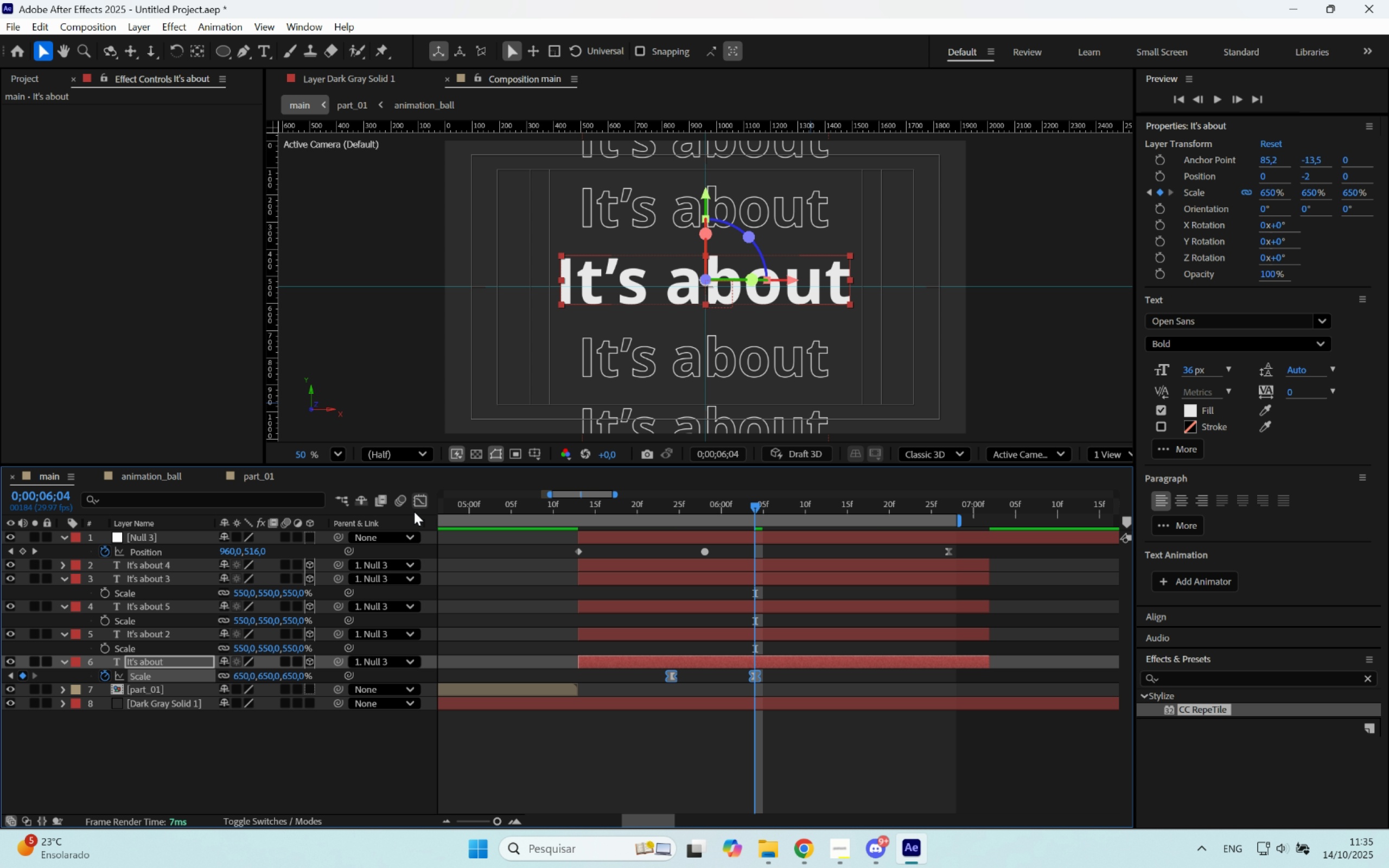 
hold_key(key=Space, duration=0.57)
 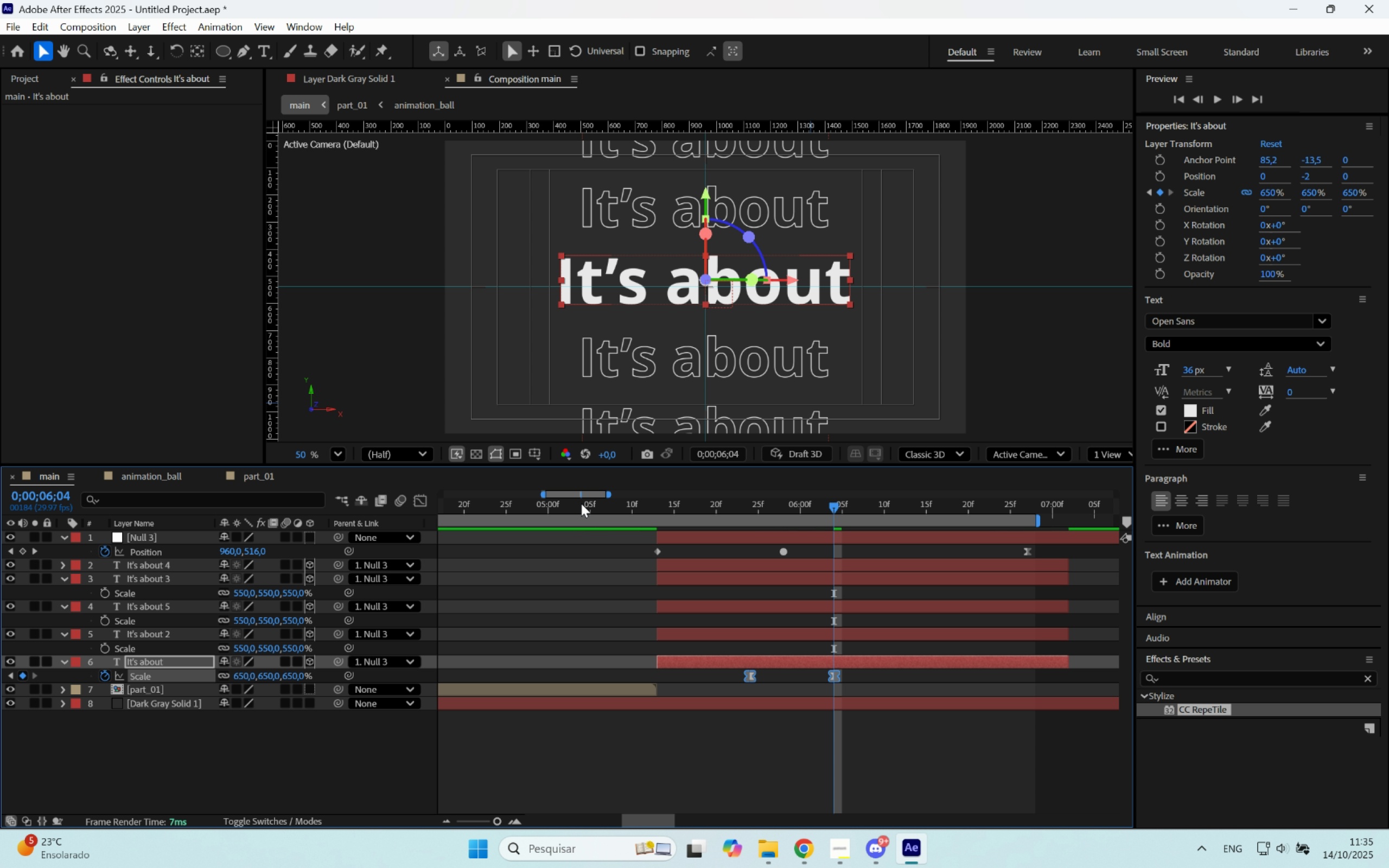 
left_click_drag(start_coordinate=[580, 503], to_coordinate=[492, 512])
 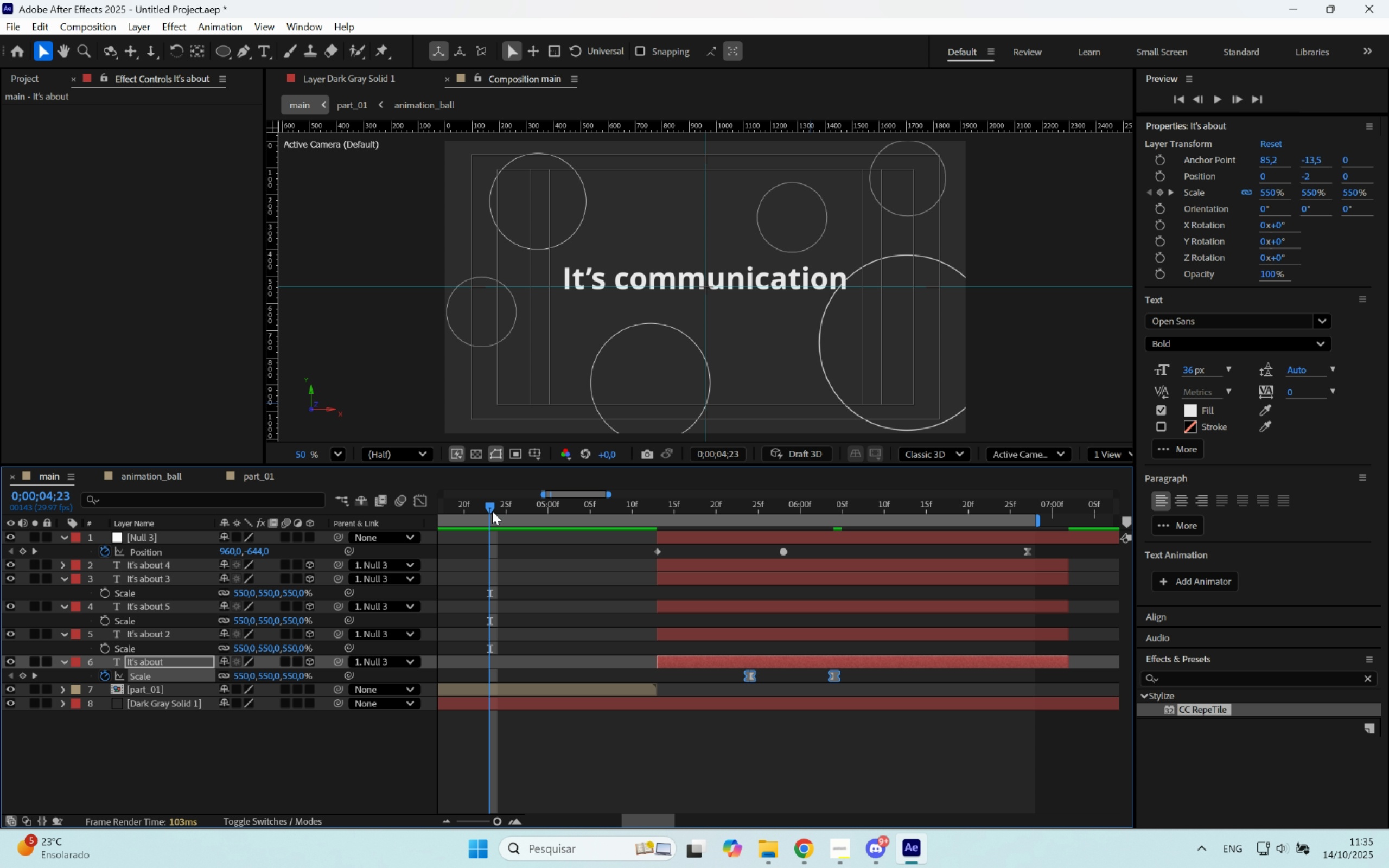 
key(B)
 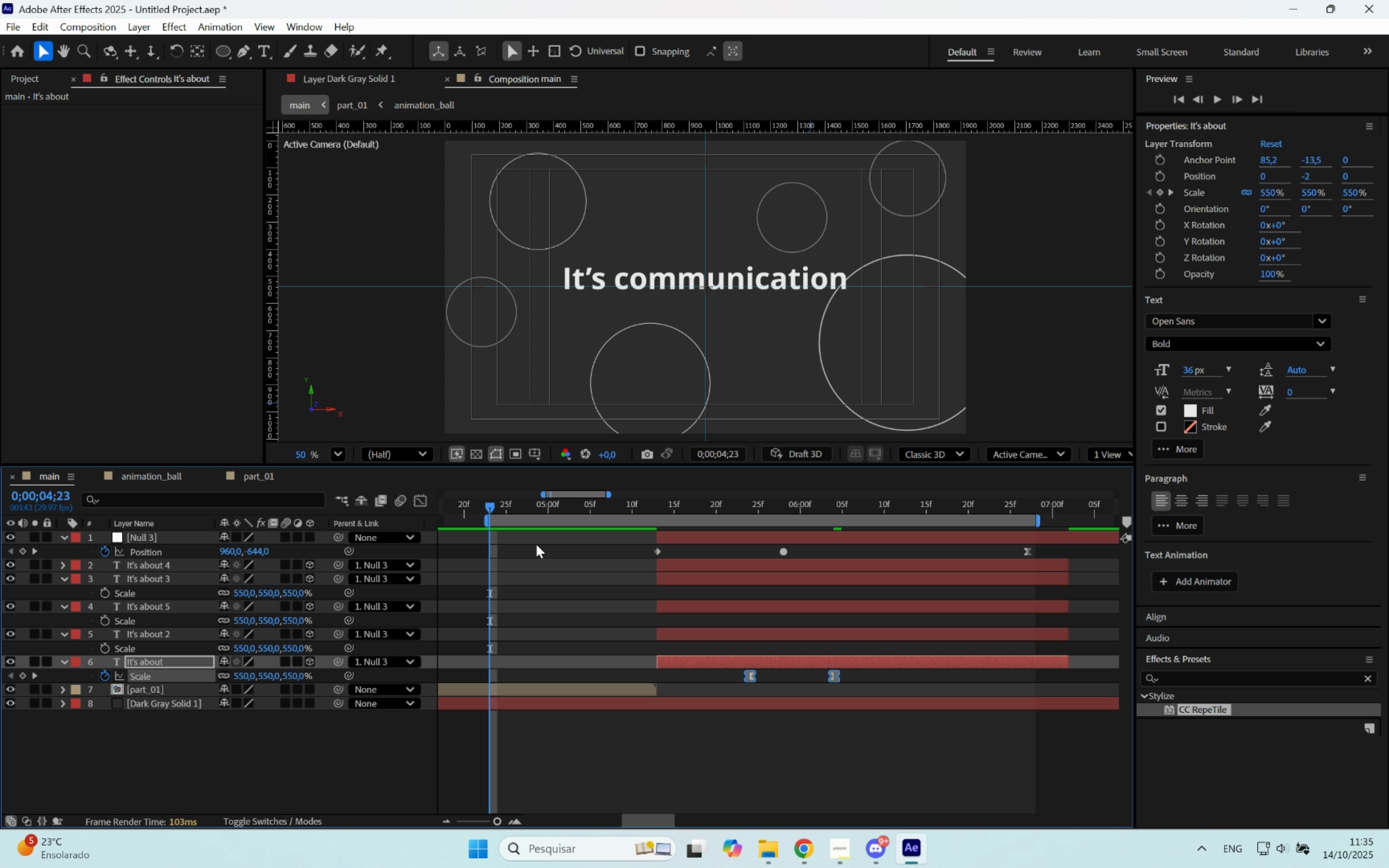 
key(Space)
 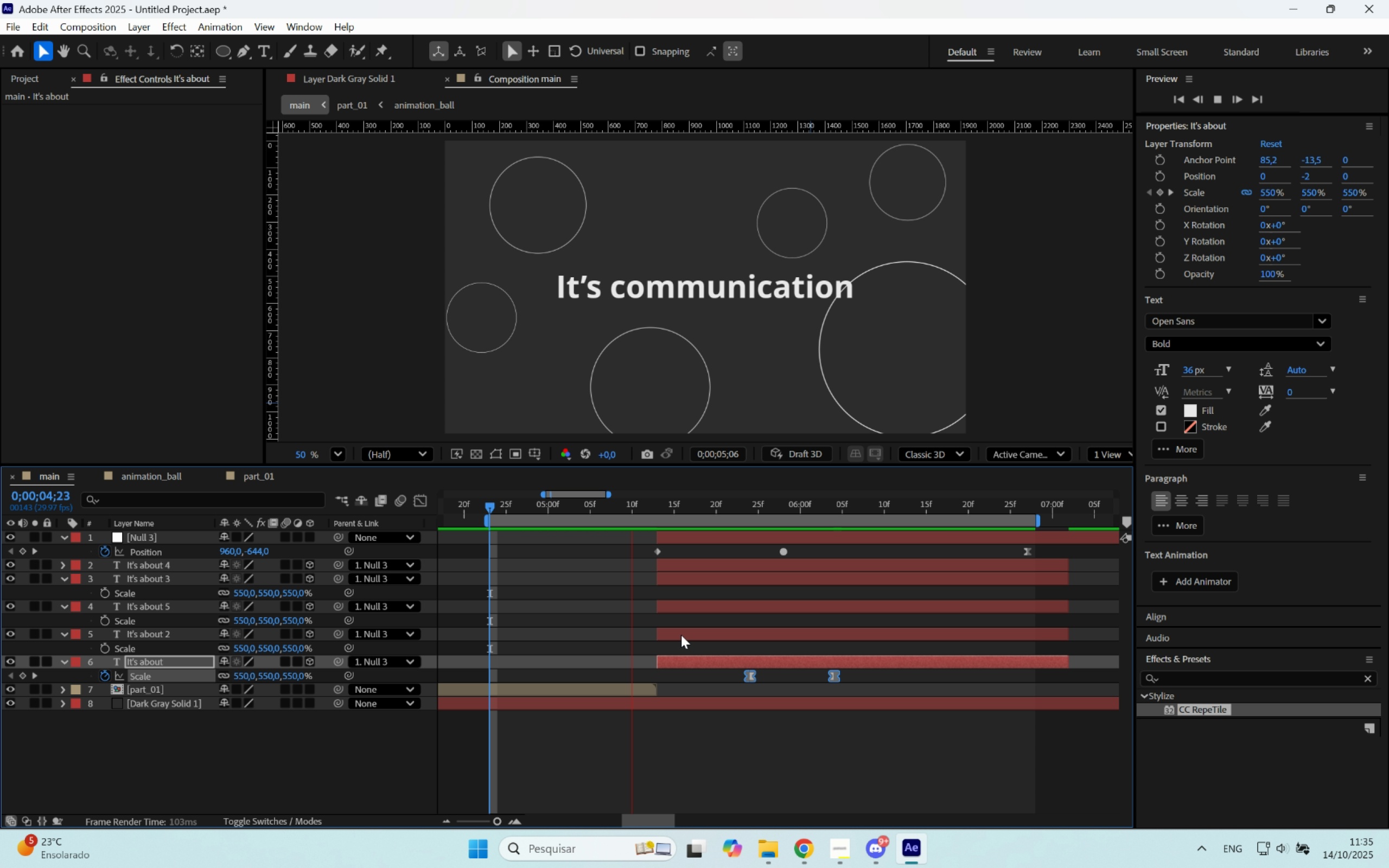 
wait(6.7)
 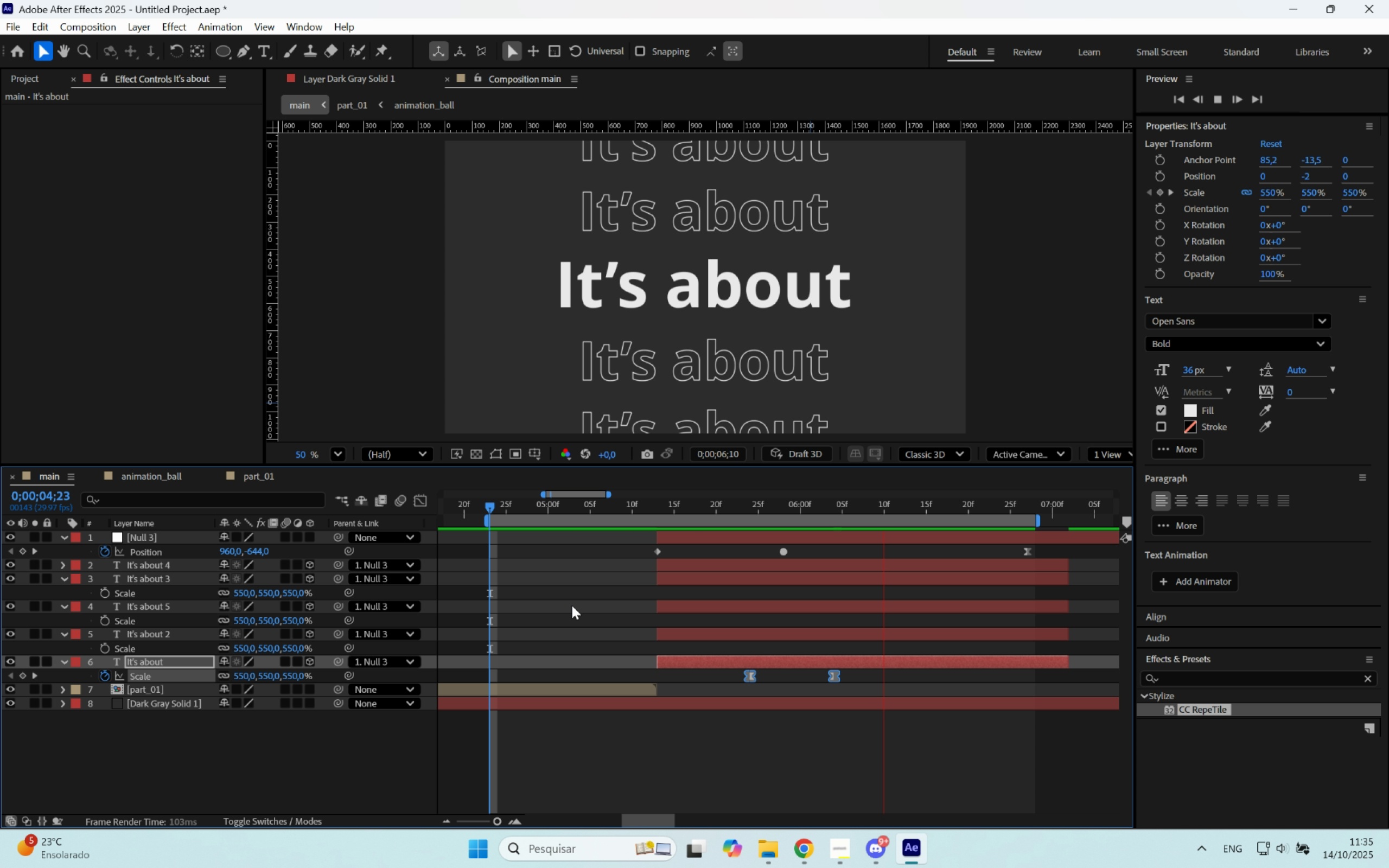 
key(Space)
 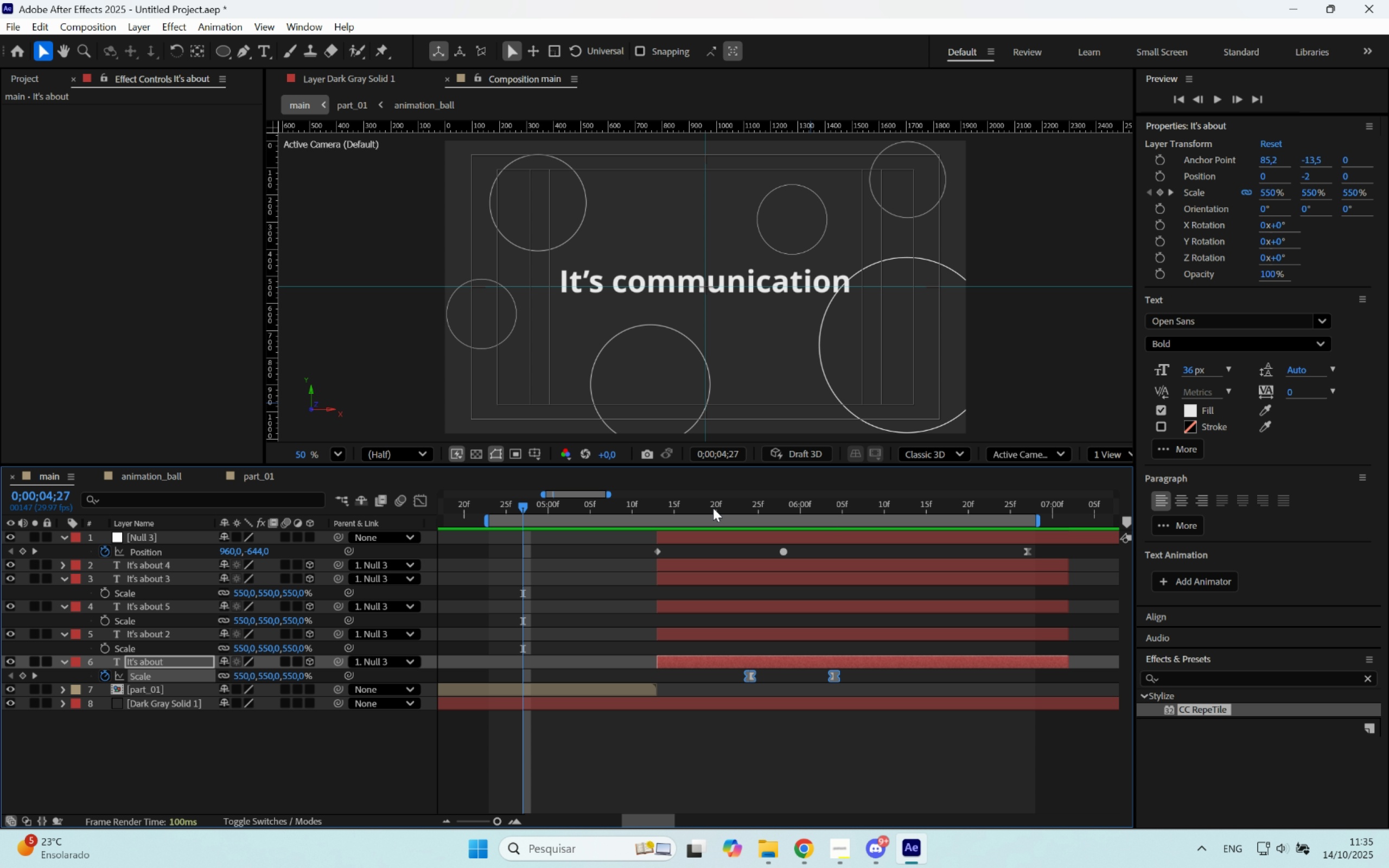 
left_click_drag(start_coordinate=[705, 508], to_coordinate=[748, 541])
 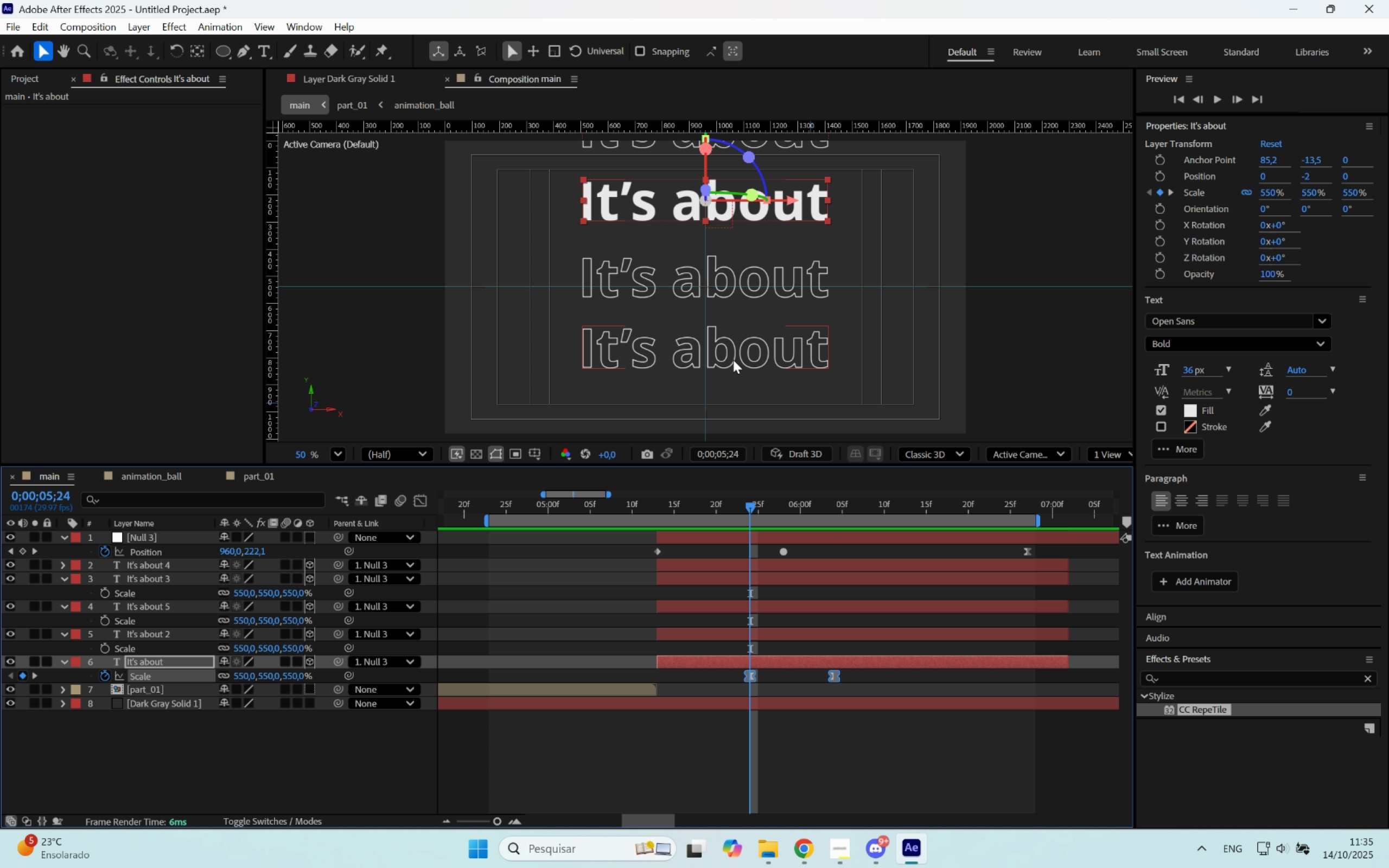 
left_click([750, 361])
 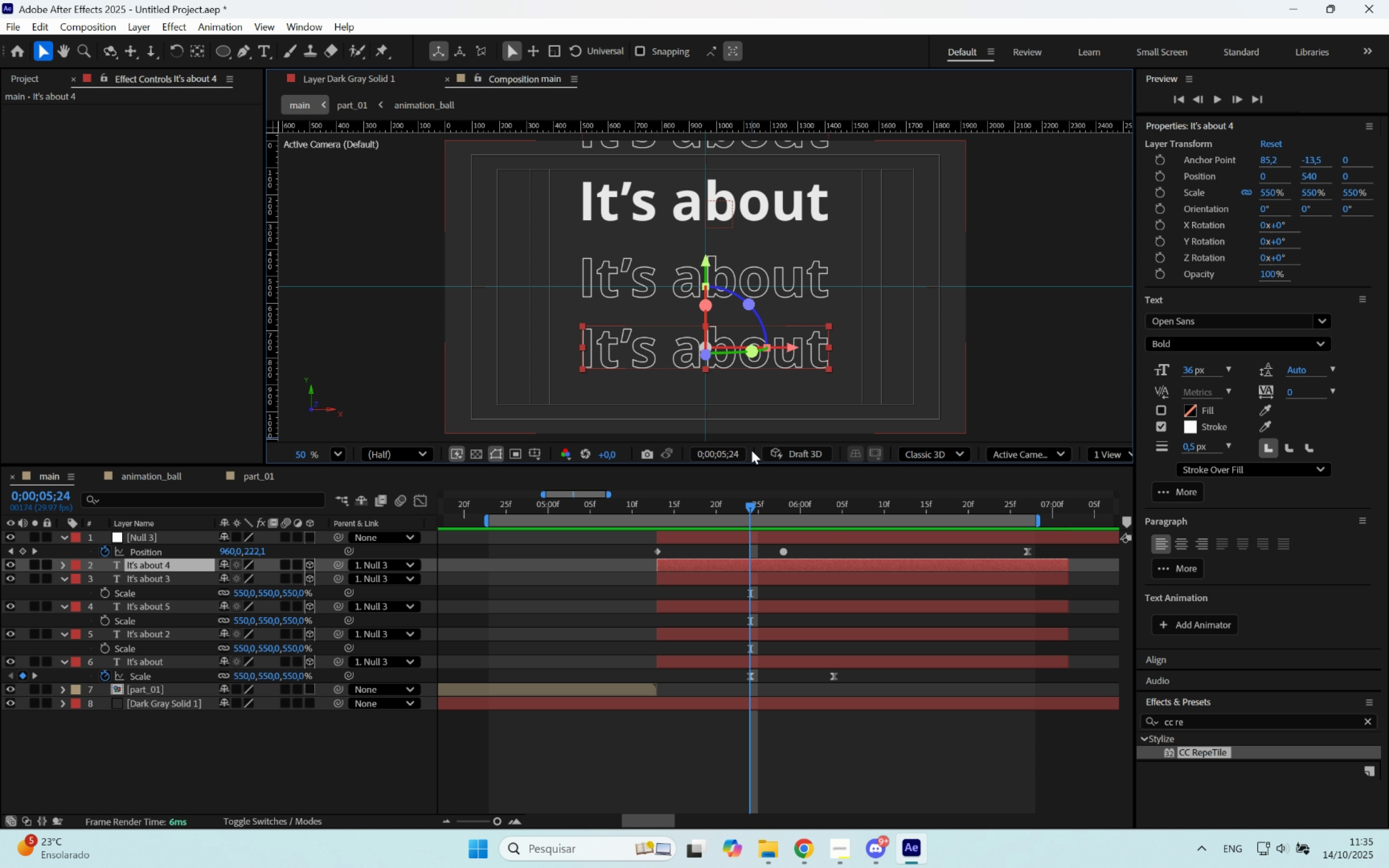 
left_click_drag(start_coordinate=[762, 504], to_coordinate=[848, 505])
 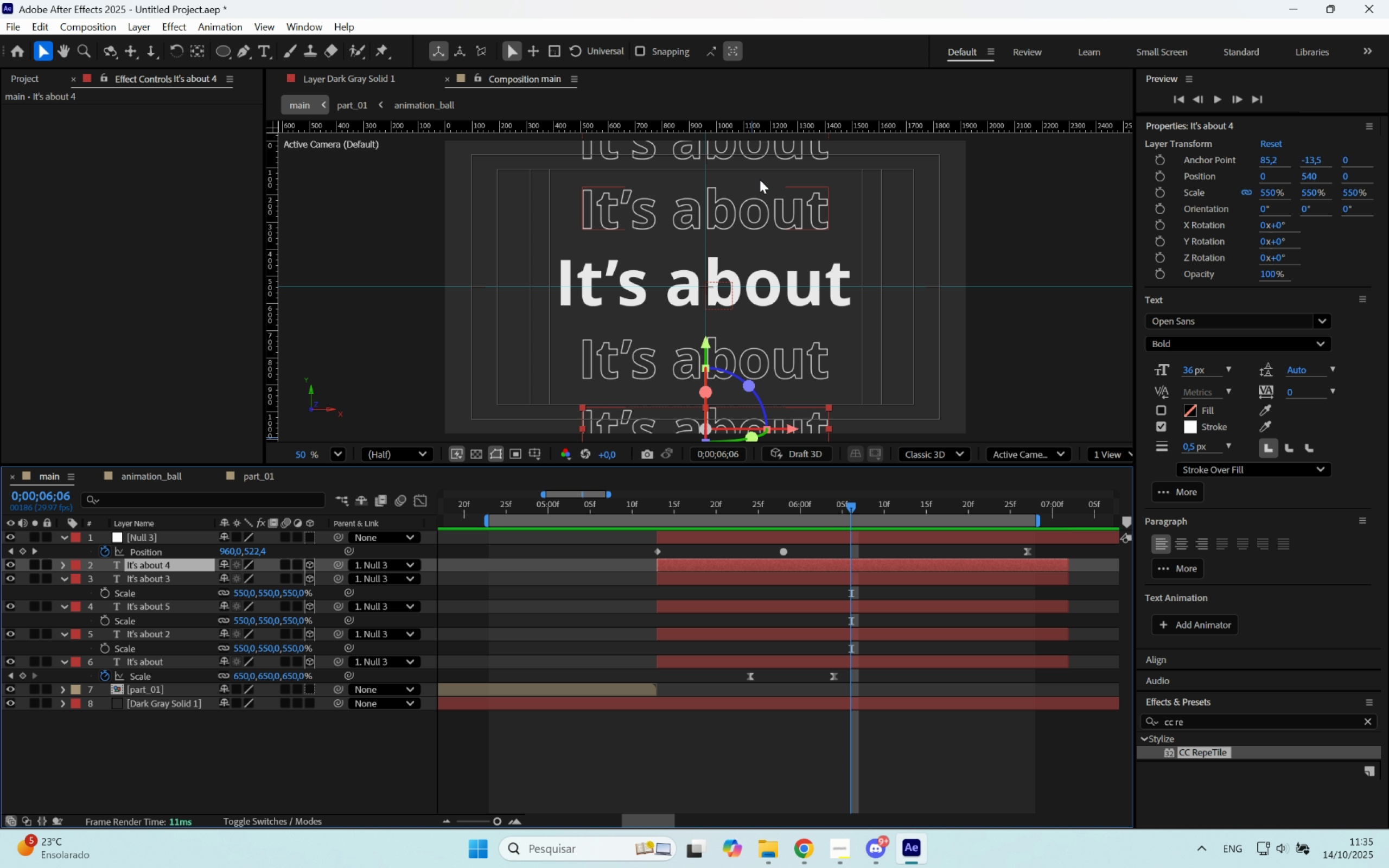 
hold_key(key=ShiftLeft, duration=0.56)
left_click([774, 151])
 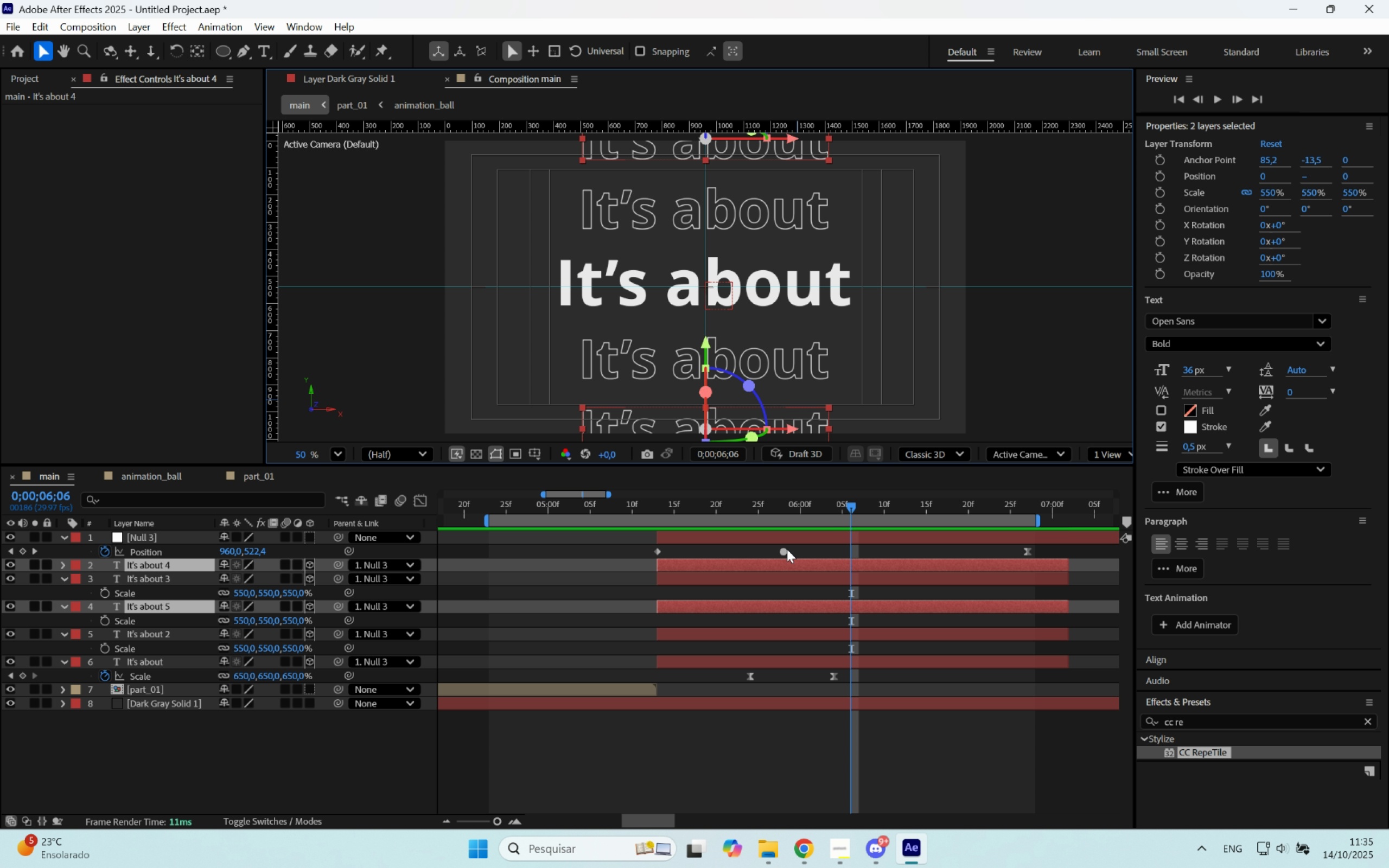 
key(S)
 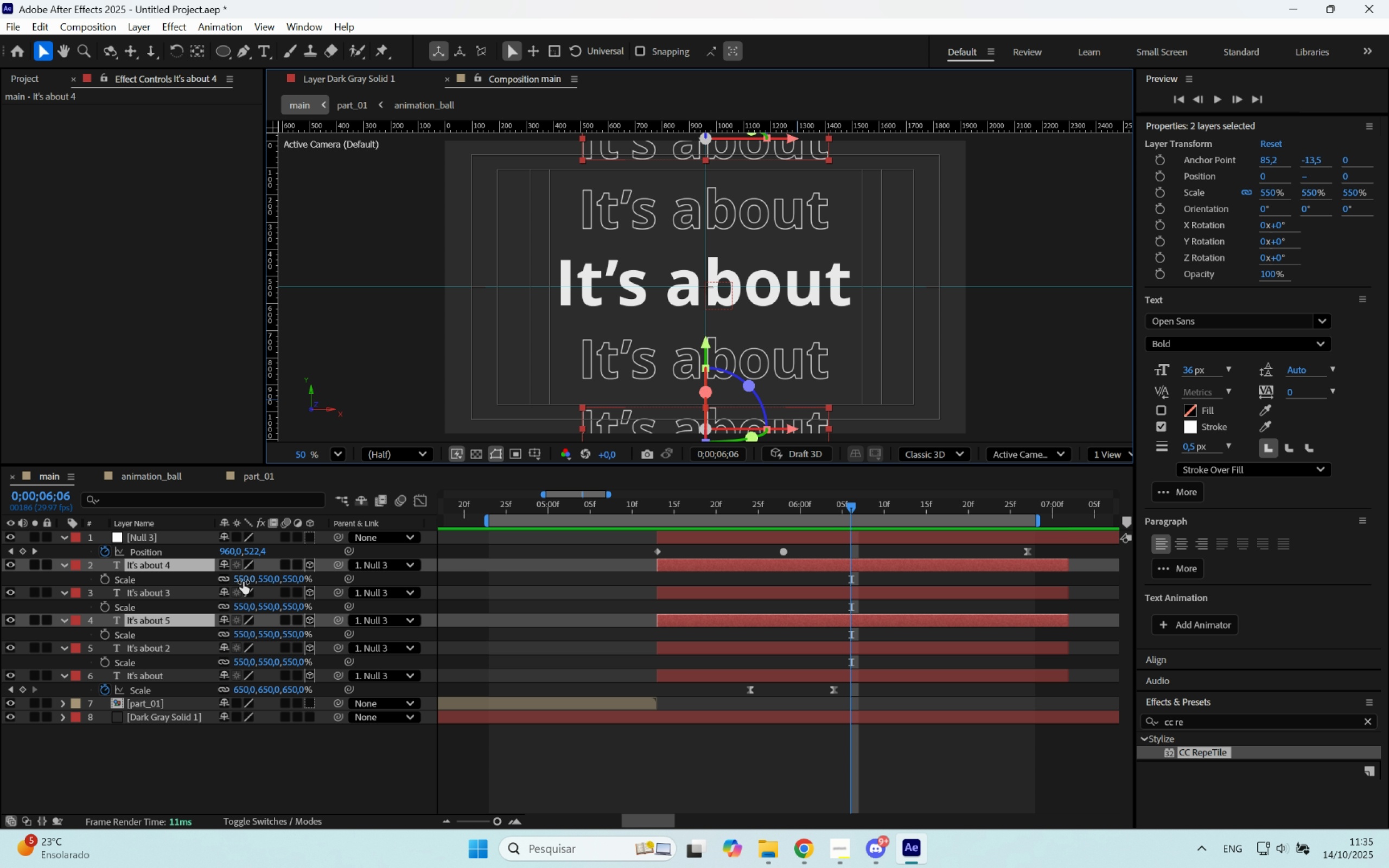 
left_click([242, 580])
 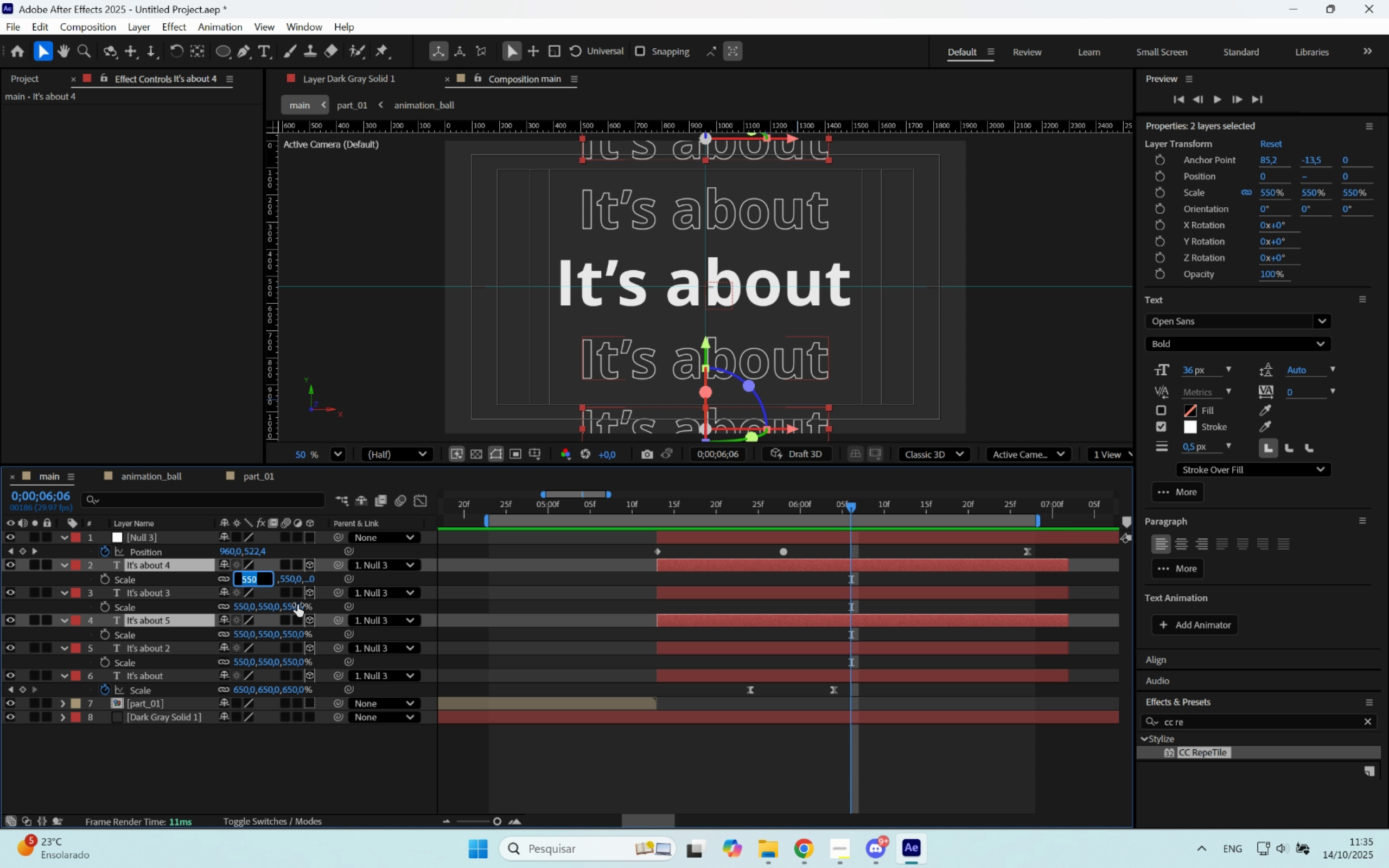 
type(500)
 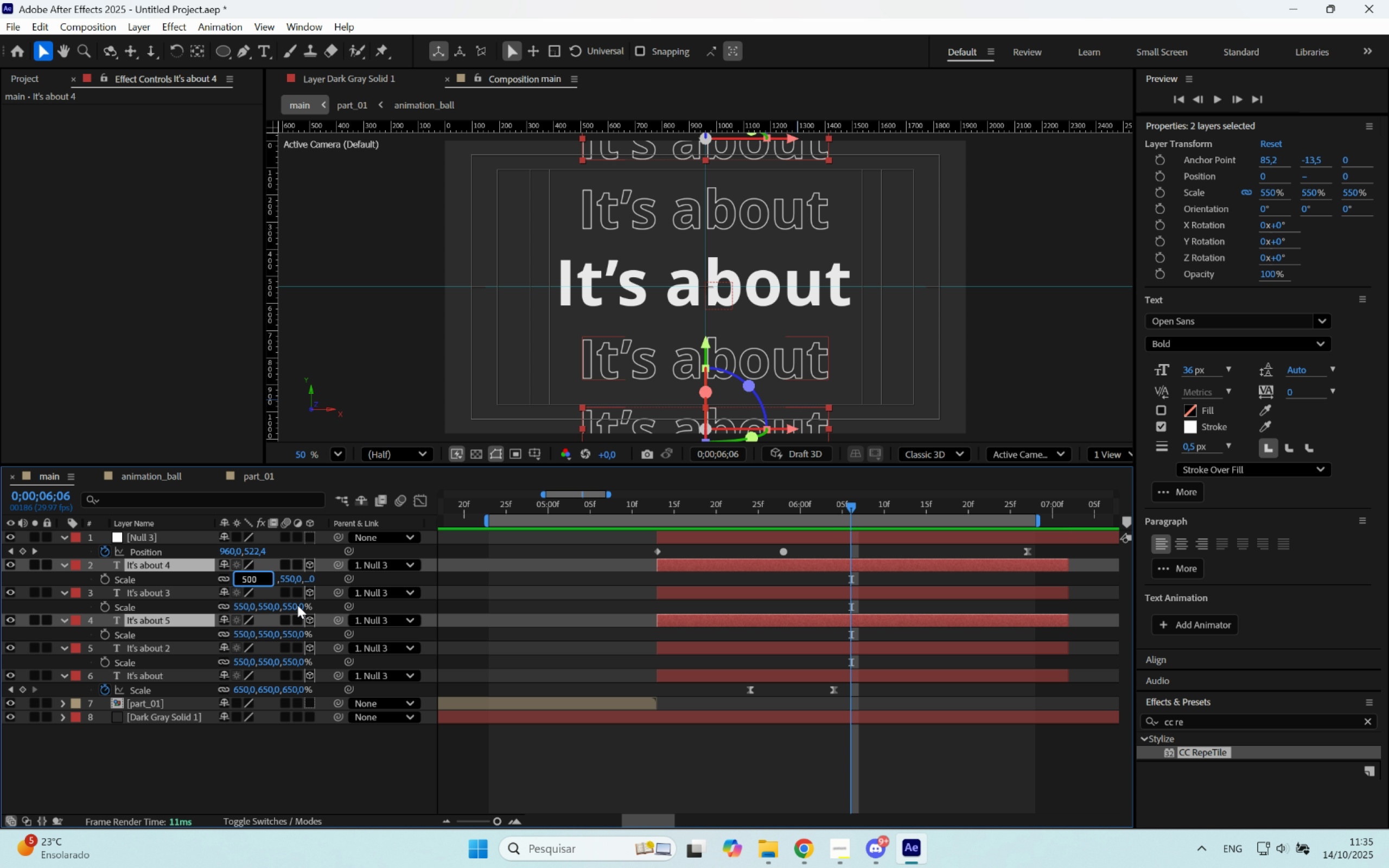 
key(Enter)
 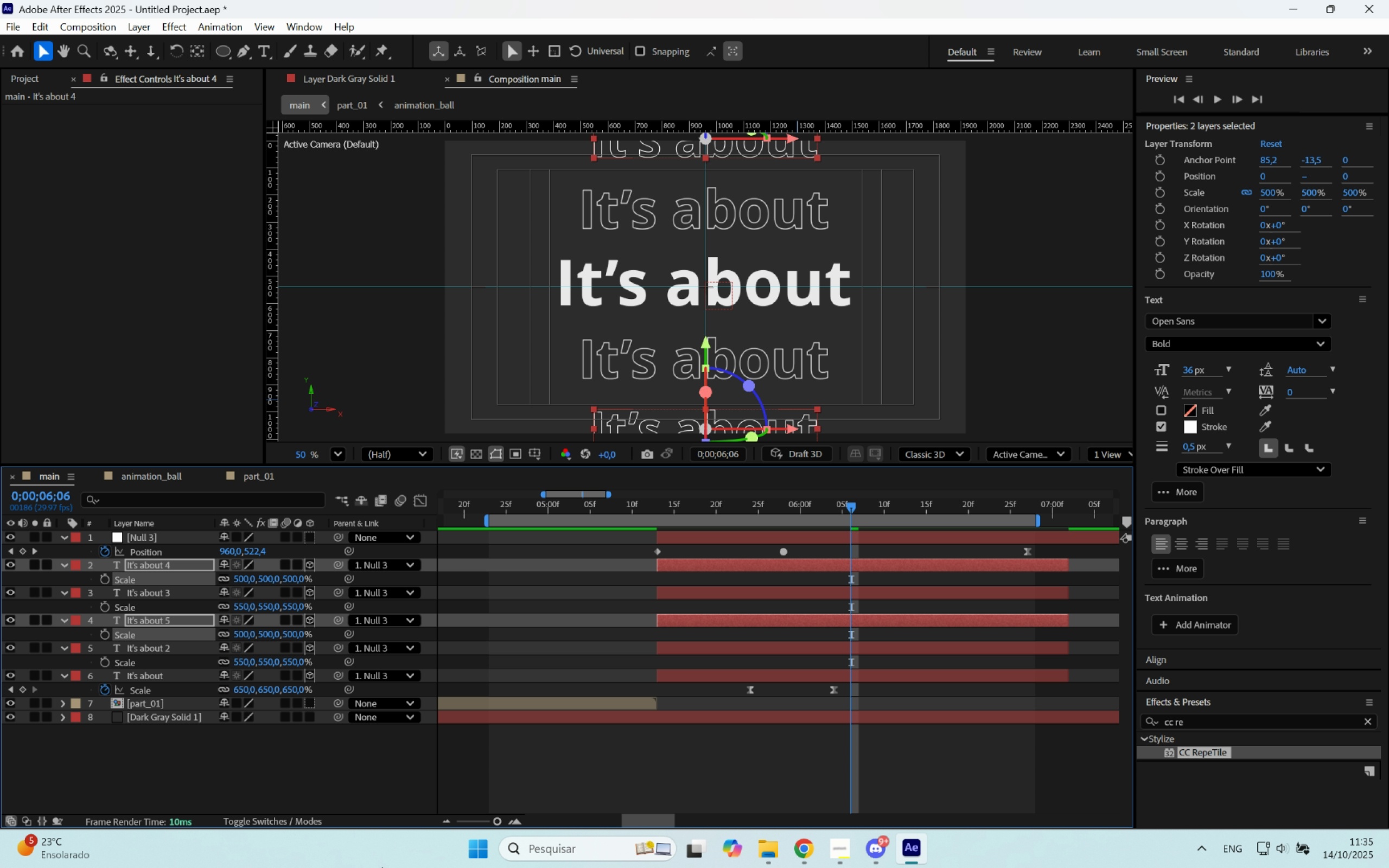 
left_click([702, 743])
 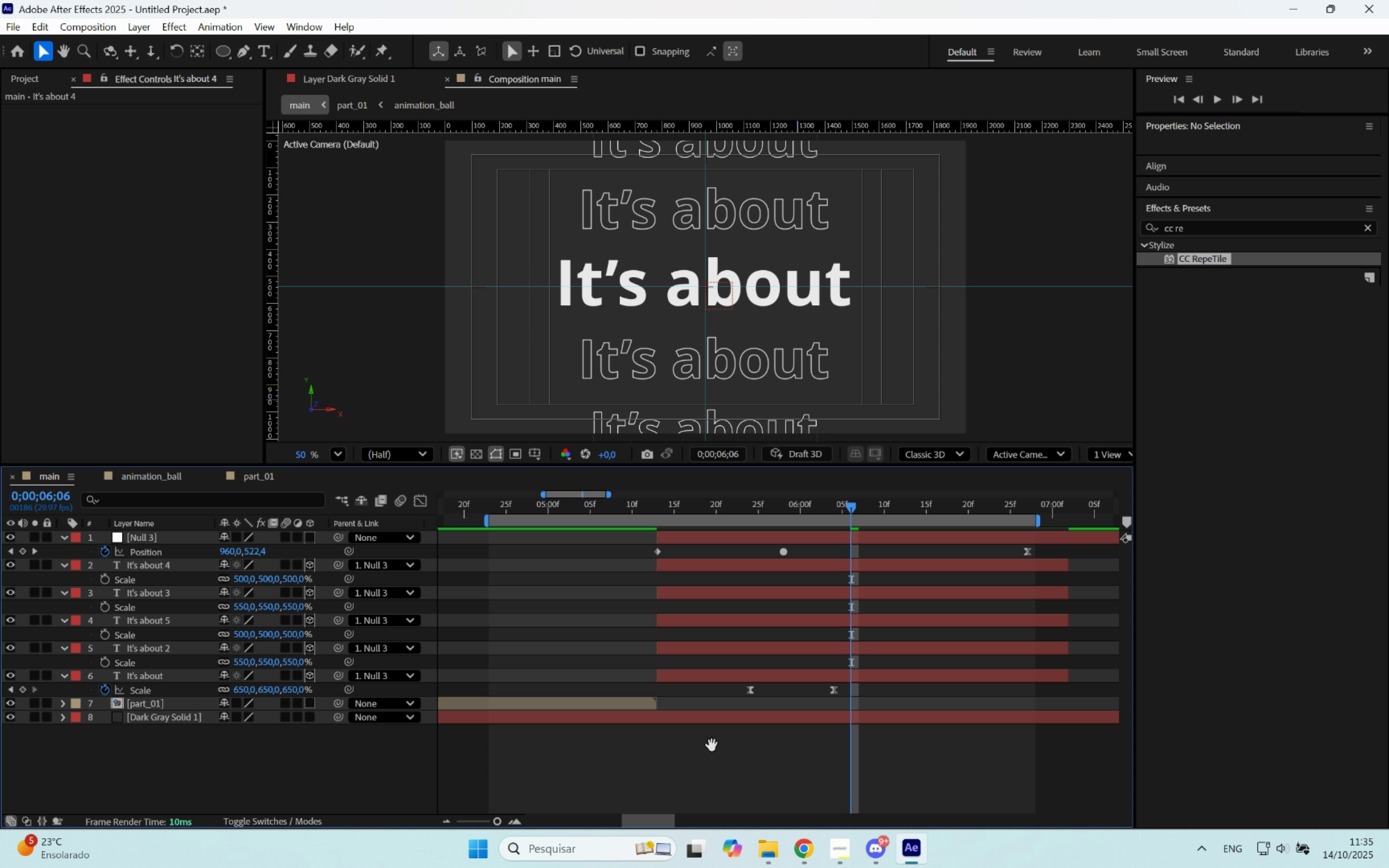 
key(Space)
 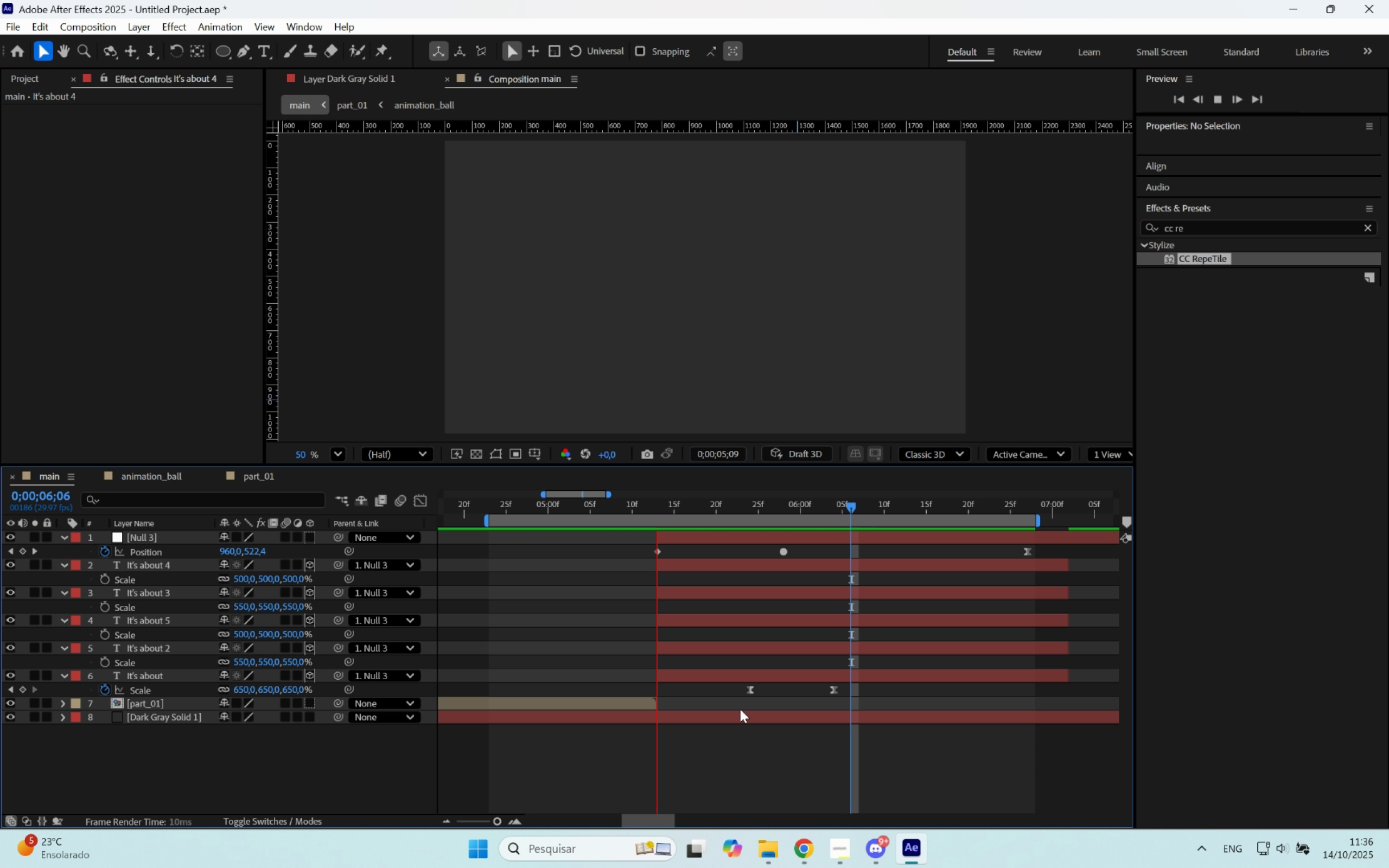 
wait(5.05)
 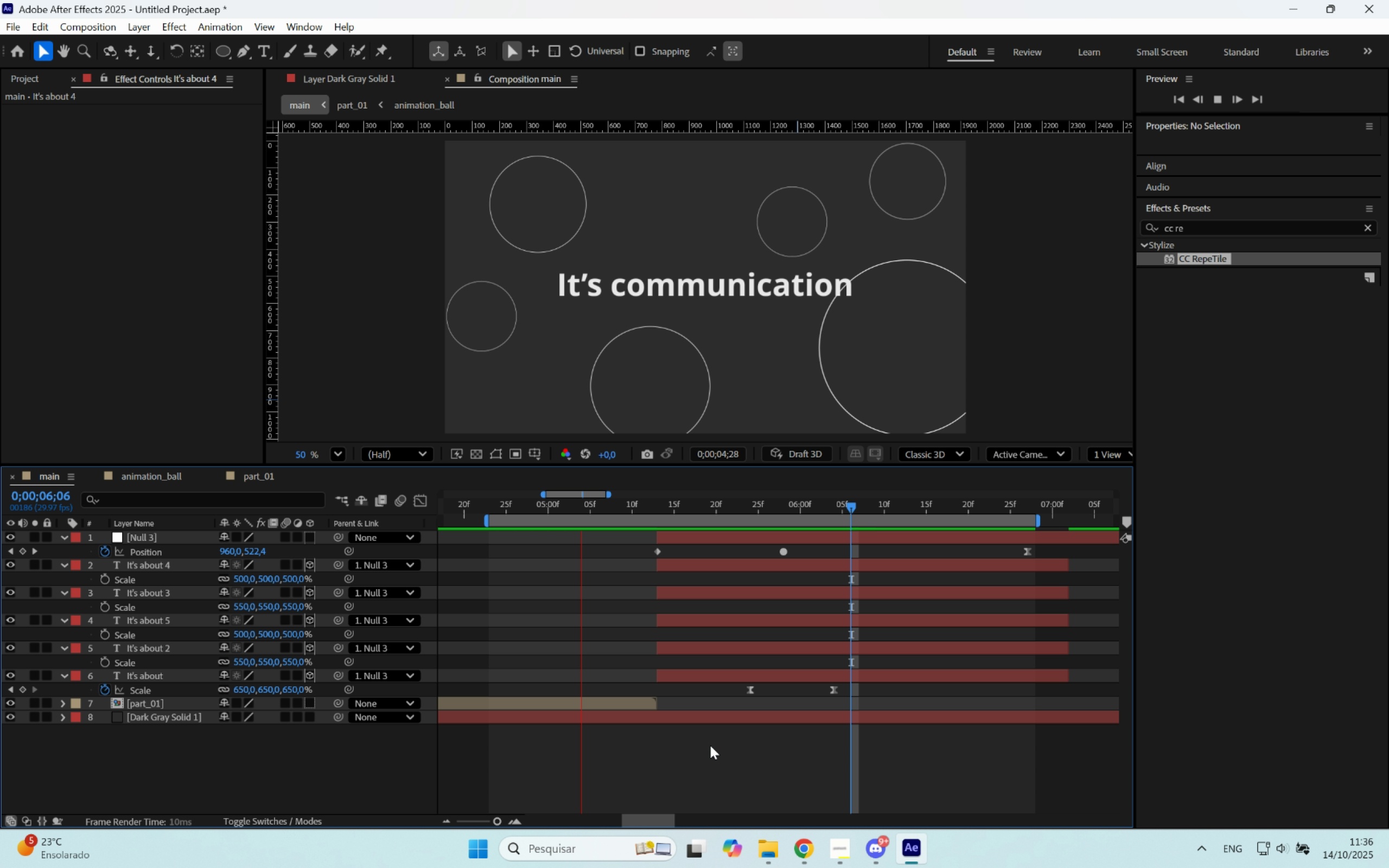 
key(Space)
 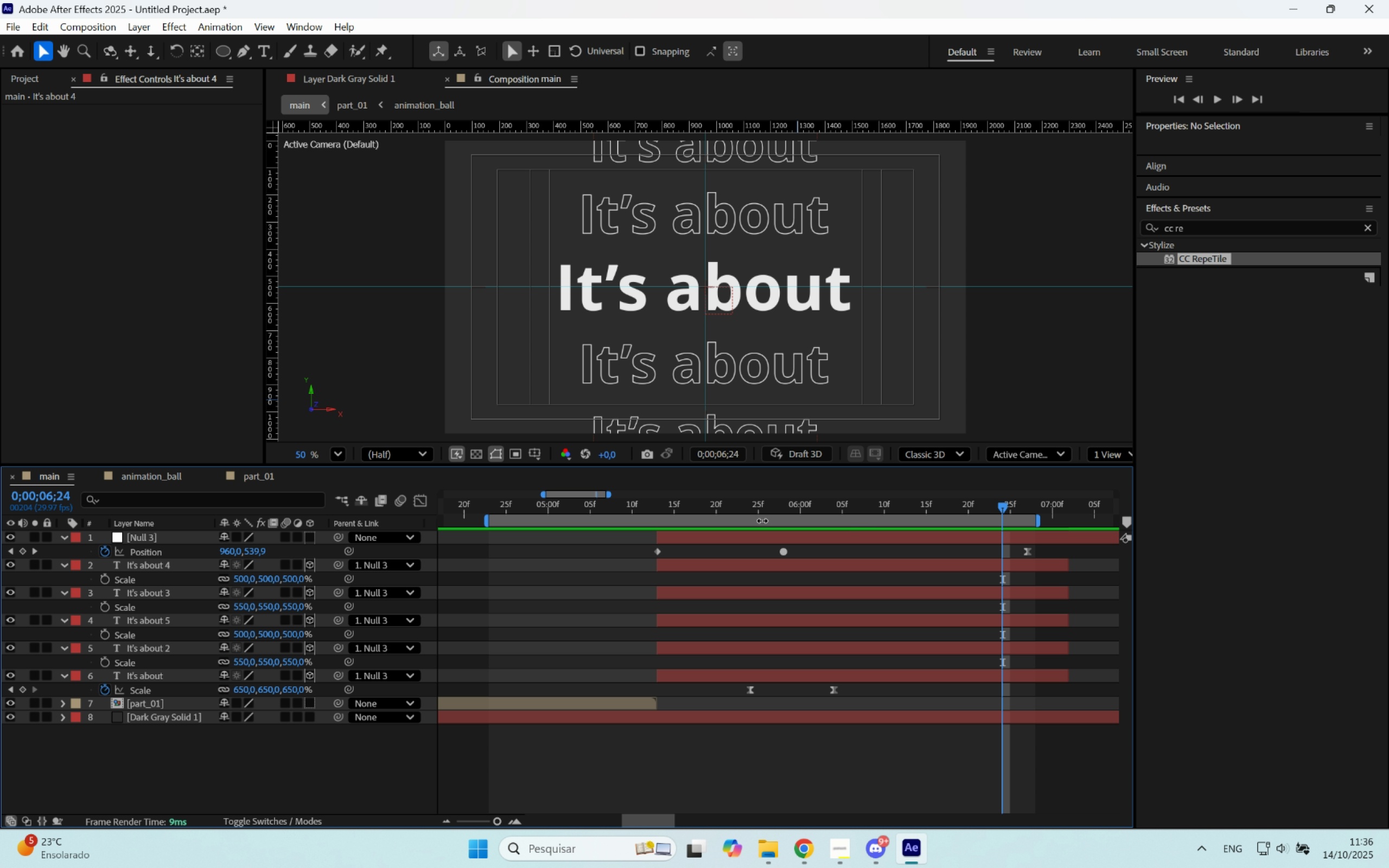 
left_click_drag(start_coordinate=[746, 507], to_coordinate=[845, 528])
 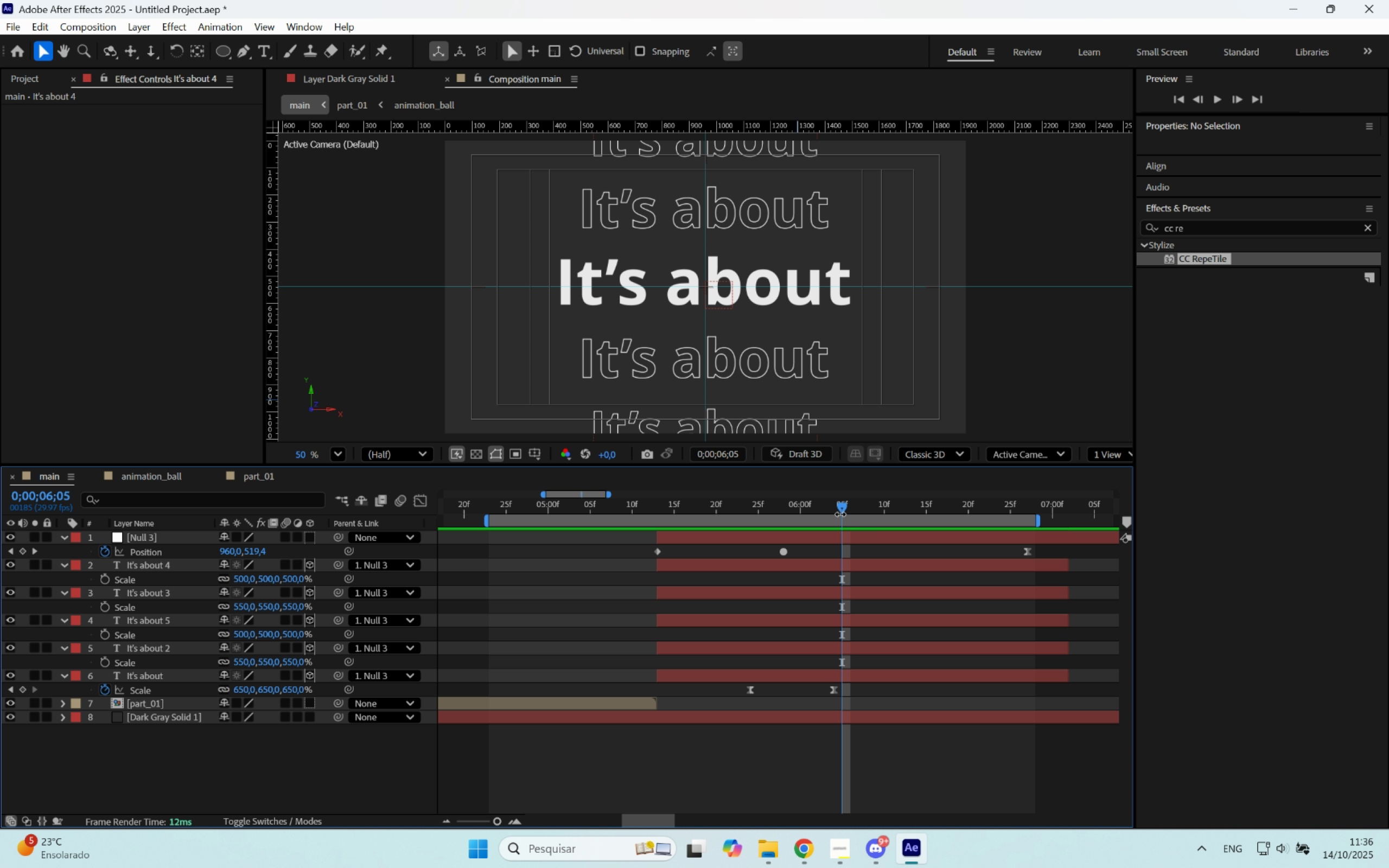 
left_click_drag(start_coordinate=[837, 510], to_coordinate=[814, 515])
 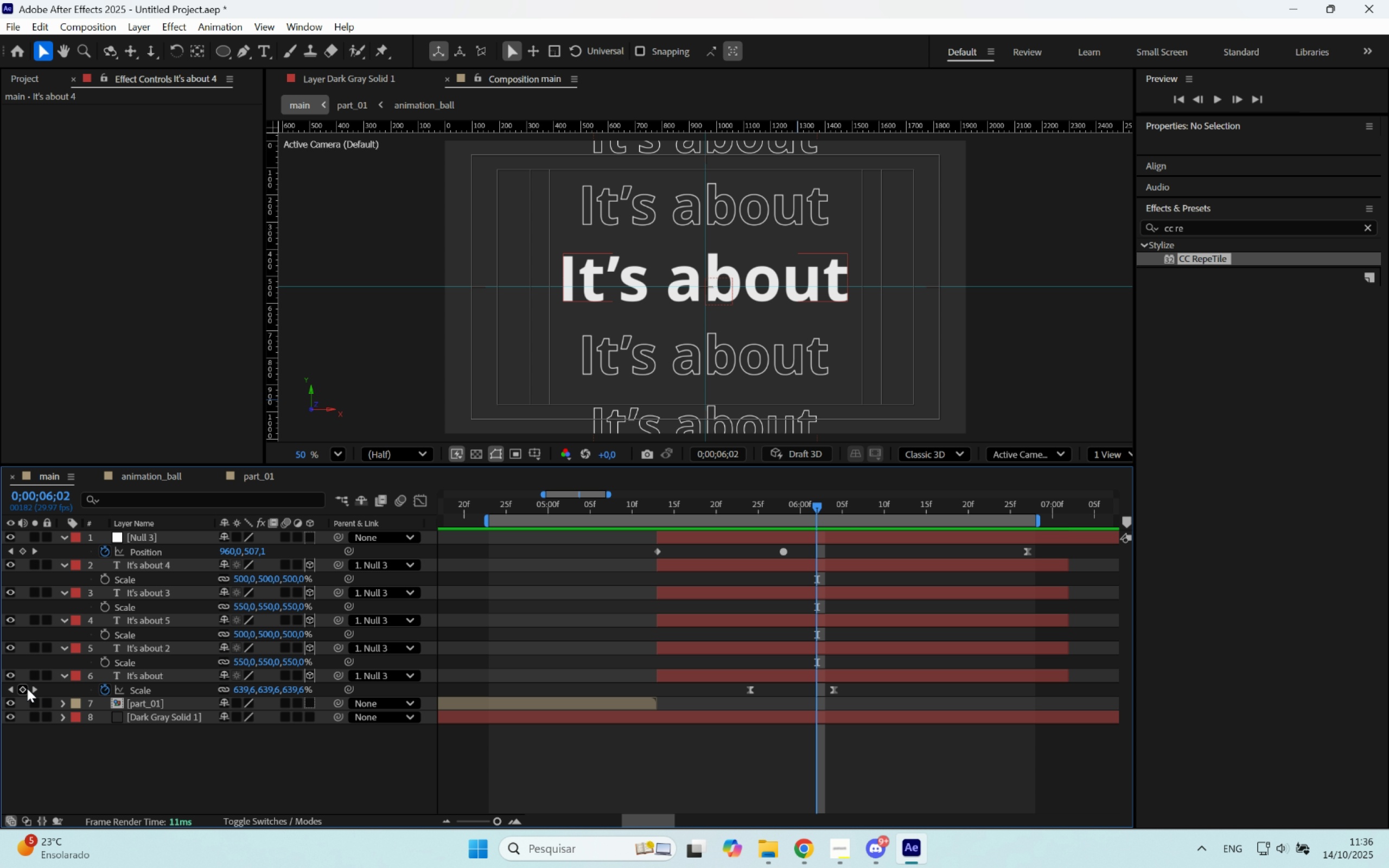 
double_click([24, 688])
 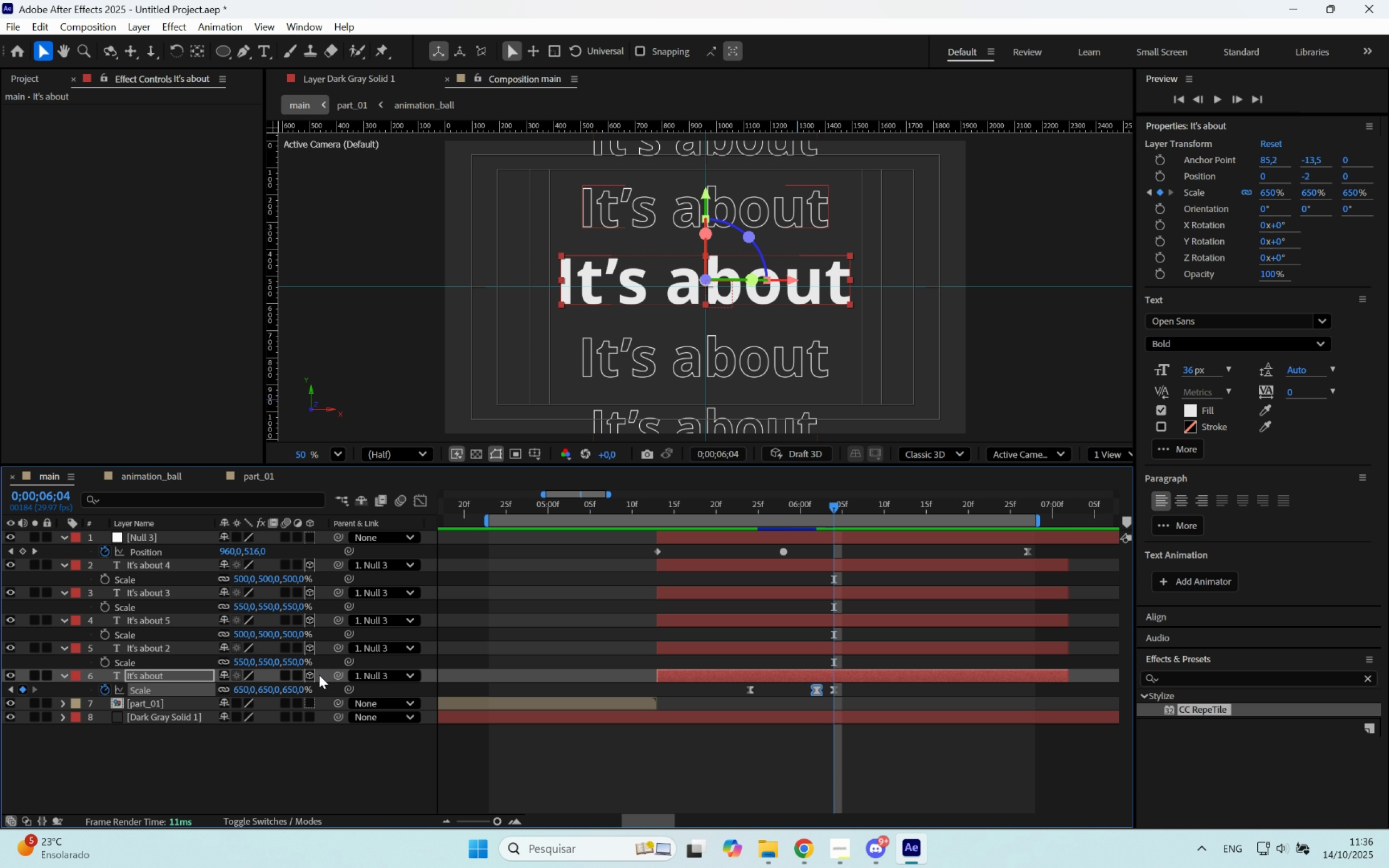 
left_click_drag(start_coordinate=[292, 692], to_coordinate=[349, 700])
 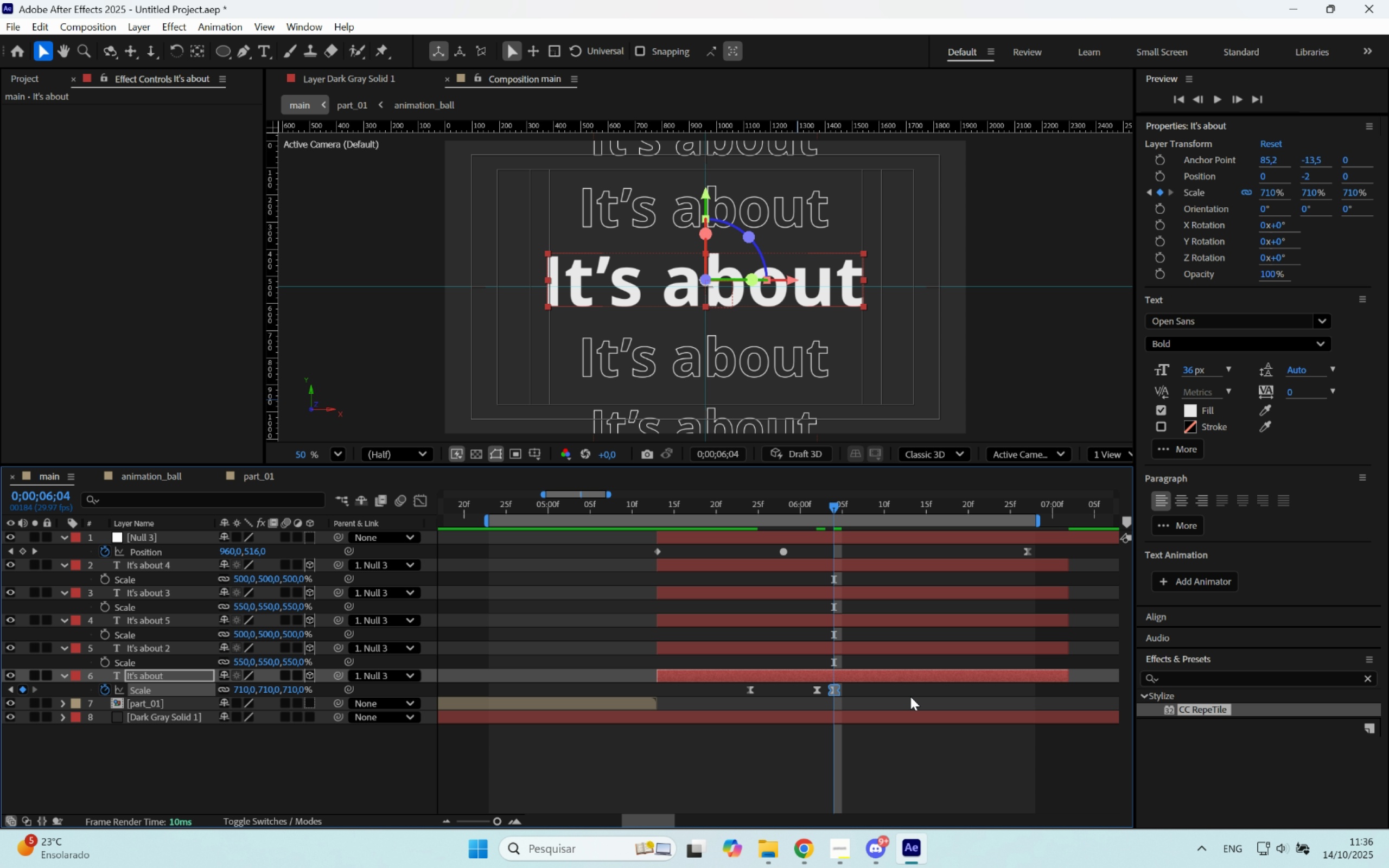 
left_click_drag(start_coordinate=[906, 697], to_coordinate=[897, 696])
 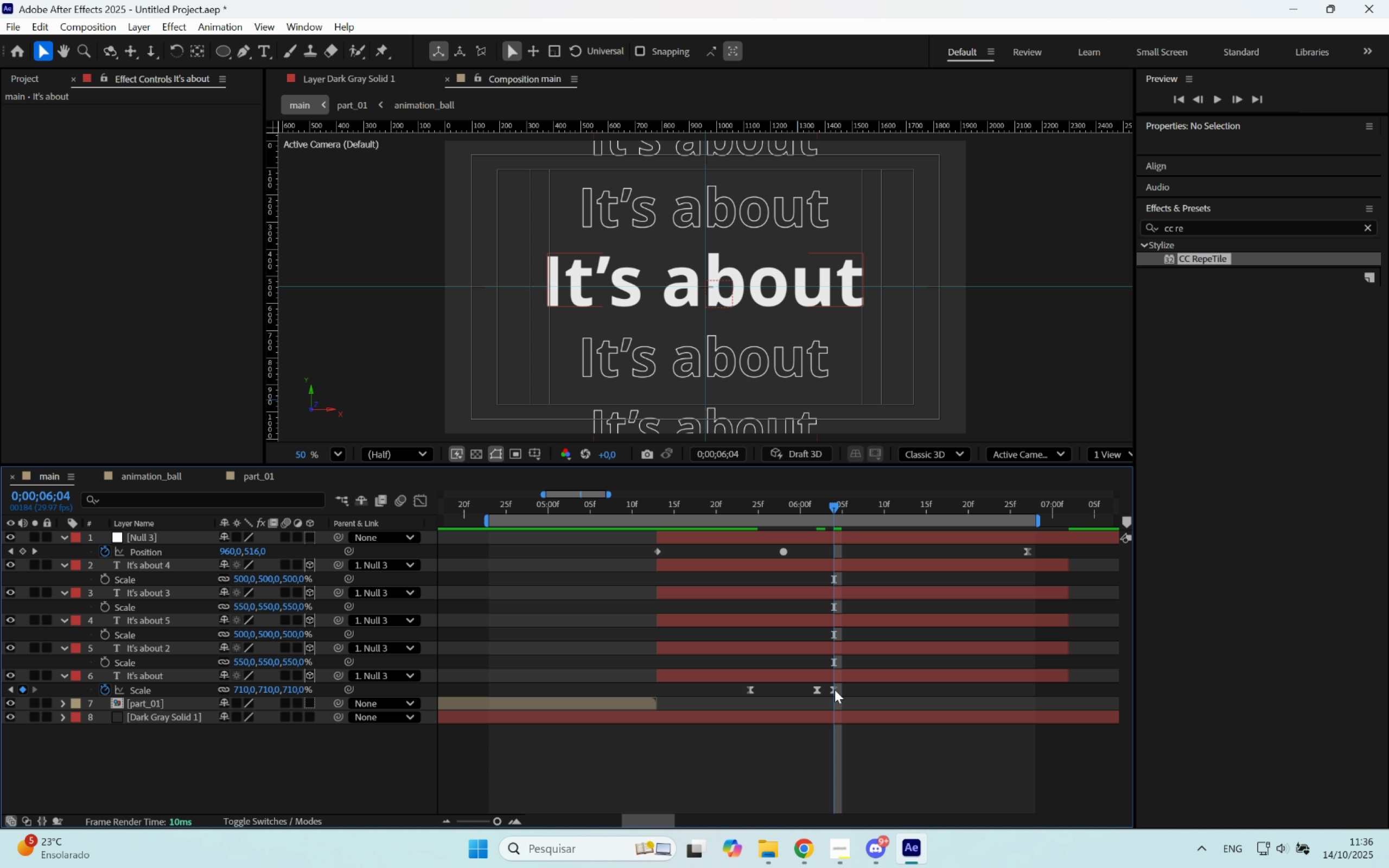 
left_click_drag(start_coordinate=[833, 690], to_coordinate=[1025, 700])
 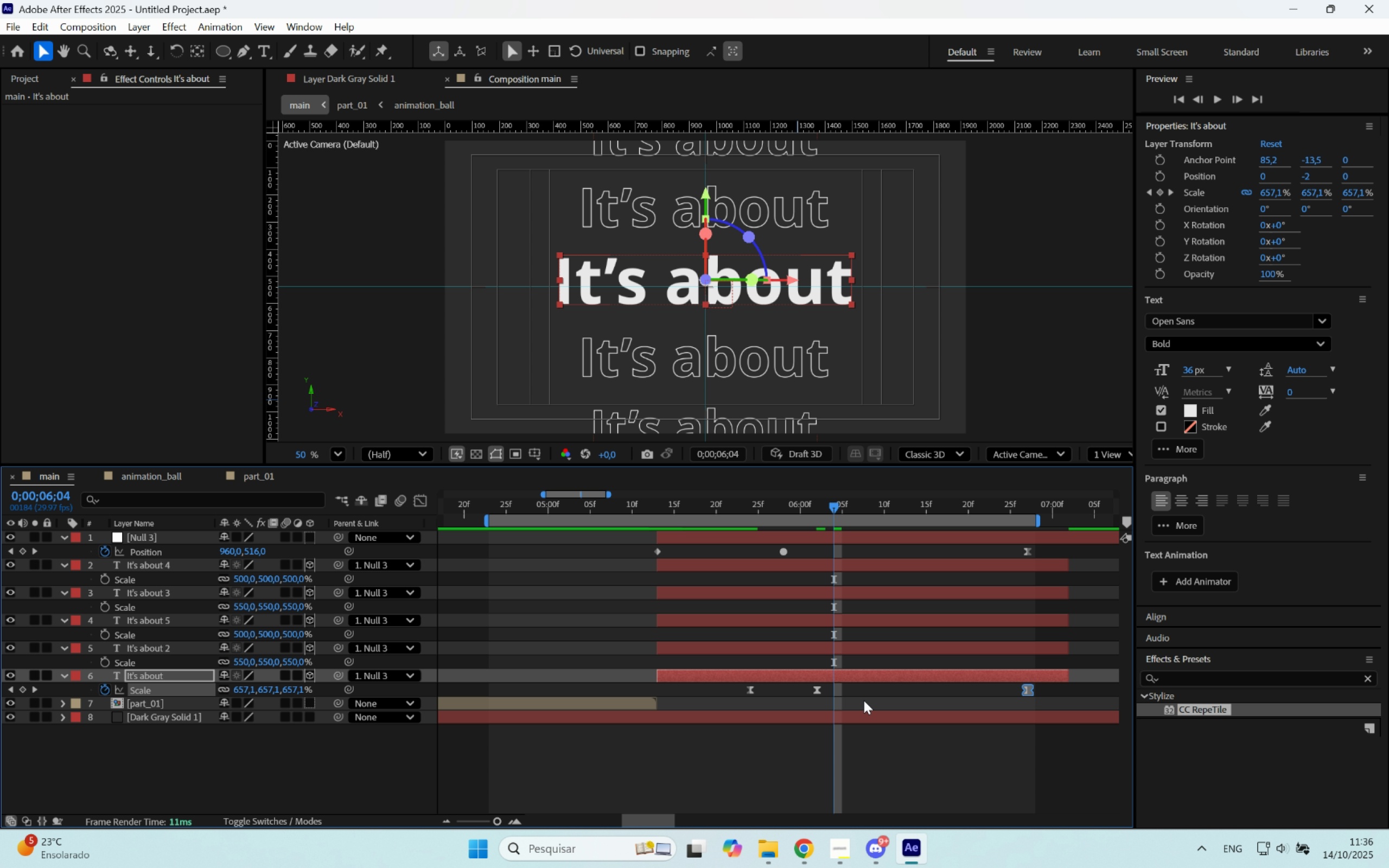 
left_click_drag(start_coordinate=[844, 700], to_coordinate=[818, 690])
 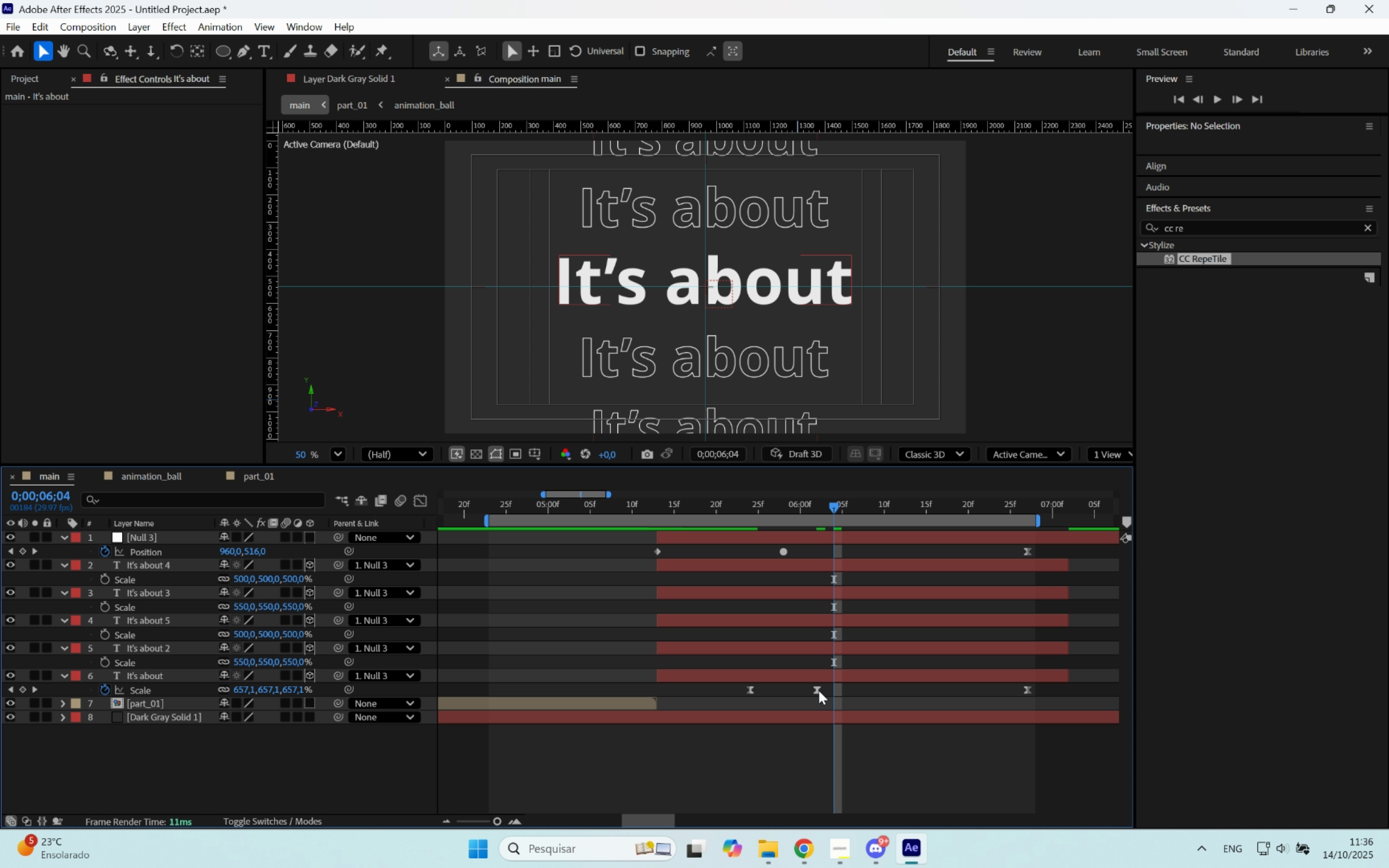 
hold_key(key=ControlLeft, duration=1.0)
double_click([817, 688])
 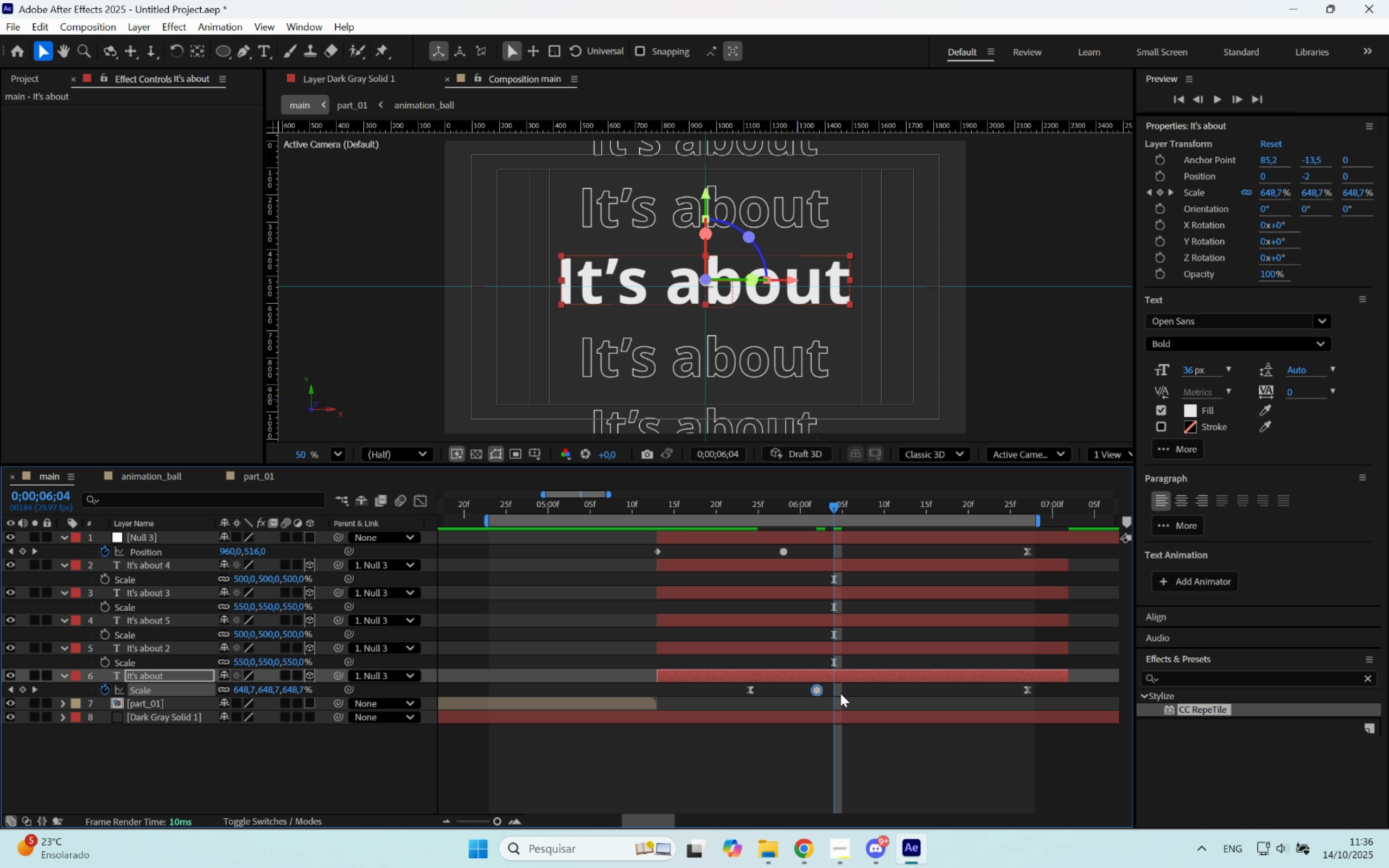 
left_click_drag(start_coordinate=[838, 695], to_coordinate=[804, 686])
 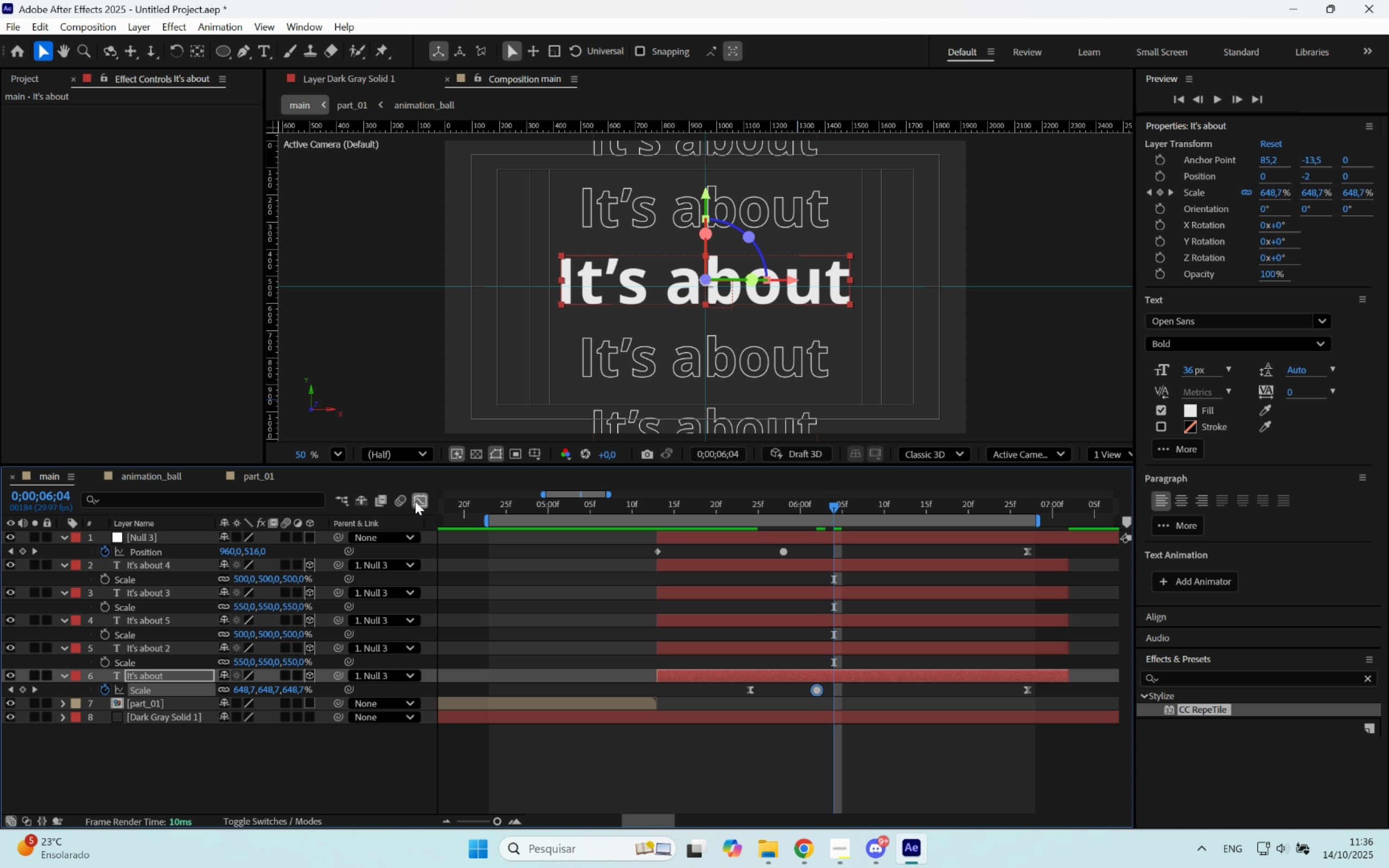 
left_click([415, 501])
 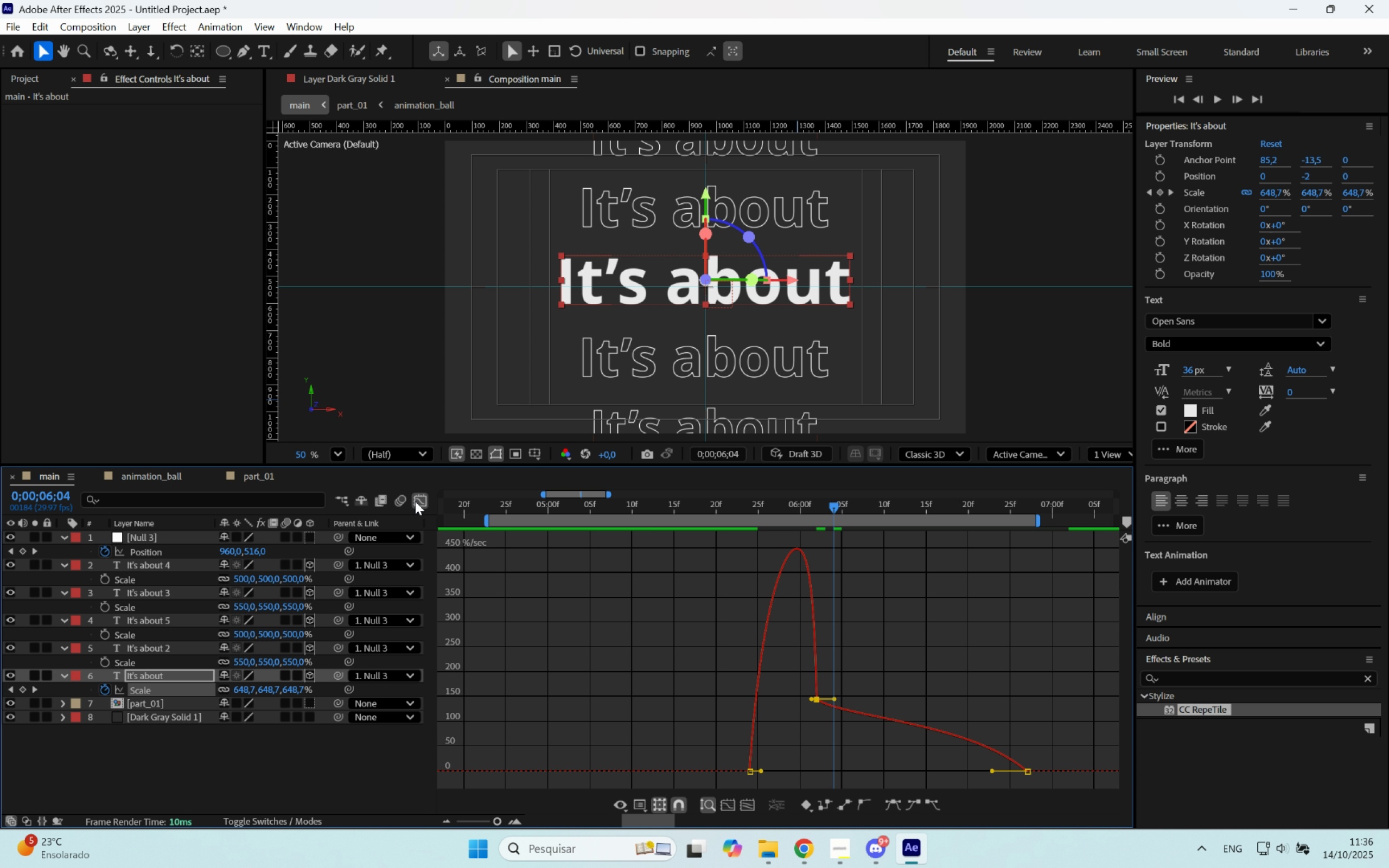 
left_click([415, 501])
 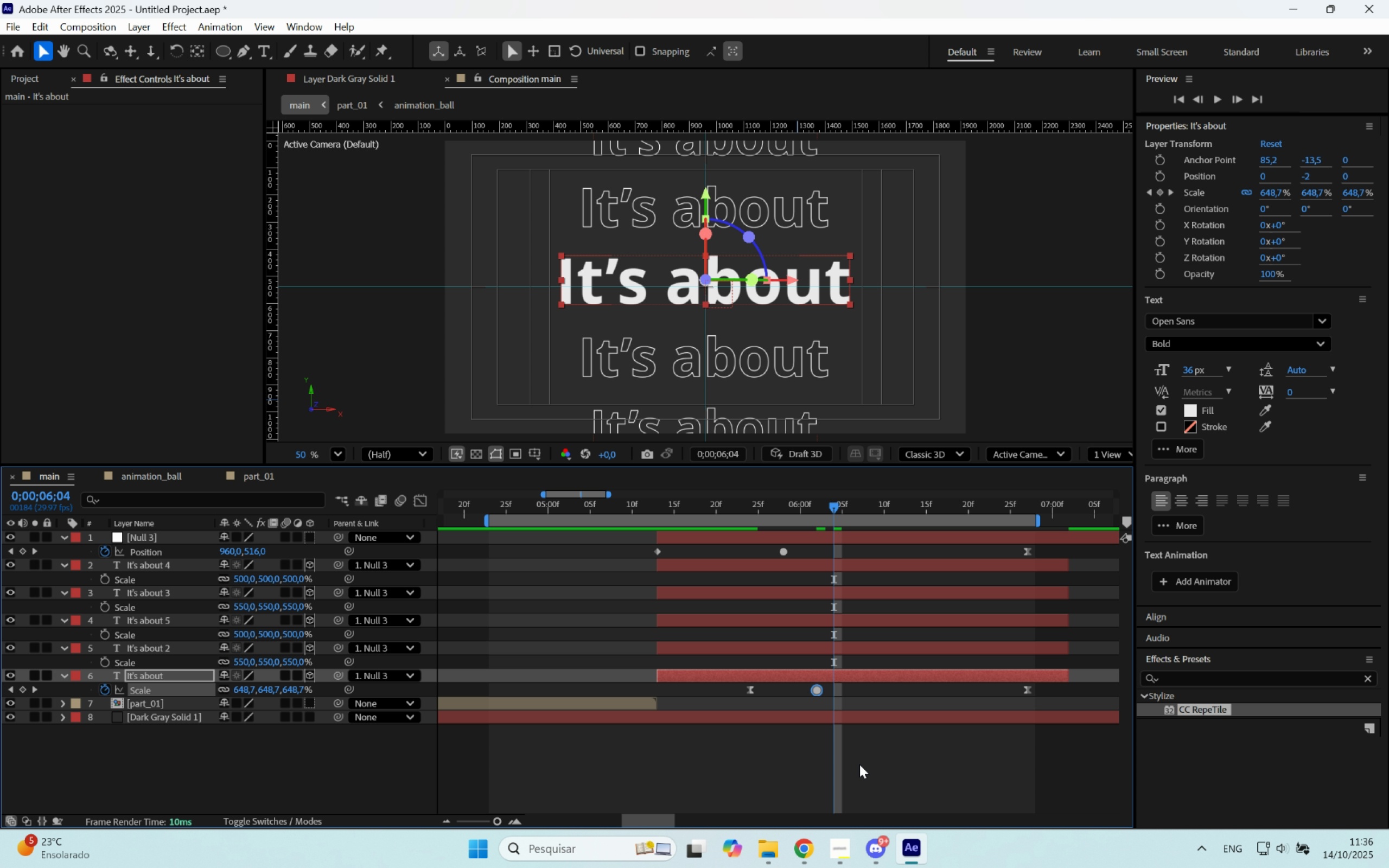 
left_click([859, 764])
 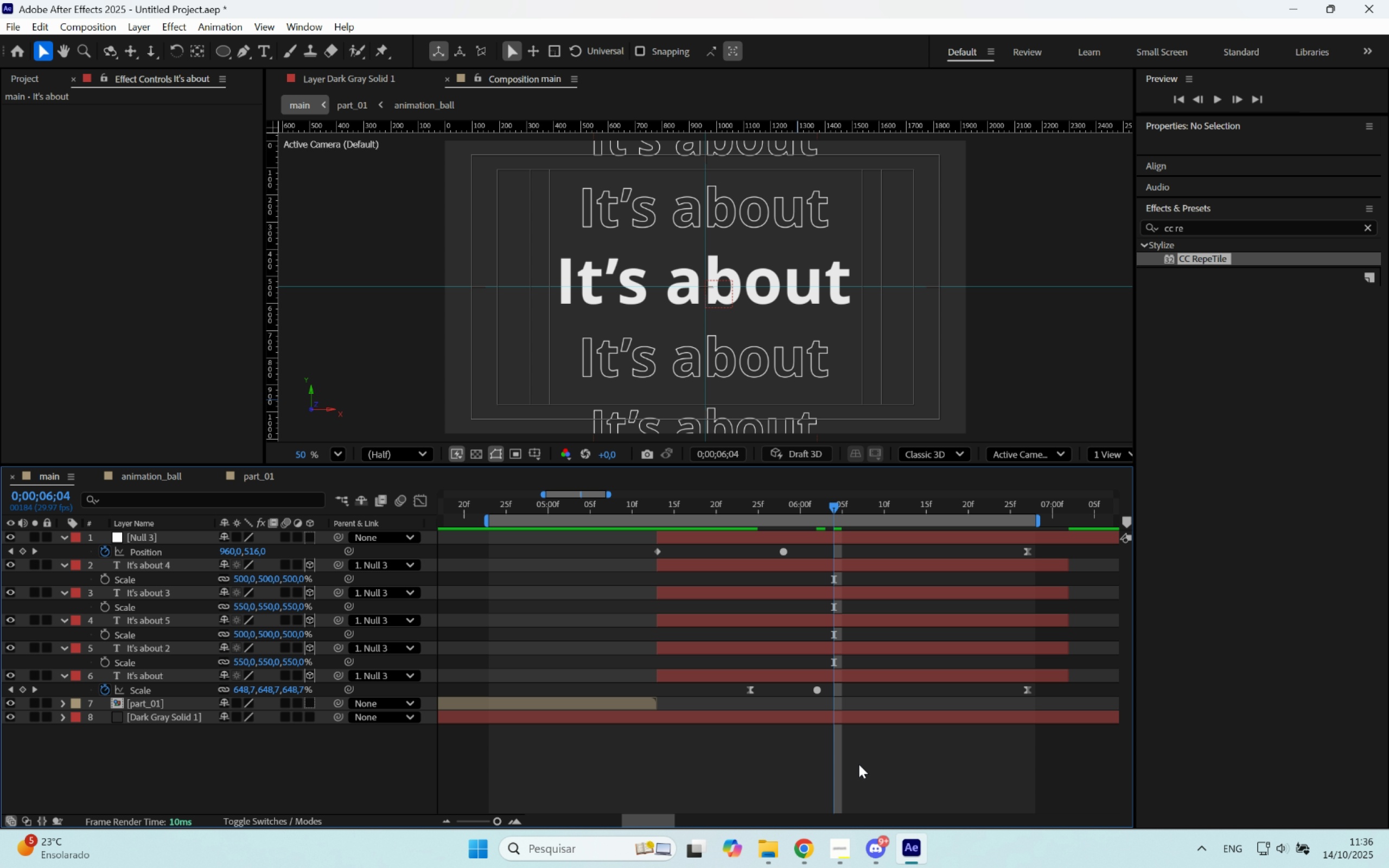 
hold_key(key=Space, duration=0.4)
 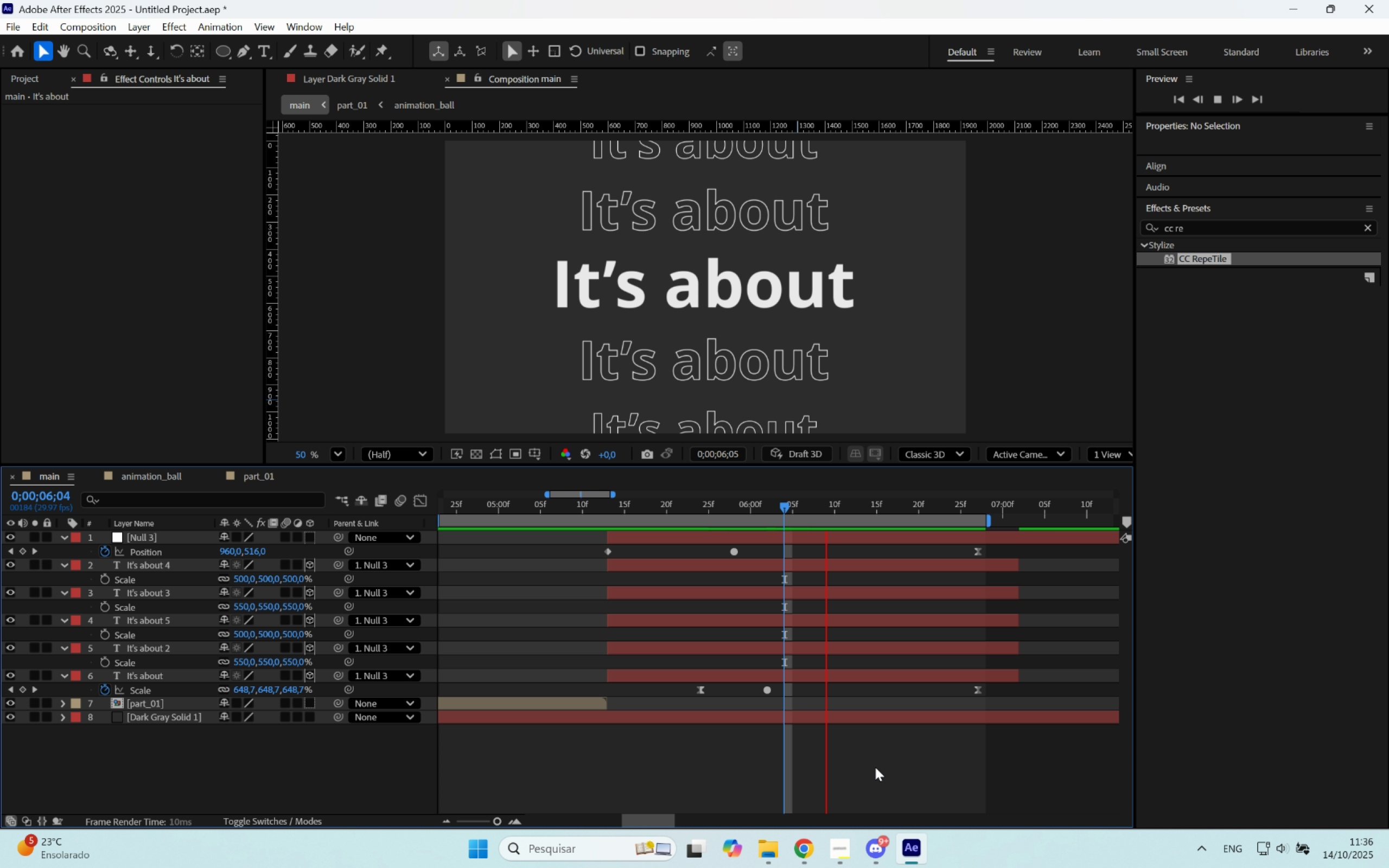 
left_click_drag(start_coordinate=[916, 760], to_coordinate=[866, 768])
 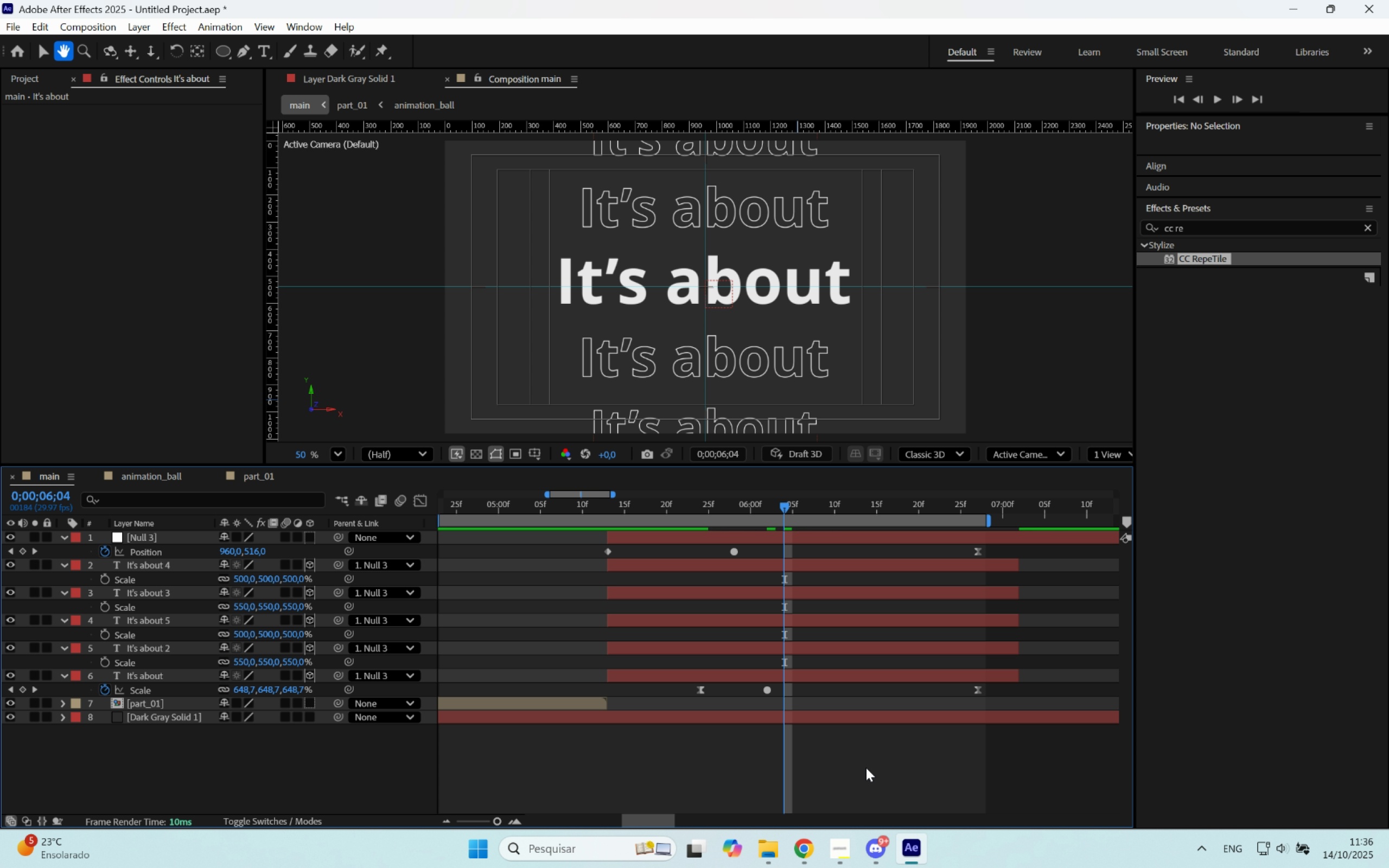 
key(Space)
 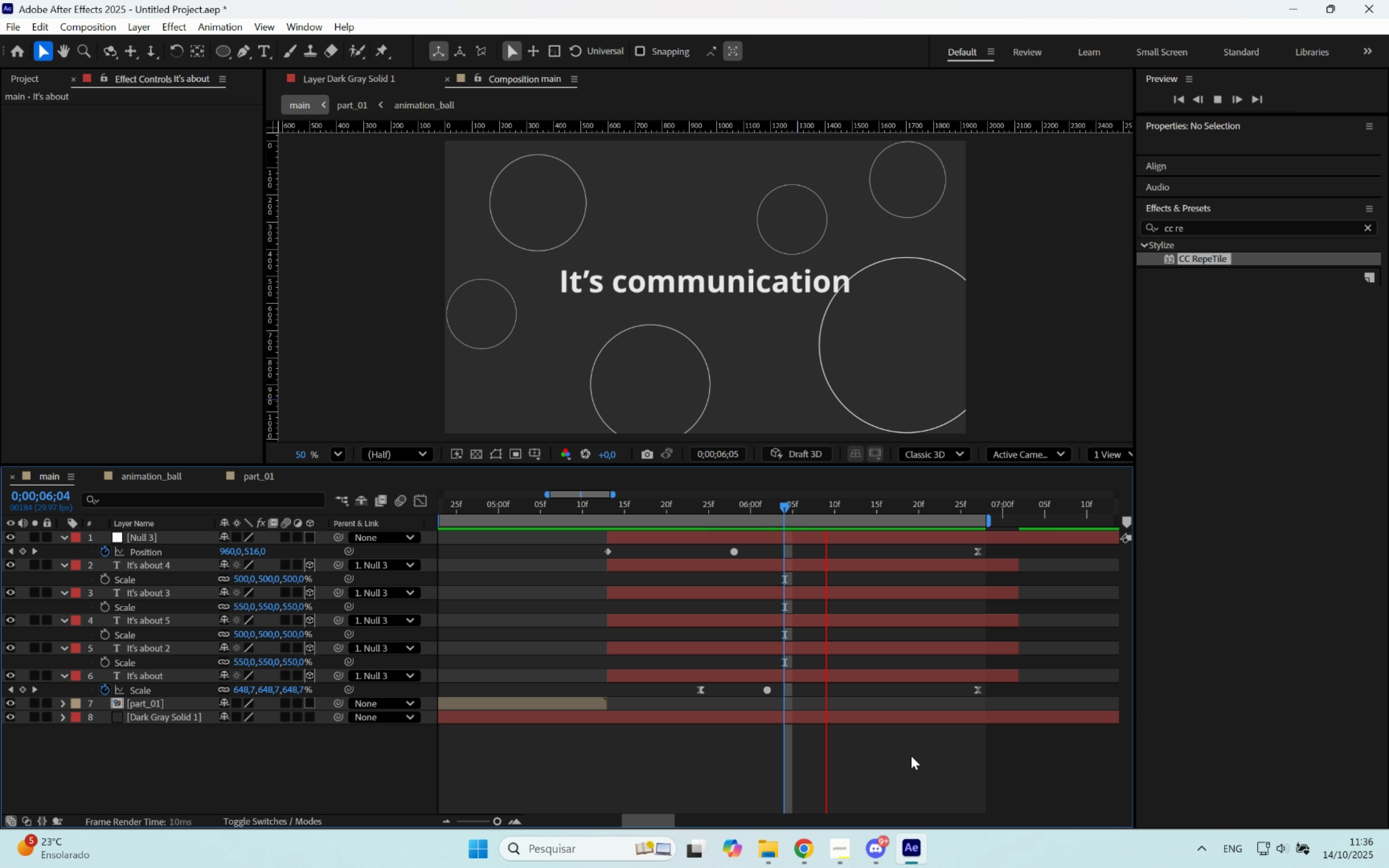 
key(Space)
 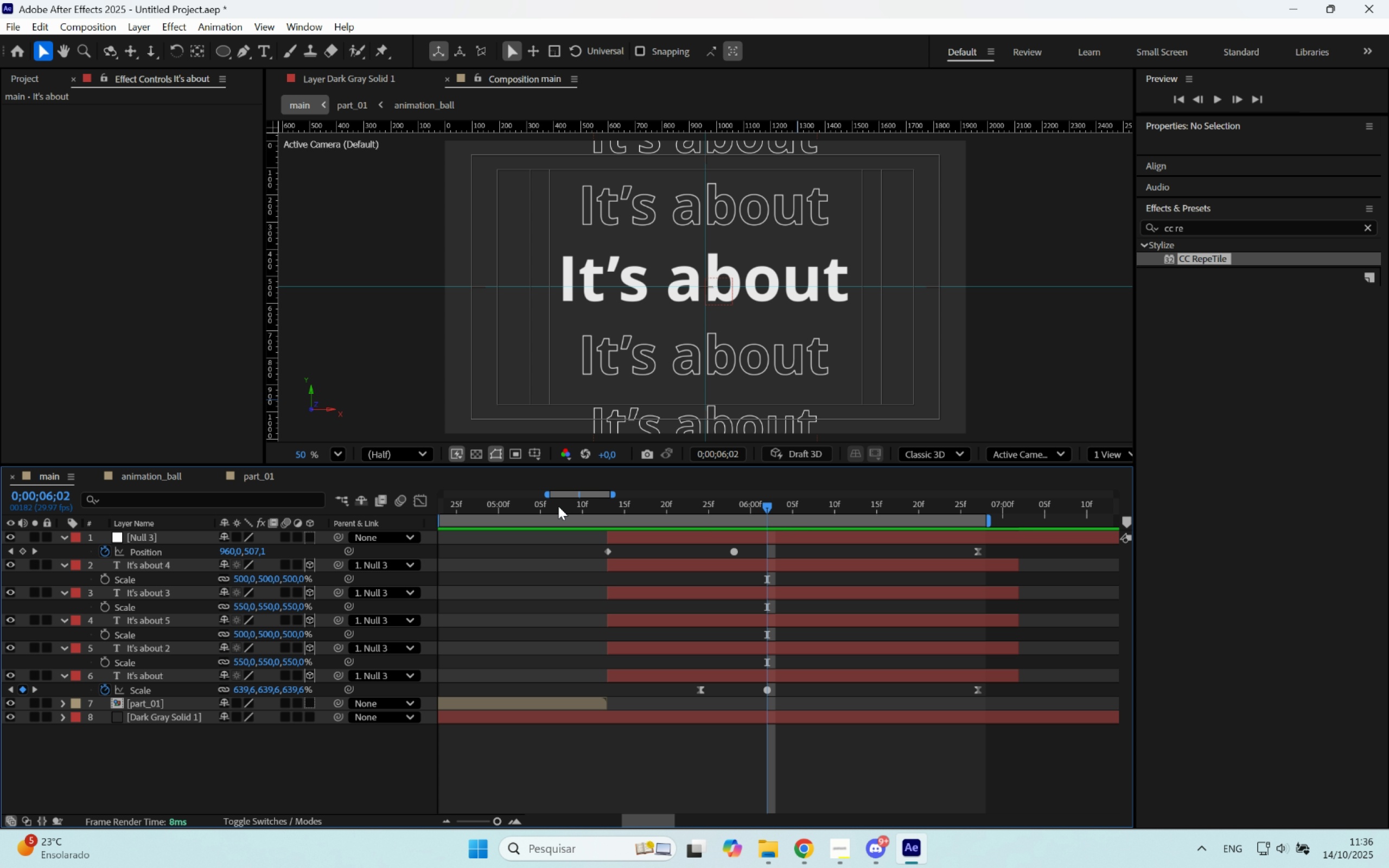 
left_click_drag(start_coordinate=[556, 503], to_coordinate=[555, 510])
 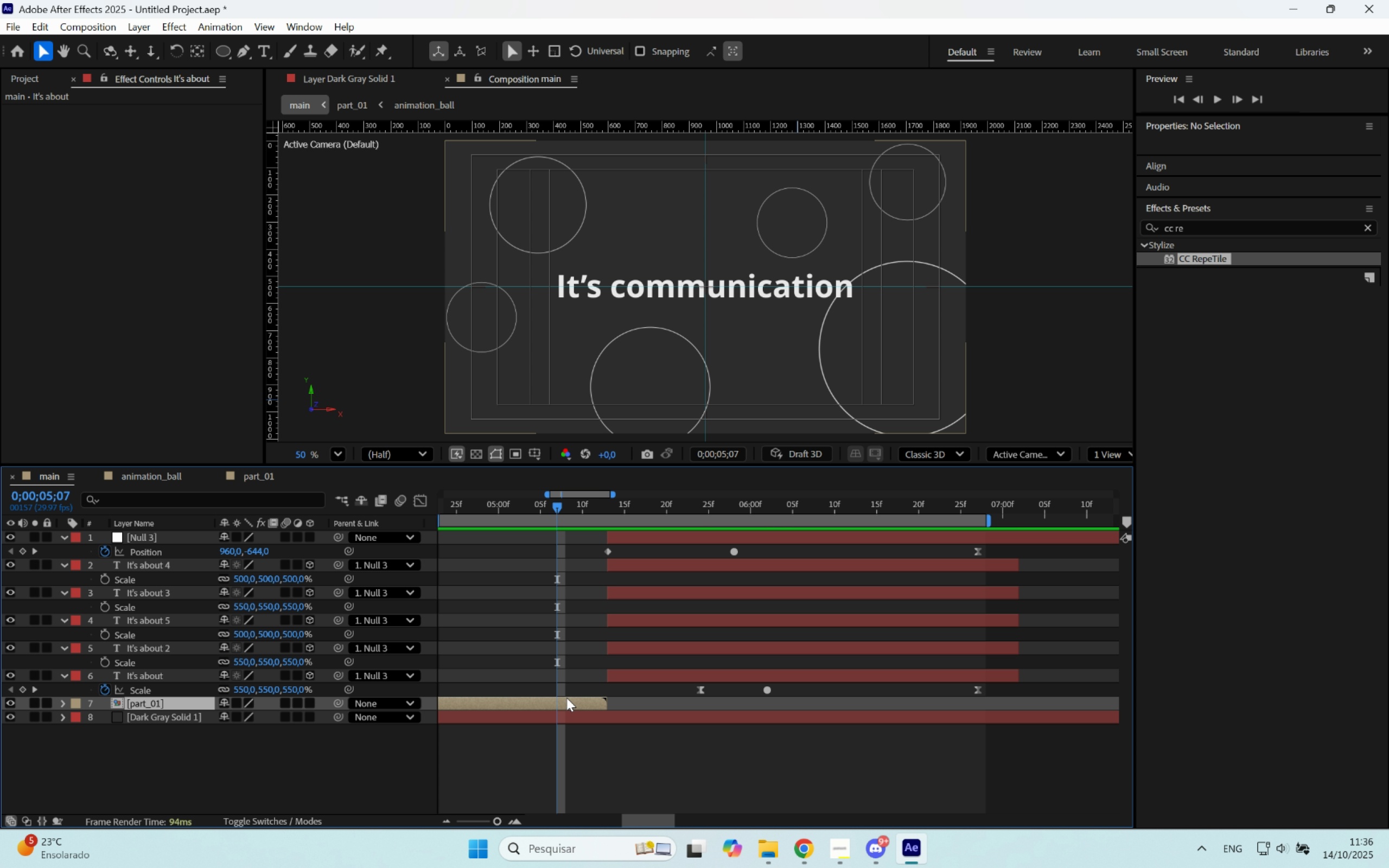 
double_click([566, 698])
 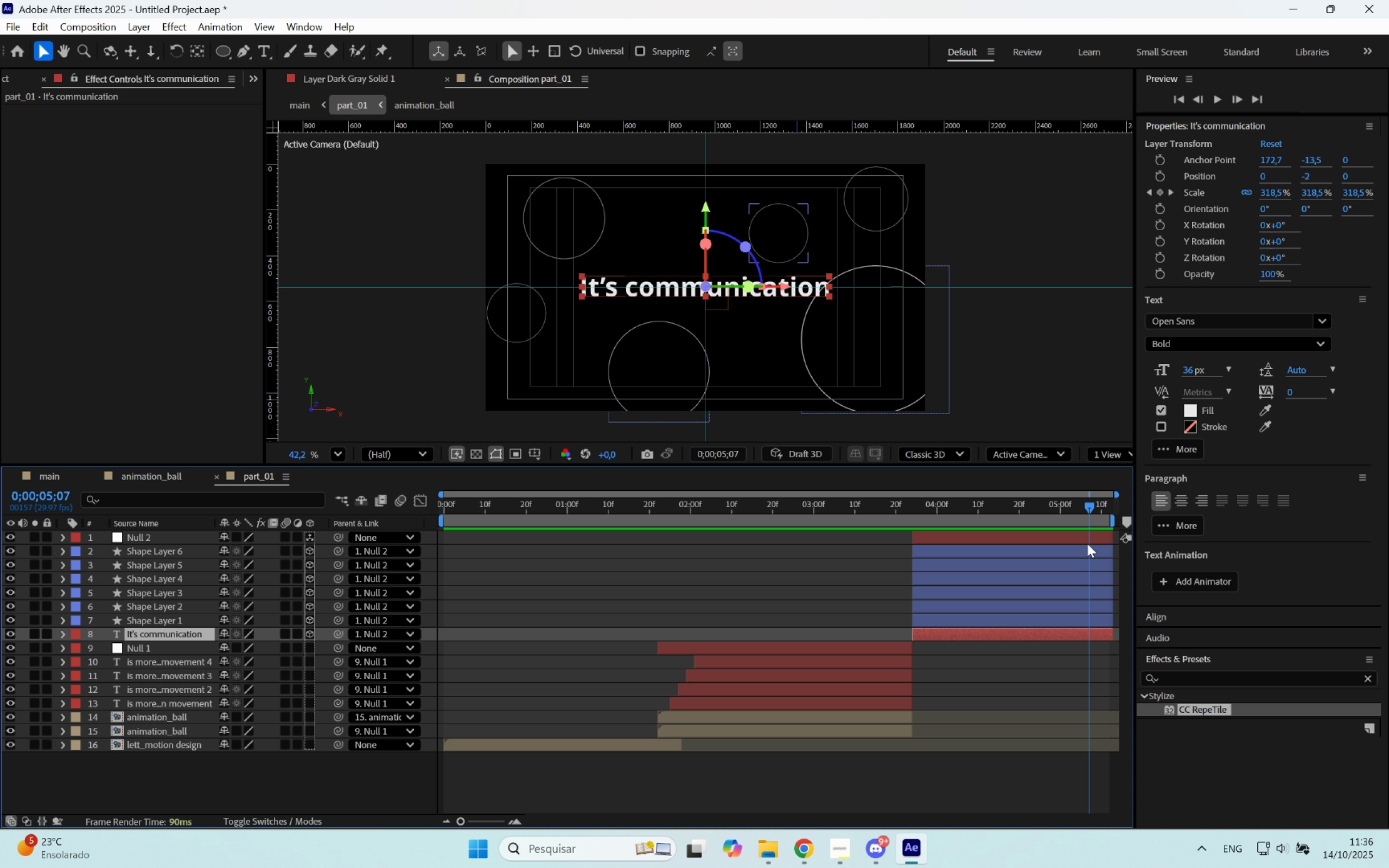 
left_click([1086, 538])
 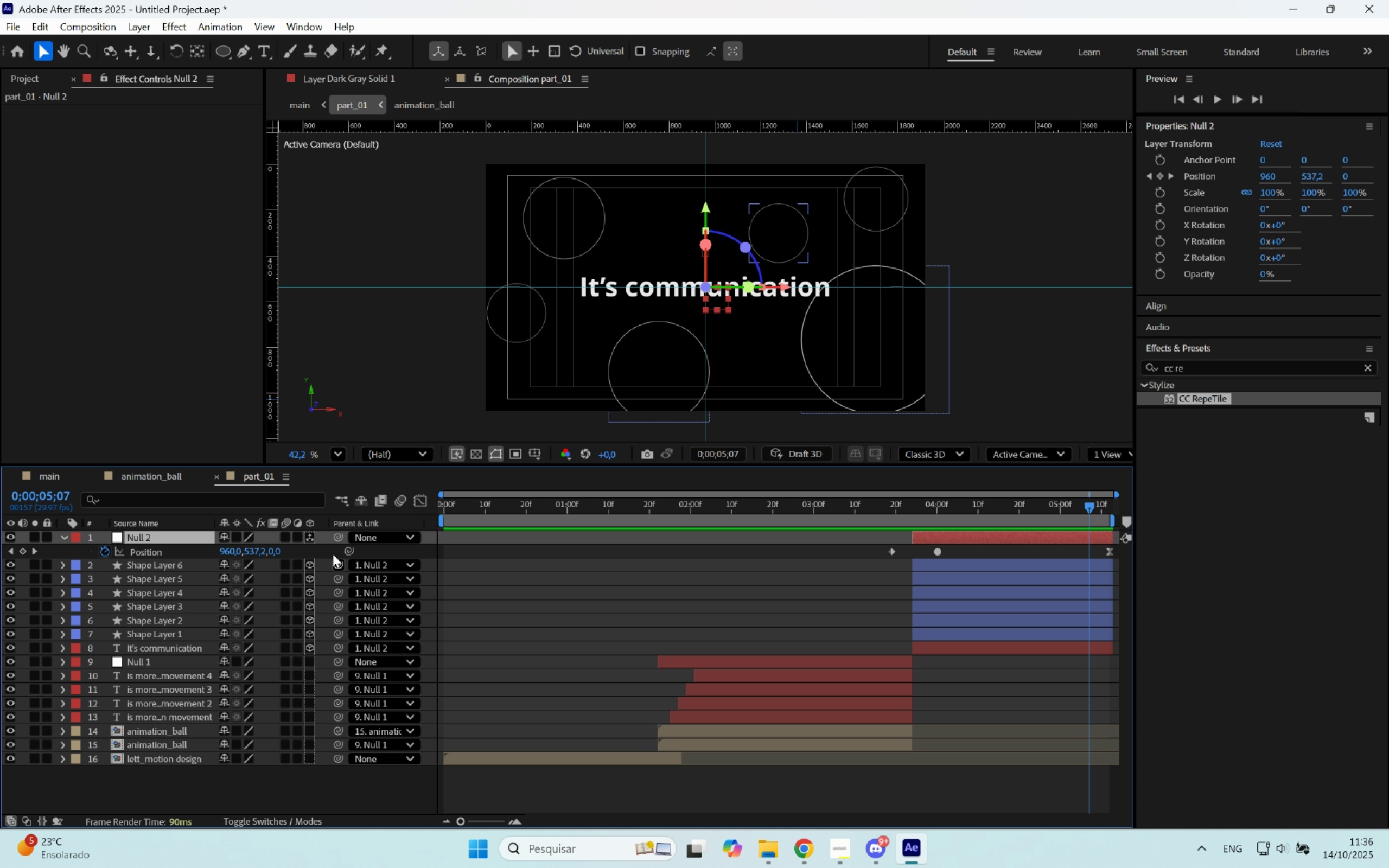 
key(P)
 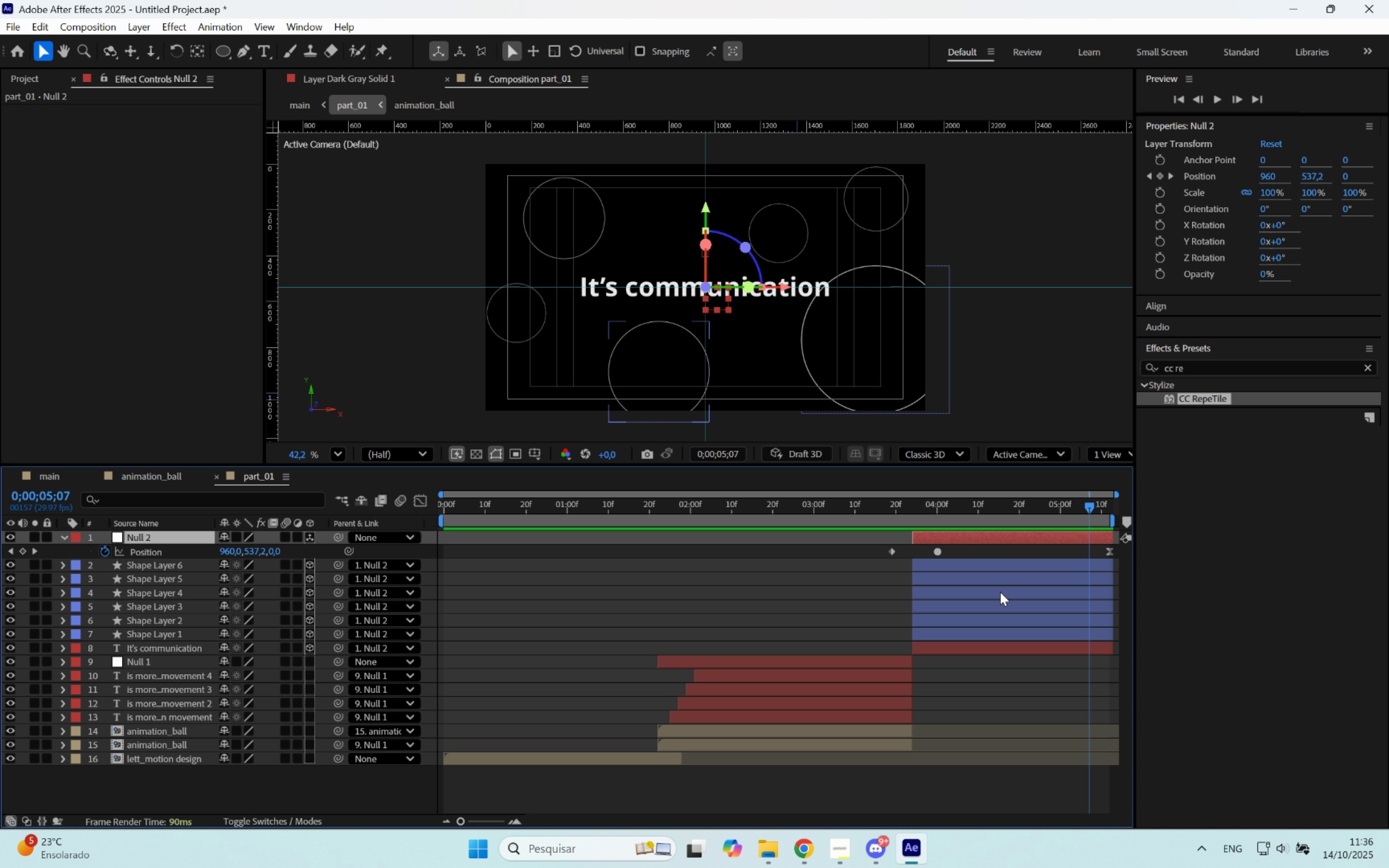 
key(Alt+AltLeft)
 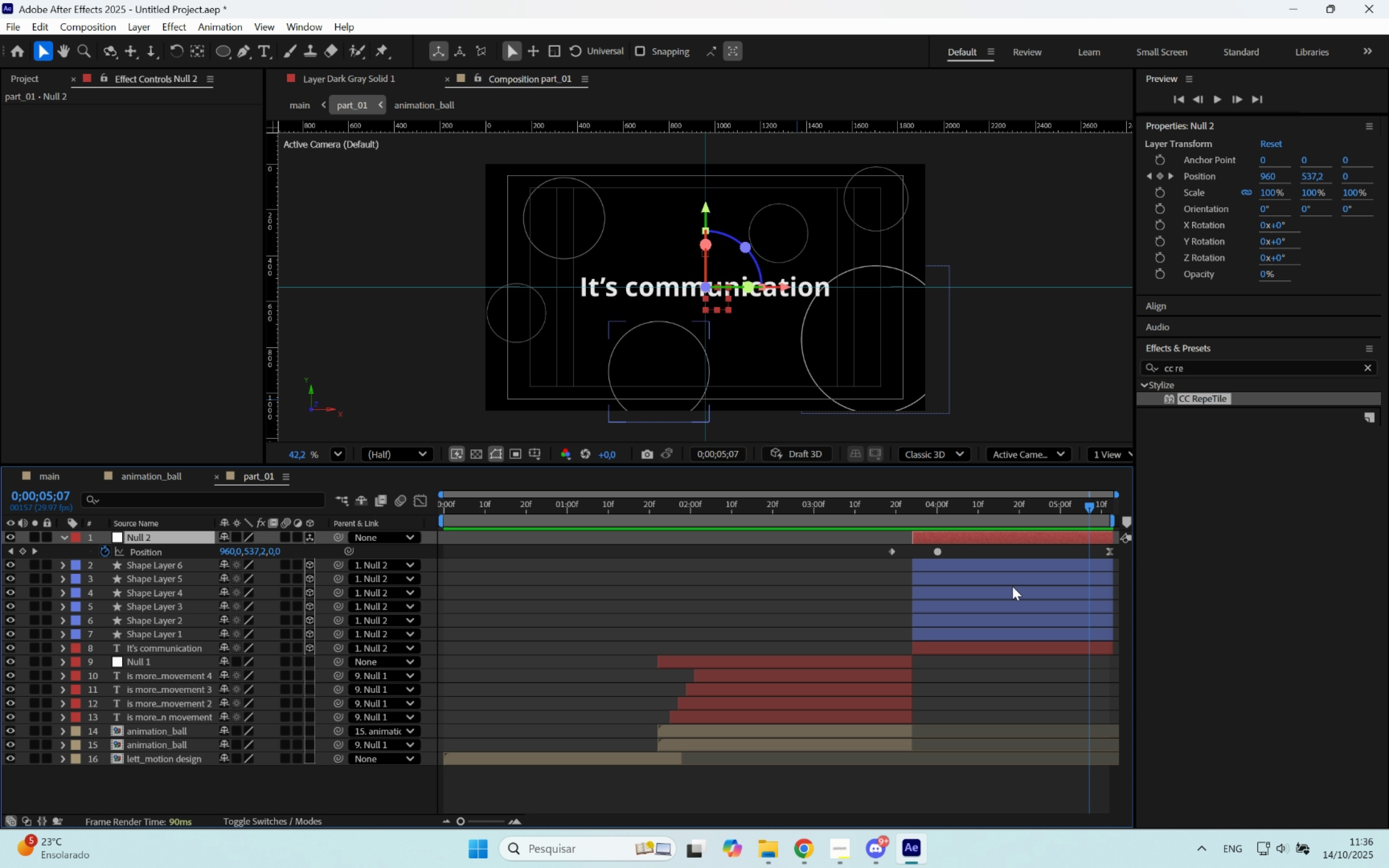 
scroll: coordinate [1014, 588], scroll_direction: up, amount: 2.0
 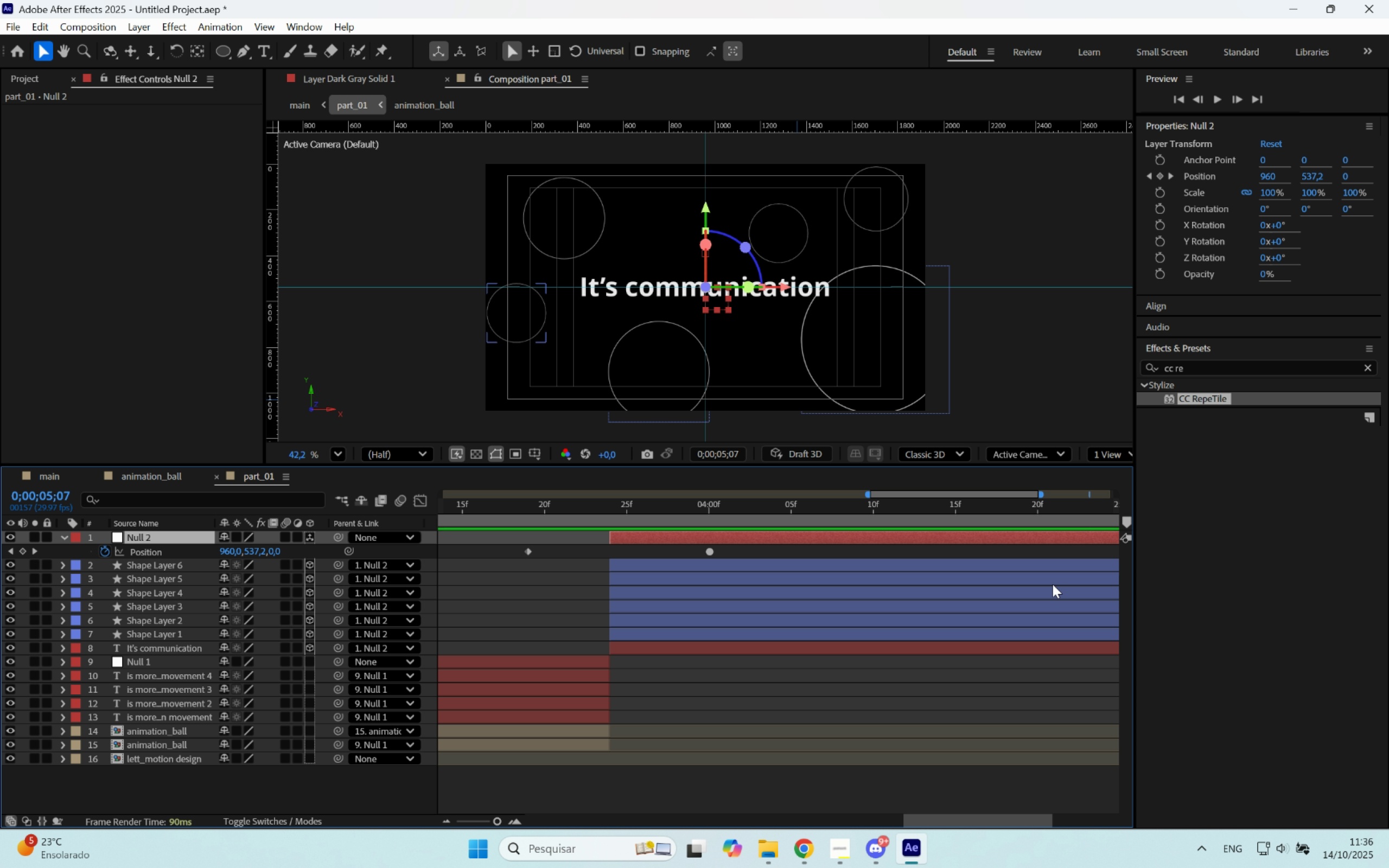 
hold_key(key=Space, duration=0.46)
 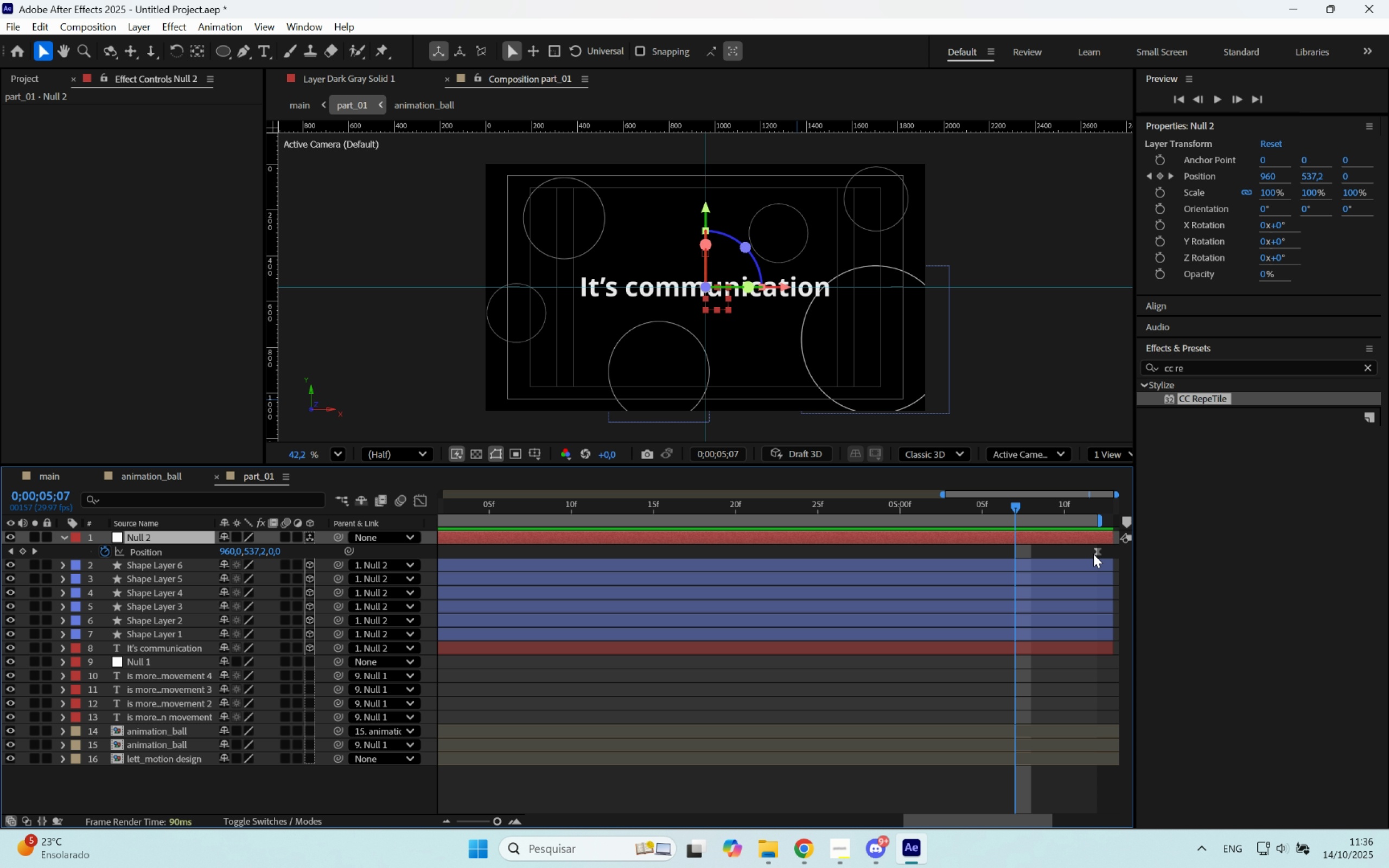 
left_click_drag(start_coordinate=[1008, 580], to_coordinate=[608, 576])
 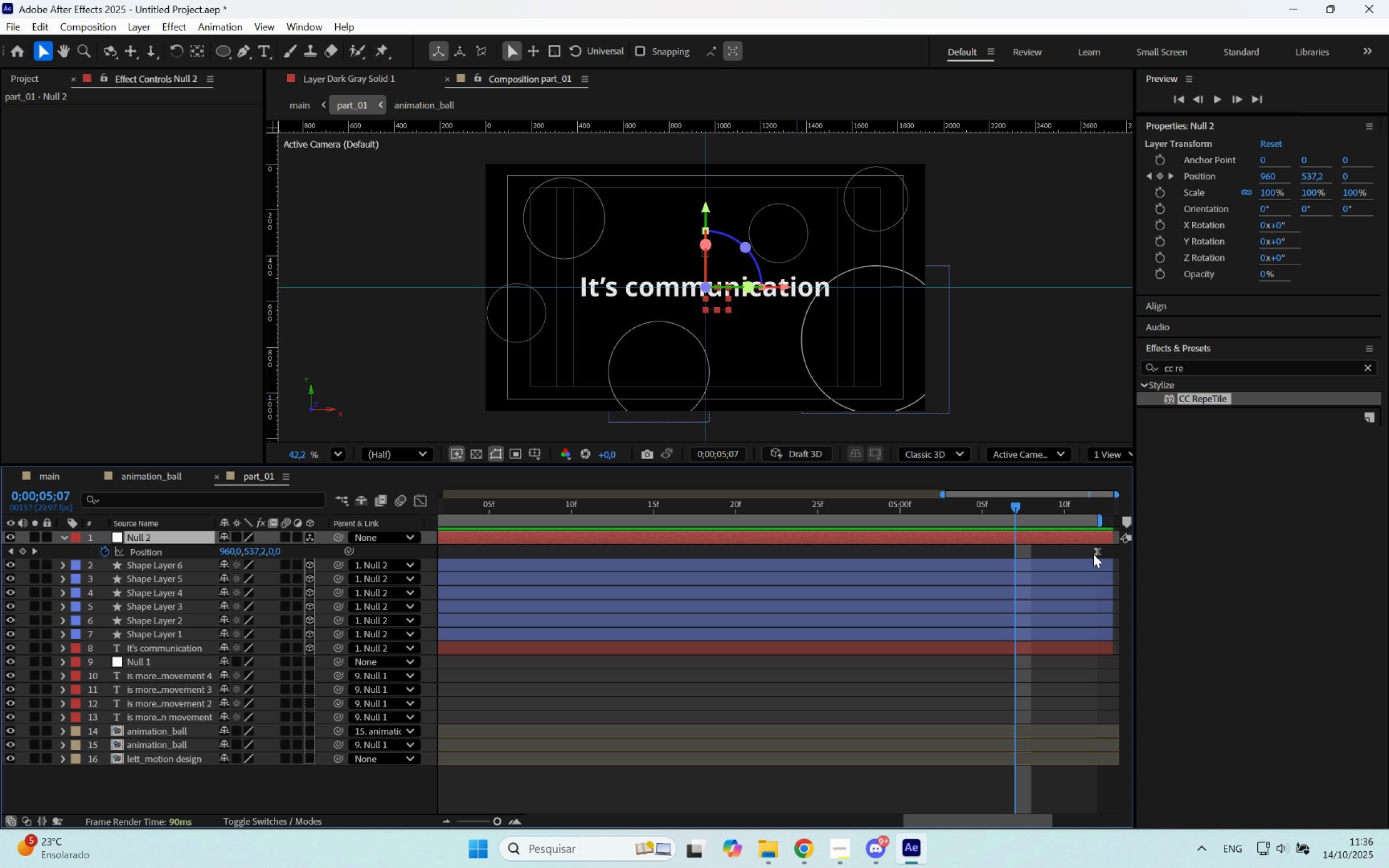 
left_click_drag(start_coordinate=[1096, 553], to_coordinate=[978, 554])
 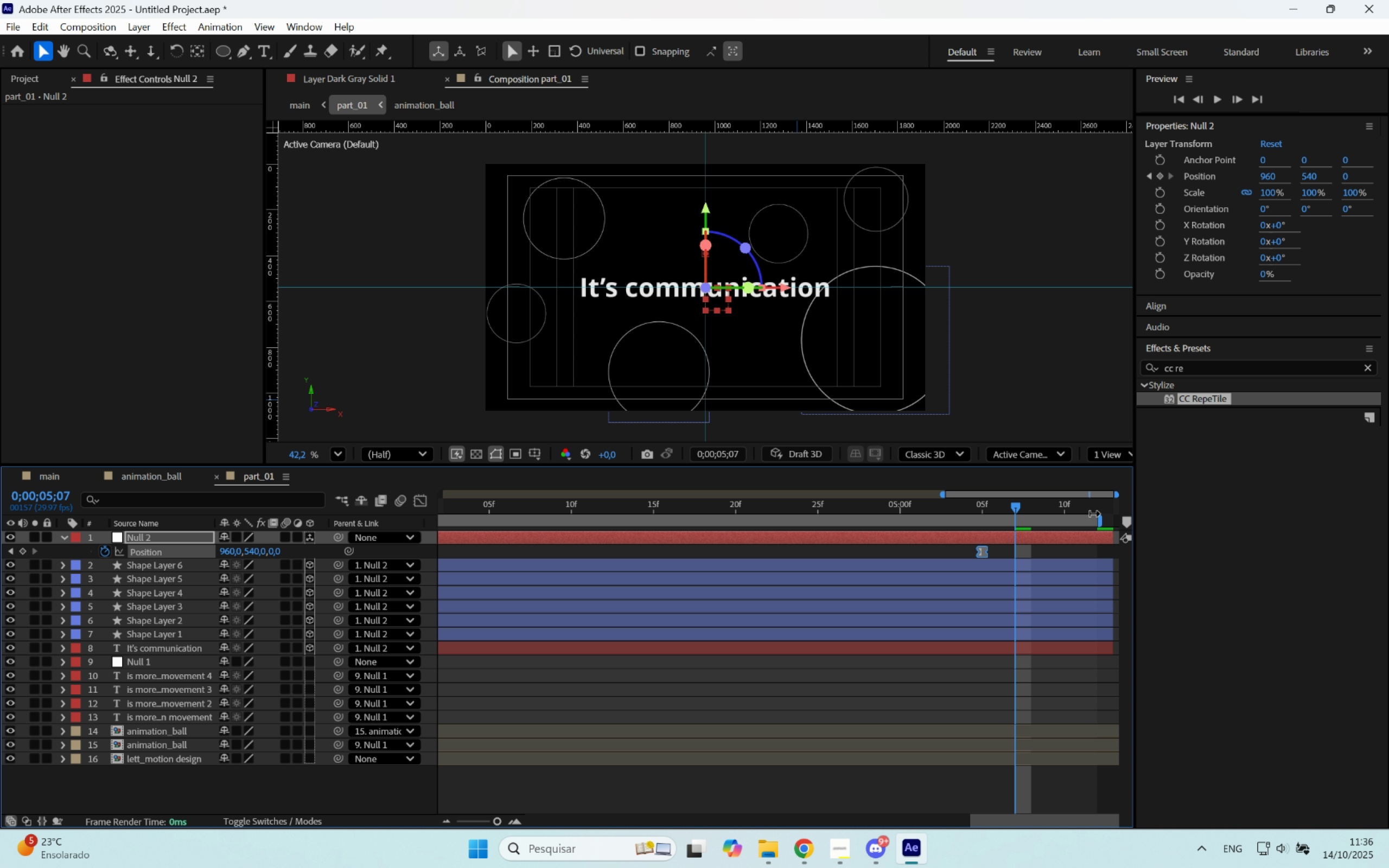 
left_click_drag(start_coordinate=[1099, 514], to_coordinate=[1164, 514])
 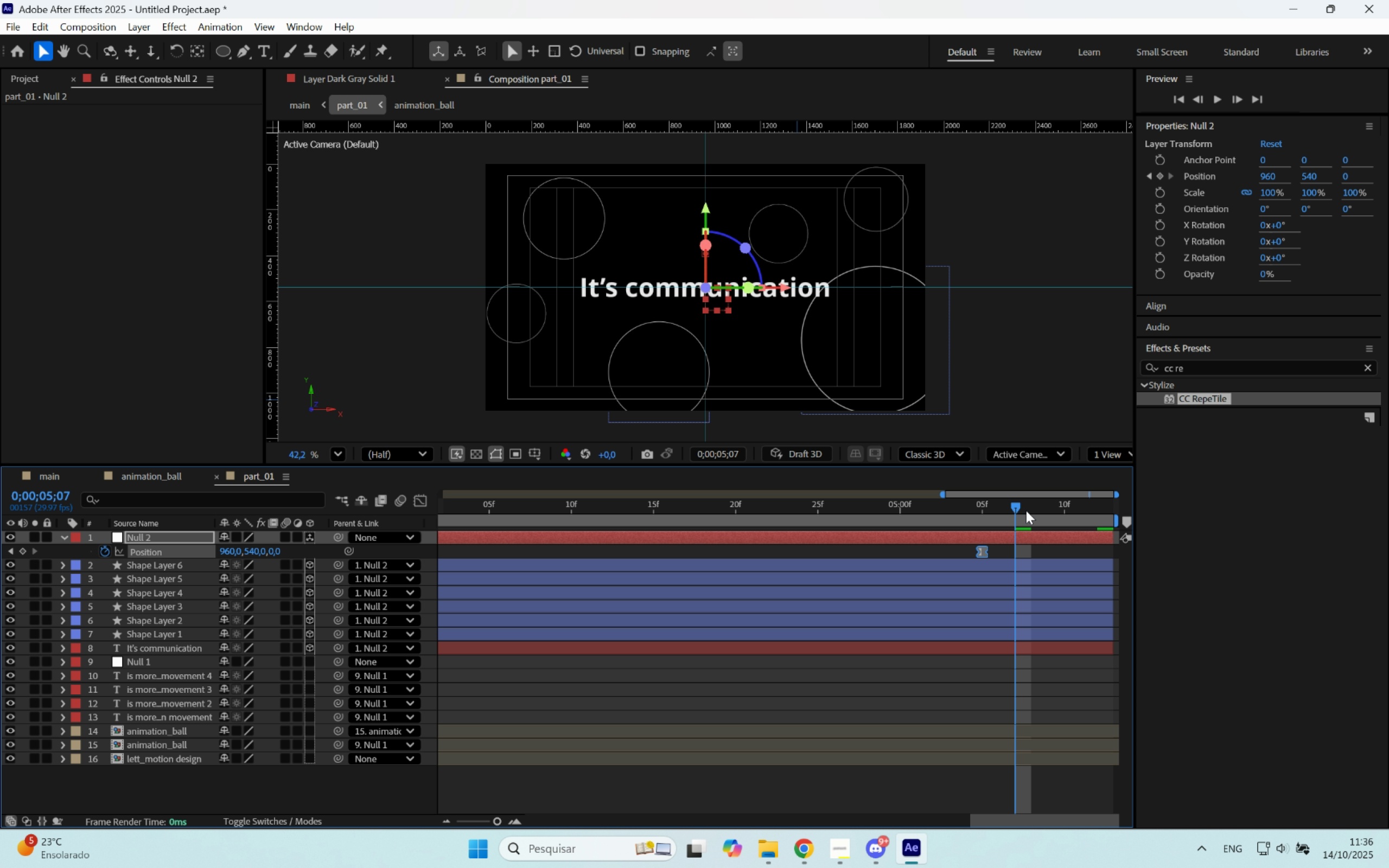 
left_click_drag(start_coordinate=[1009, 507], to_coordinate=[846, 518])
 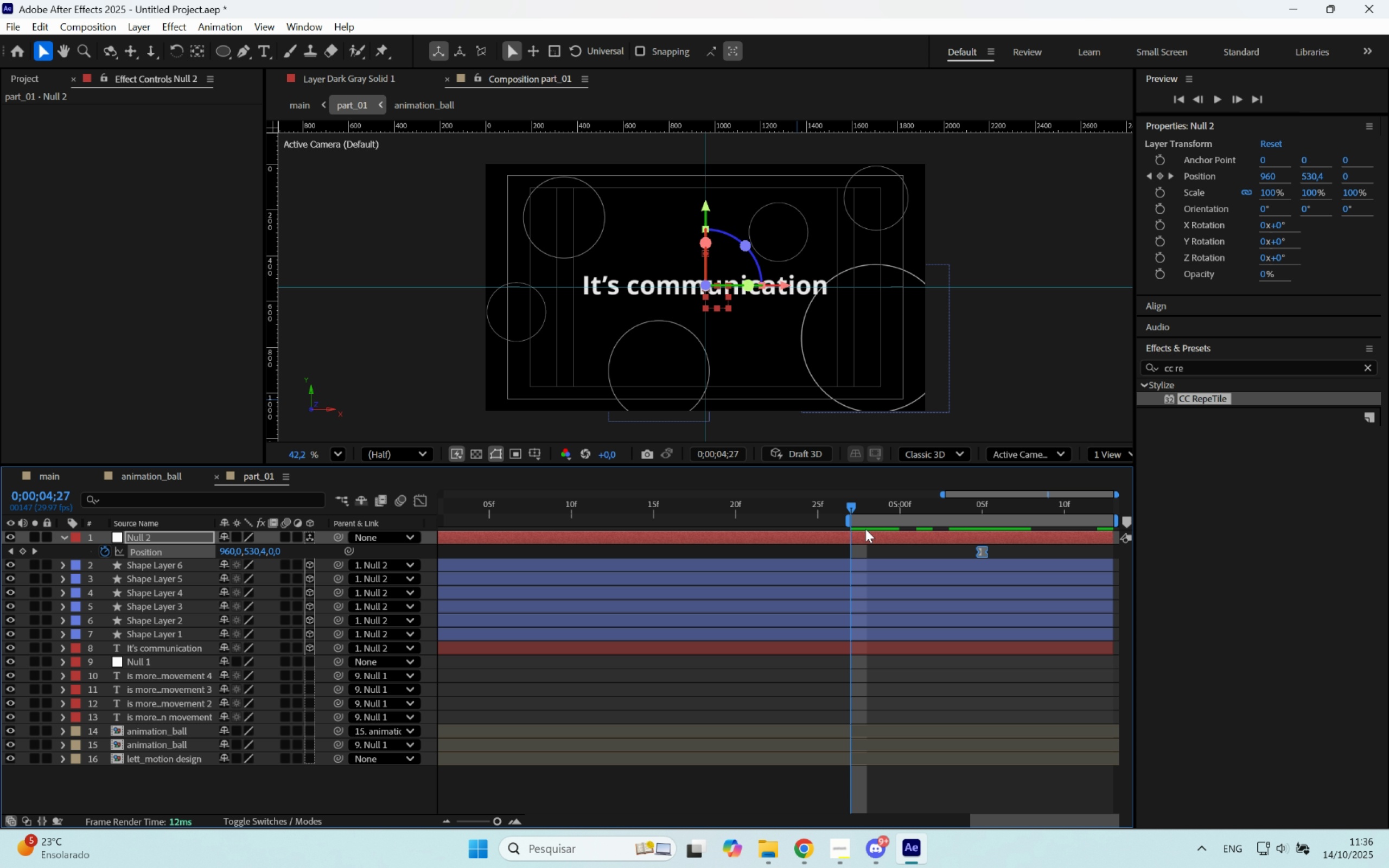 
key(B)
 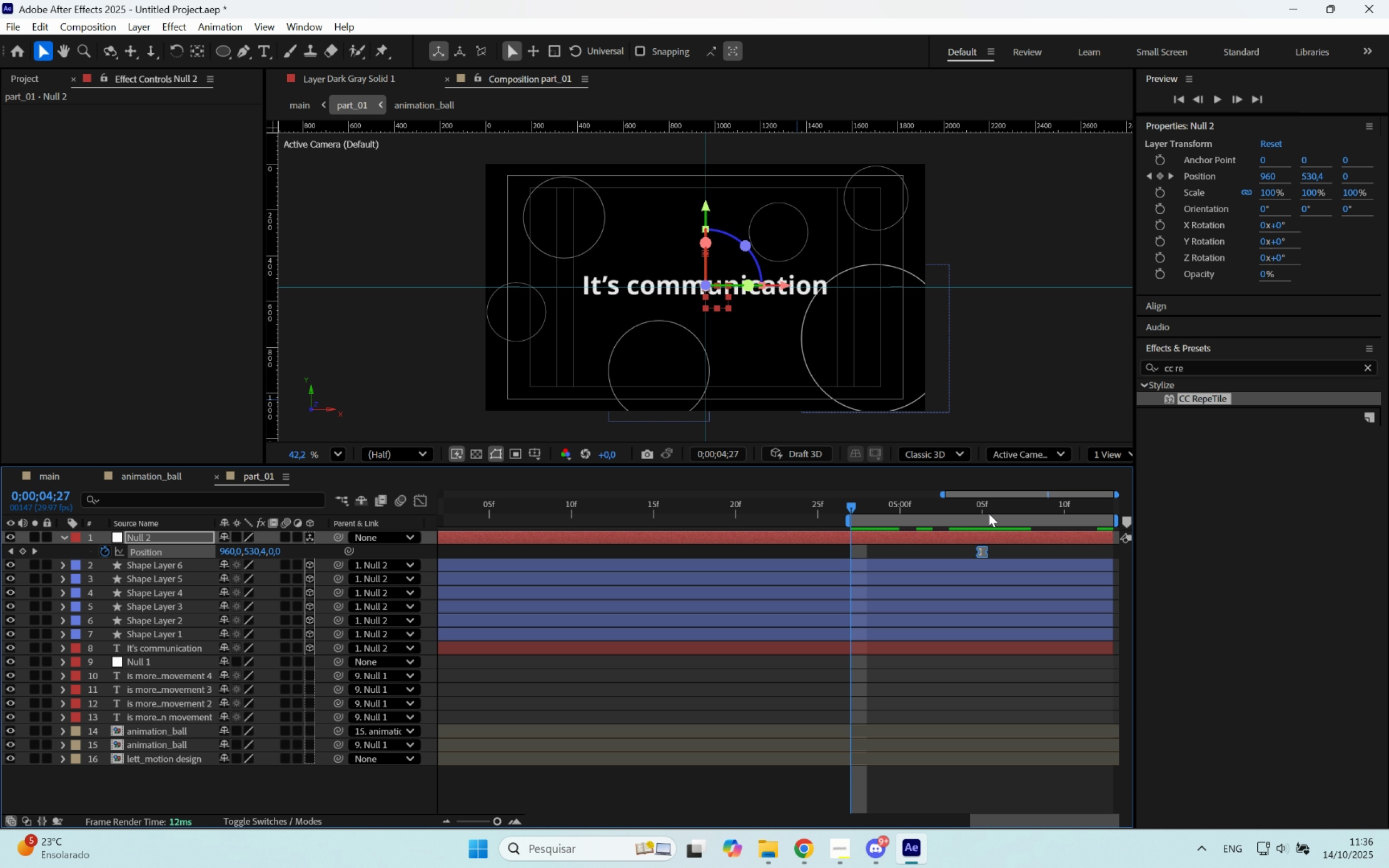 
left_click_drag(start_coordinate=[989, 513], to_coordinate=[992, 518])
 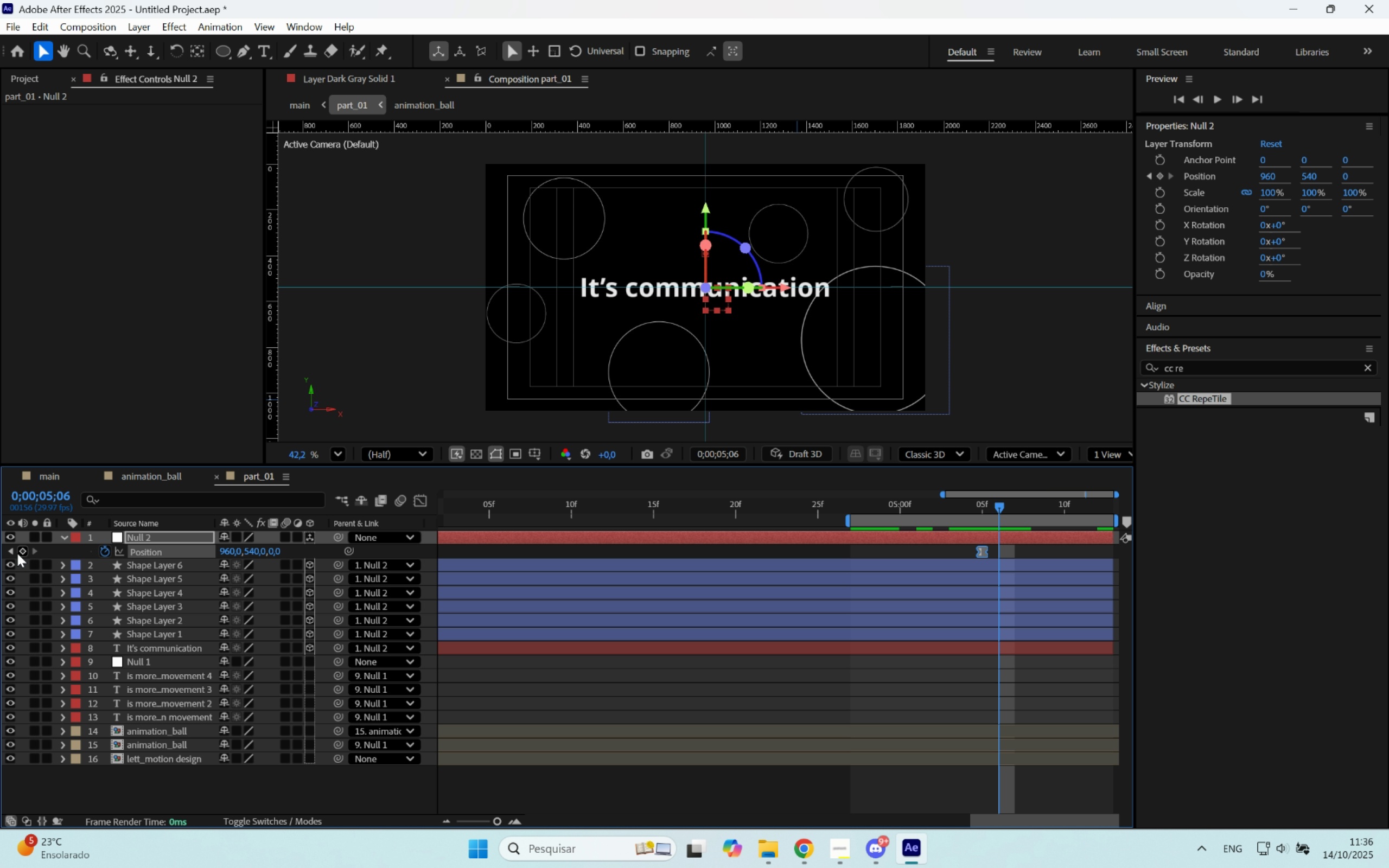 
left_click([21, 552])
 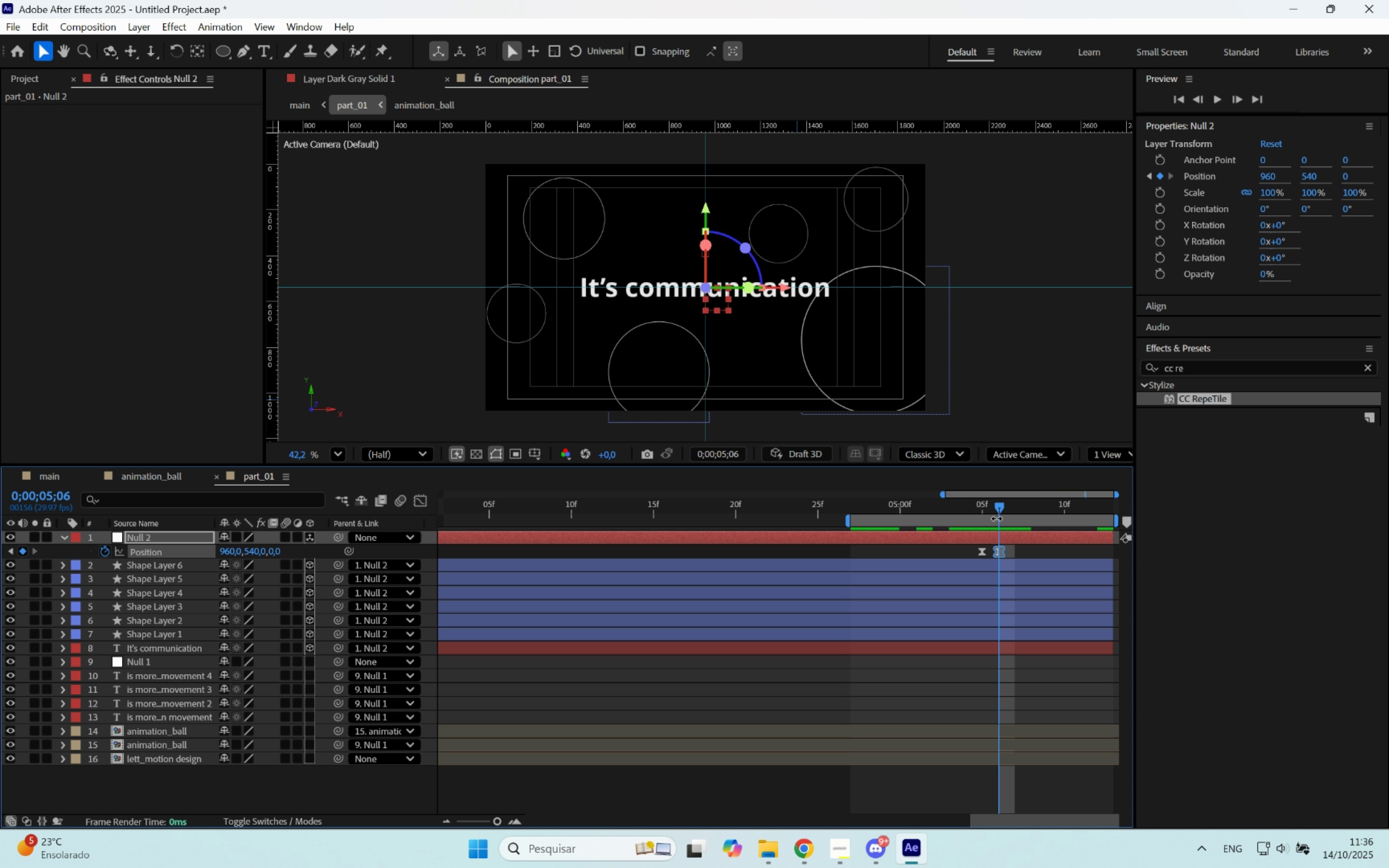 
left_click_drag(start_coordinate=[1002, 508], to_coordinate=[1159, 515])
 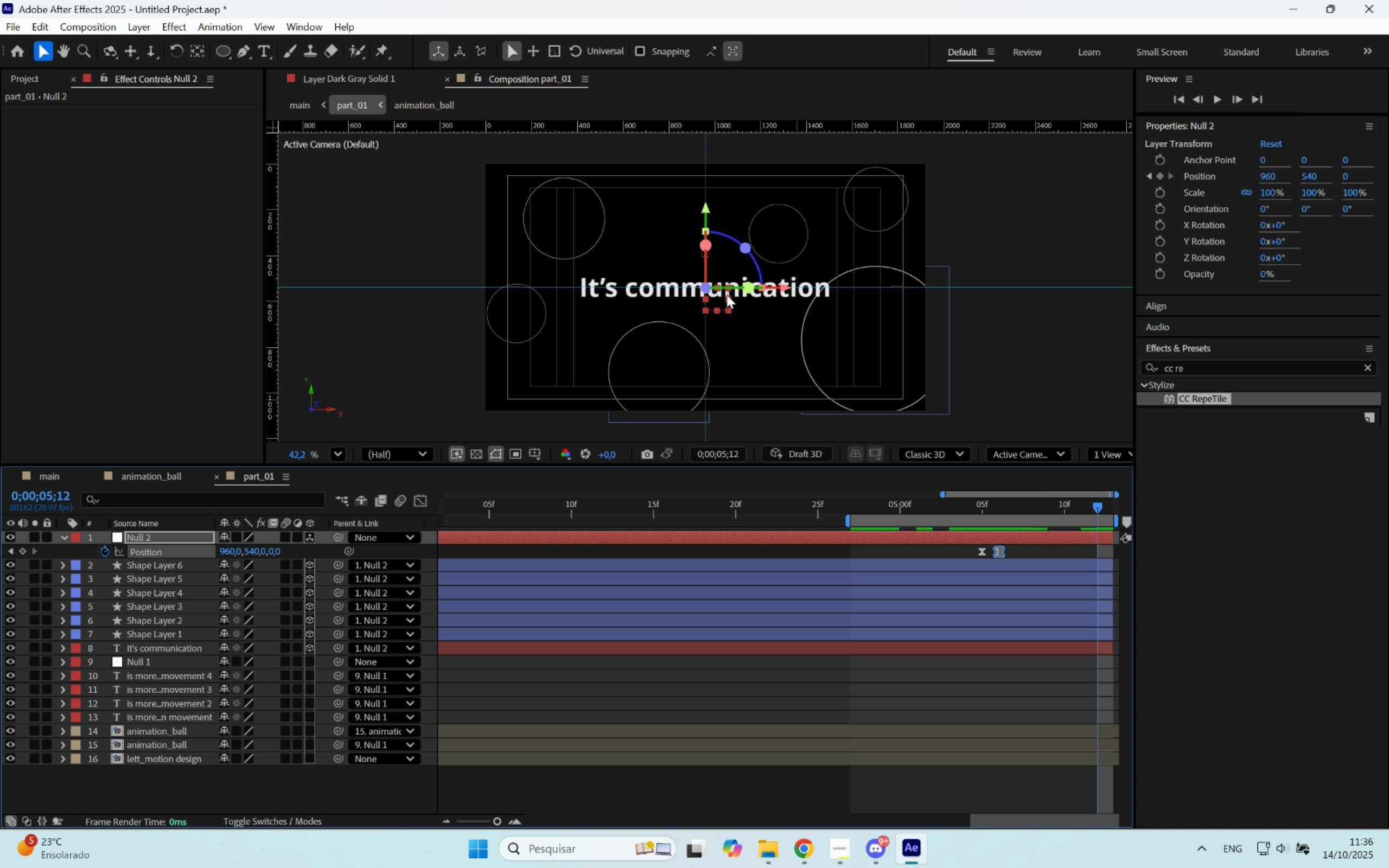 
left_click_drag(start_coordinate=[720, 298], to_coordinate=[736, 399])
 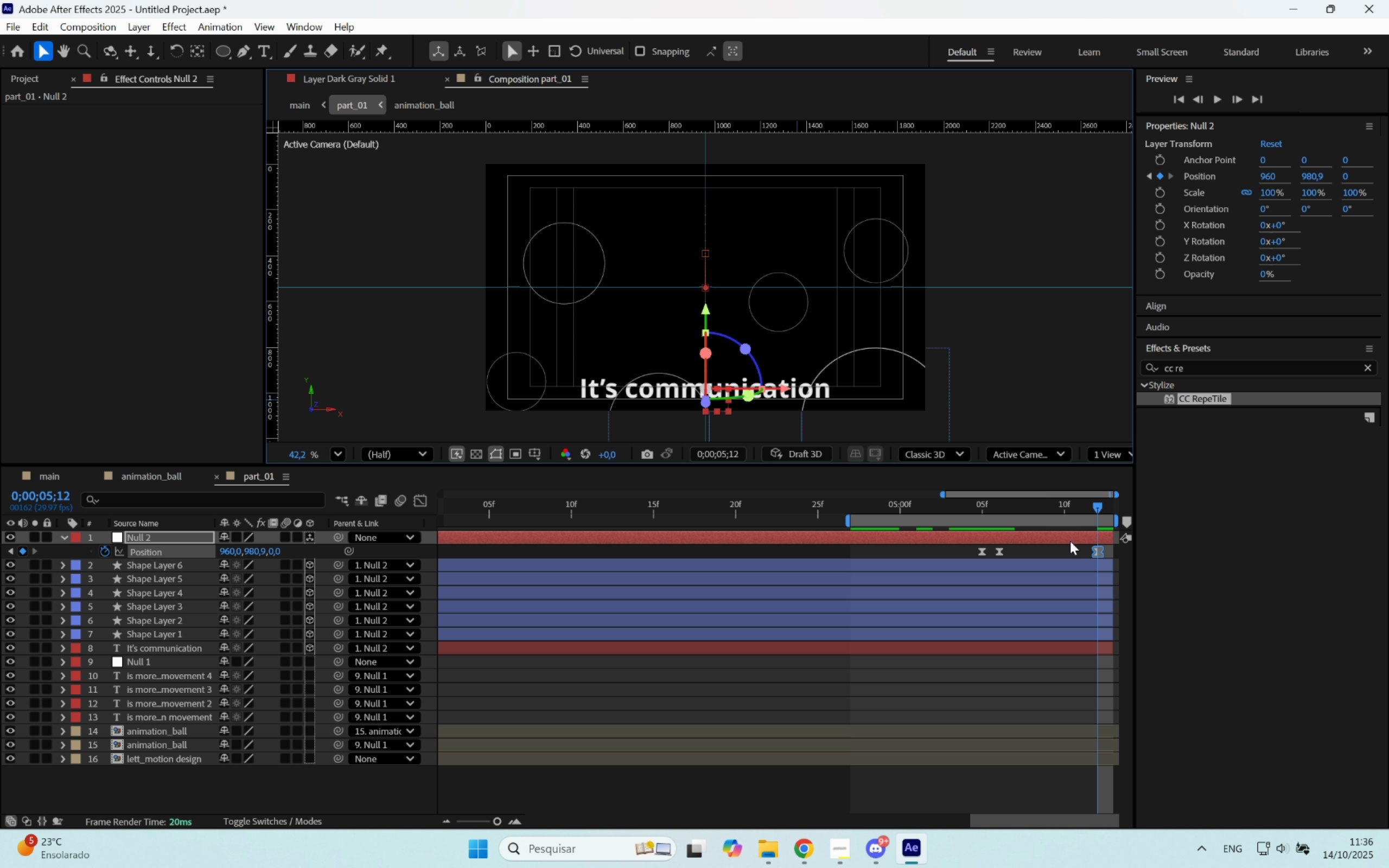 
hold_key(key=ShiftLeft, duration=1.5)
 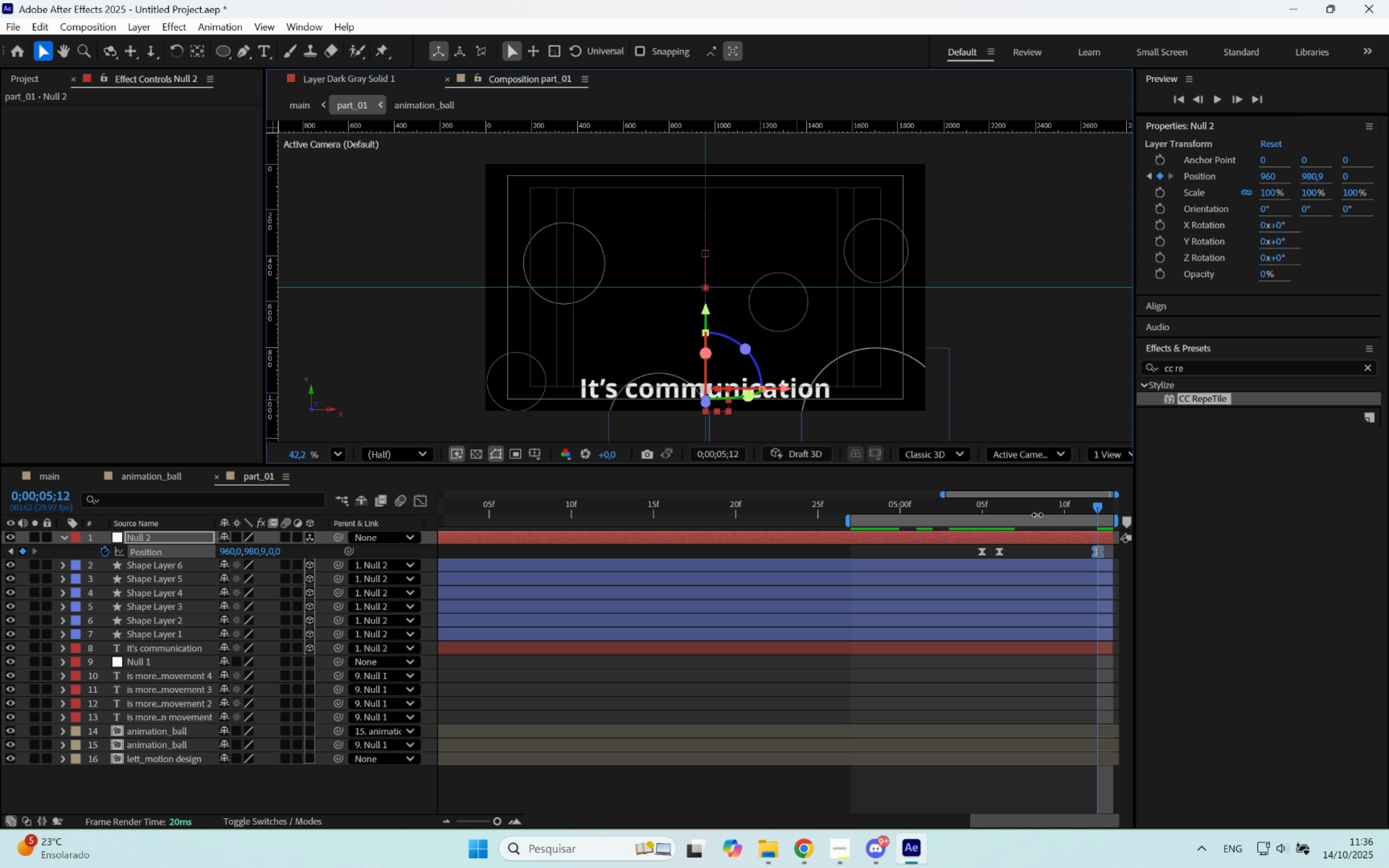 
key(Shift+ShiftLeft)
 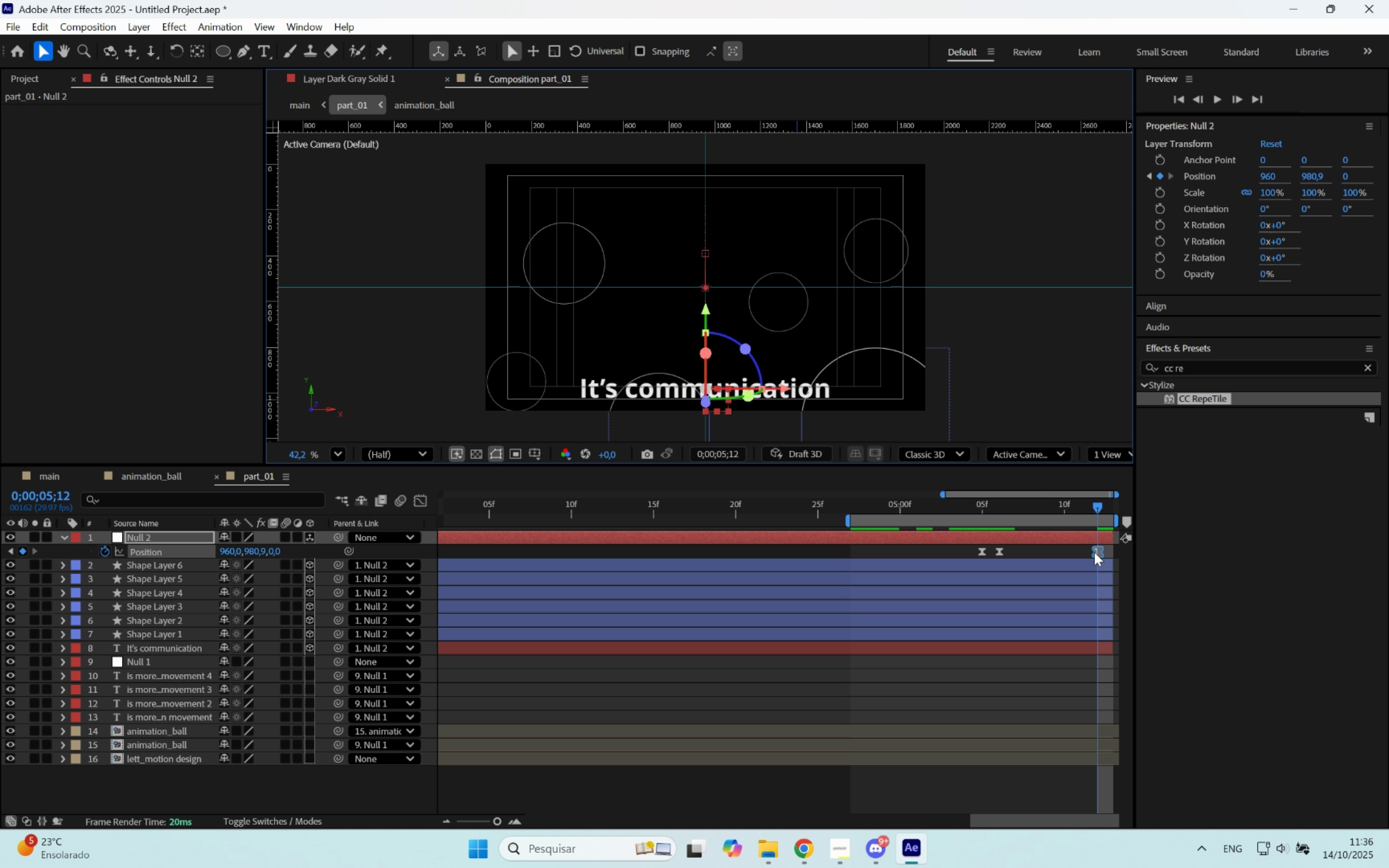 
left_click_drag(start_coordinate=[1097, 552], to_coordinate=[1109, 551])
 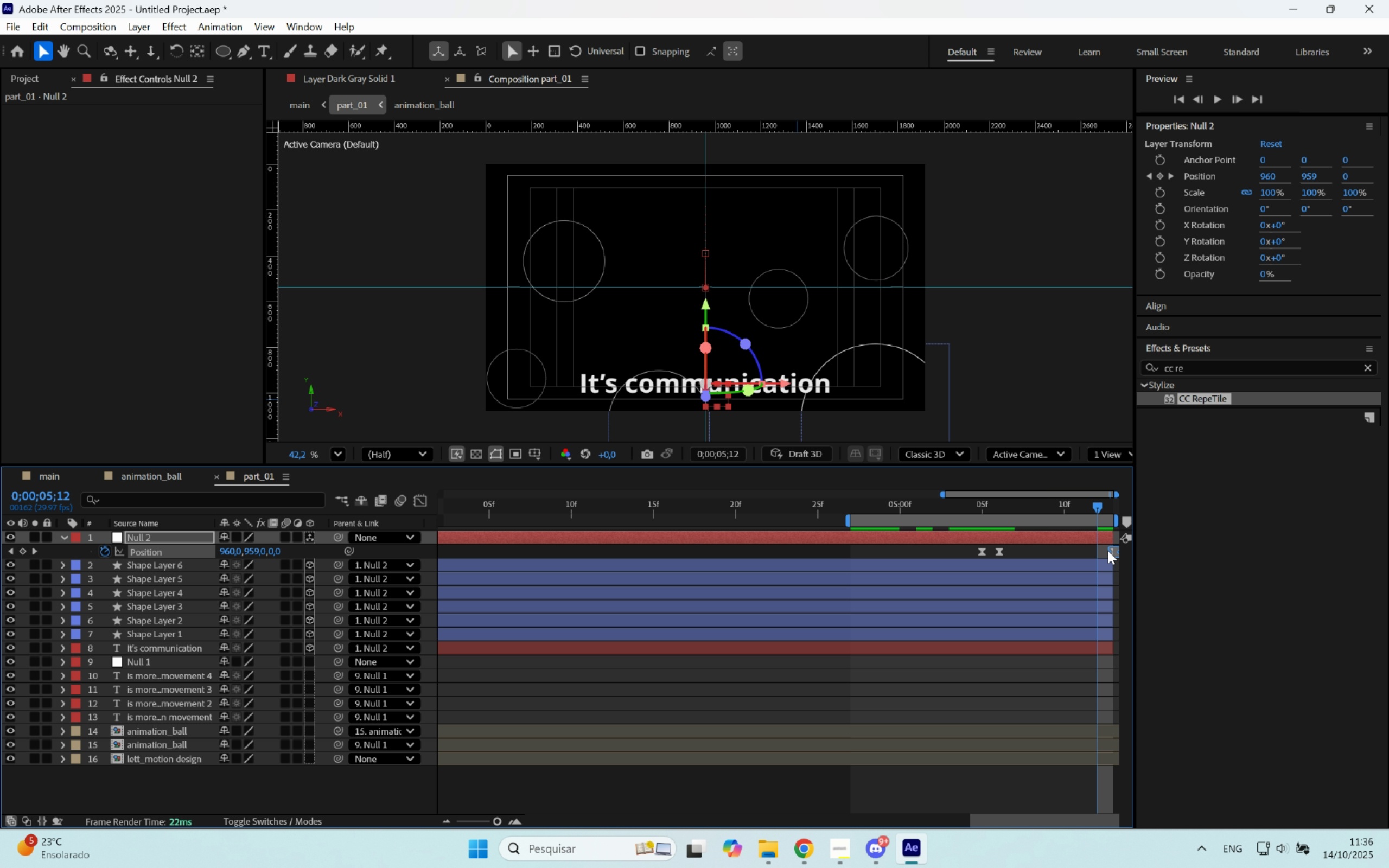 
hold_key(key=ControlLeft, duration=1.54)
 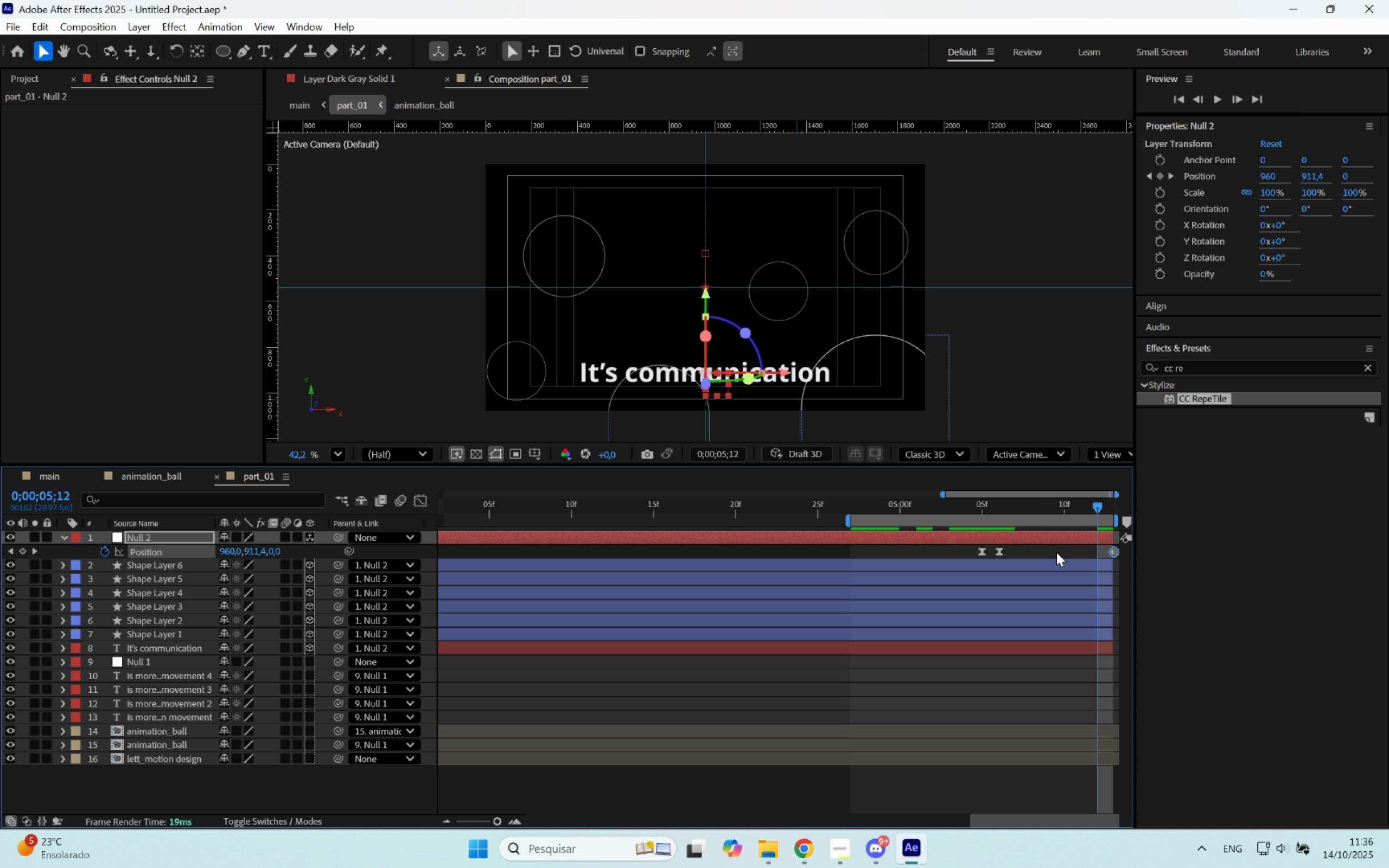 
hold_key(key=ControlLeft, duration=0.51)
left_click([1116, 552])
 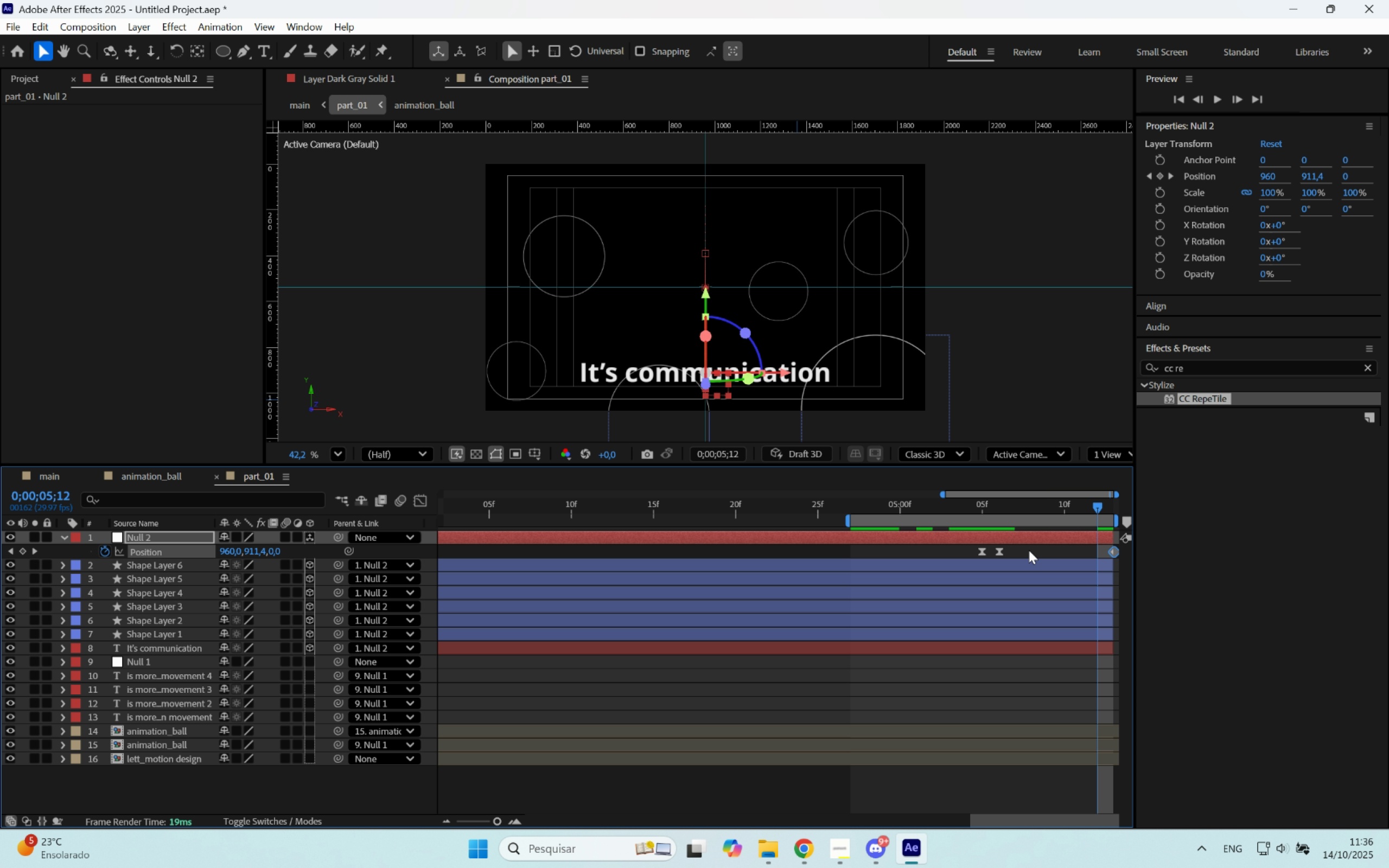 
left_click_drag(start_coordinate=[1027, 550], to_coordinate=[996, 556])
 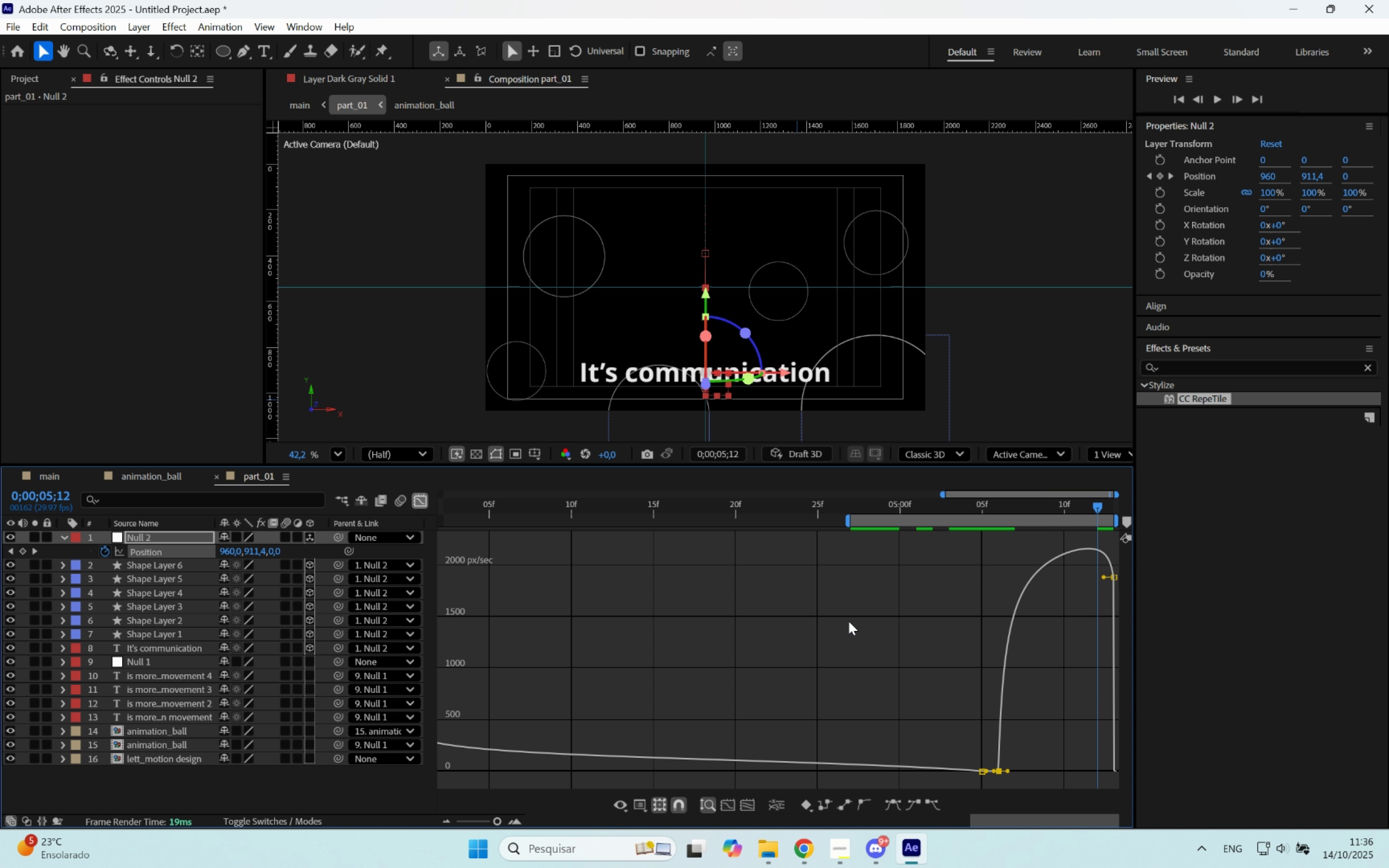 
left_click_drag(start_coordinate=[1020, 751], to_coordinate=[995, 782])
 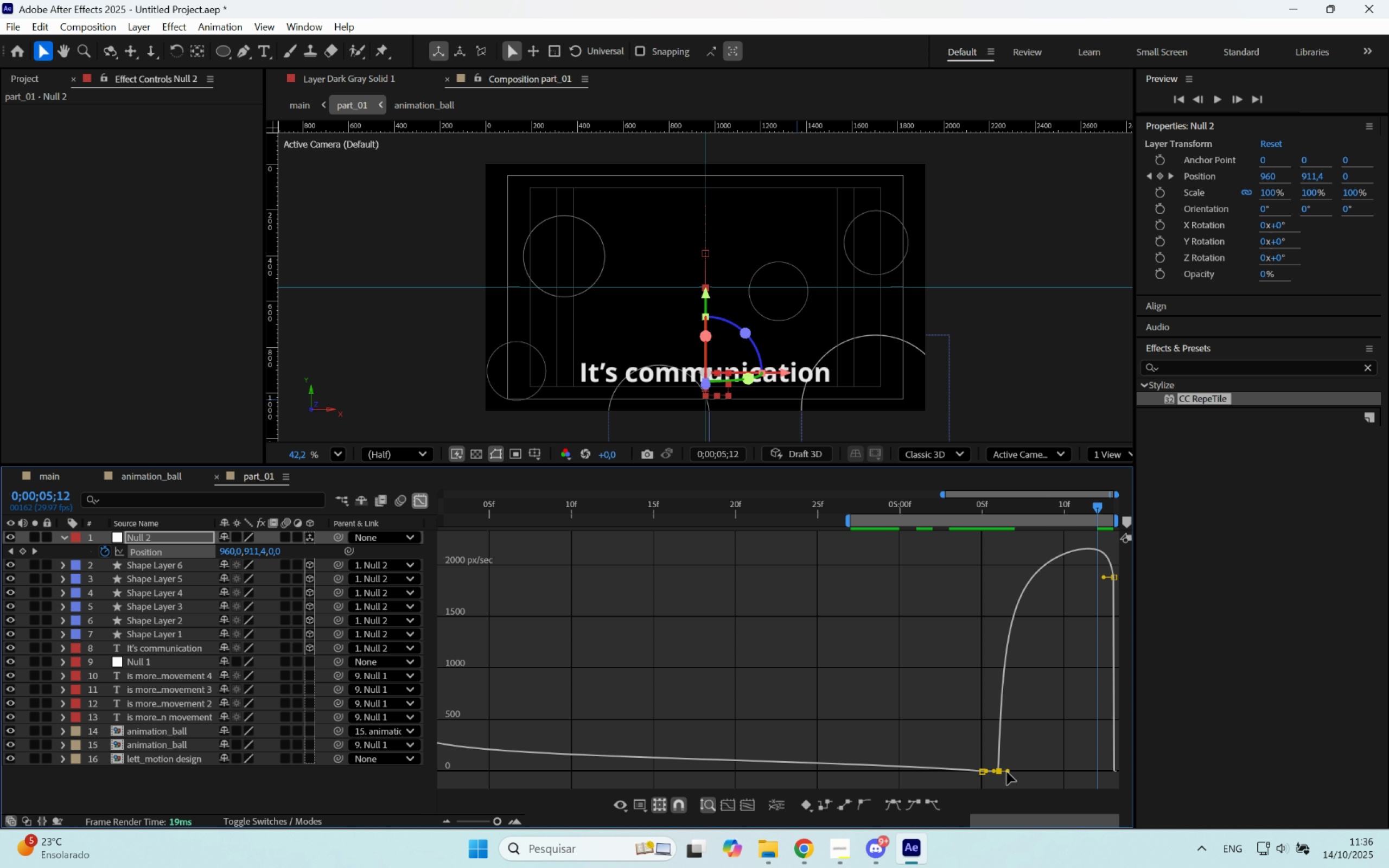 
left_click_drag(start_coordinate=[1007, 772], to_coordinate=[1049, 770])
 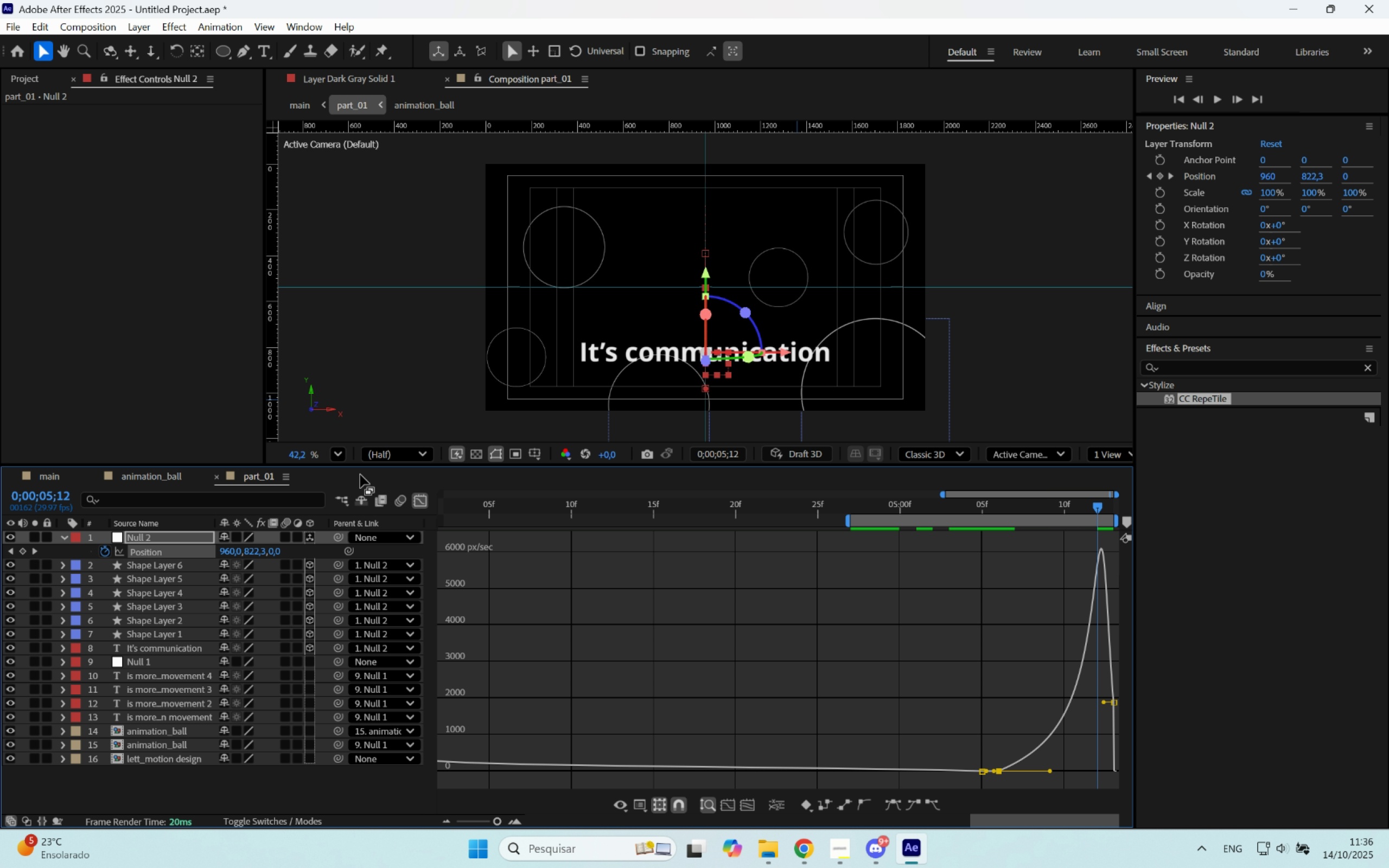 
hold_key(key=ShiftLeft, duration=1.24)
 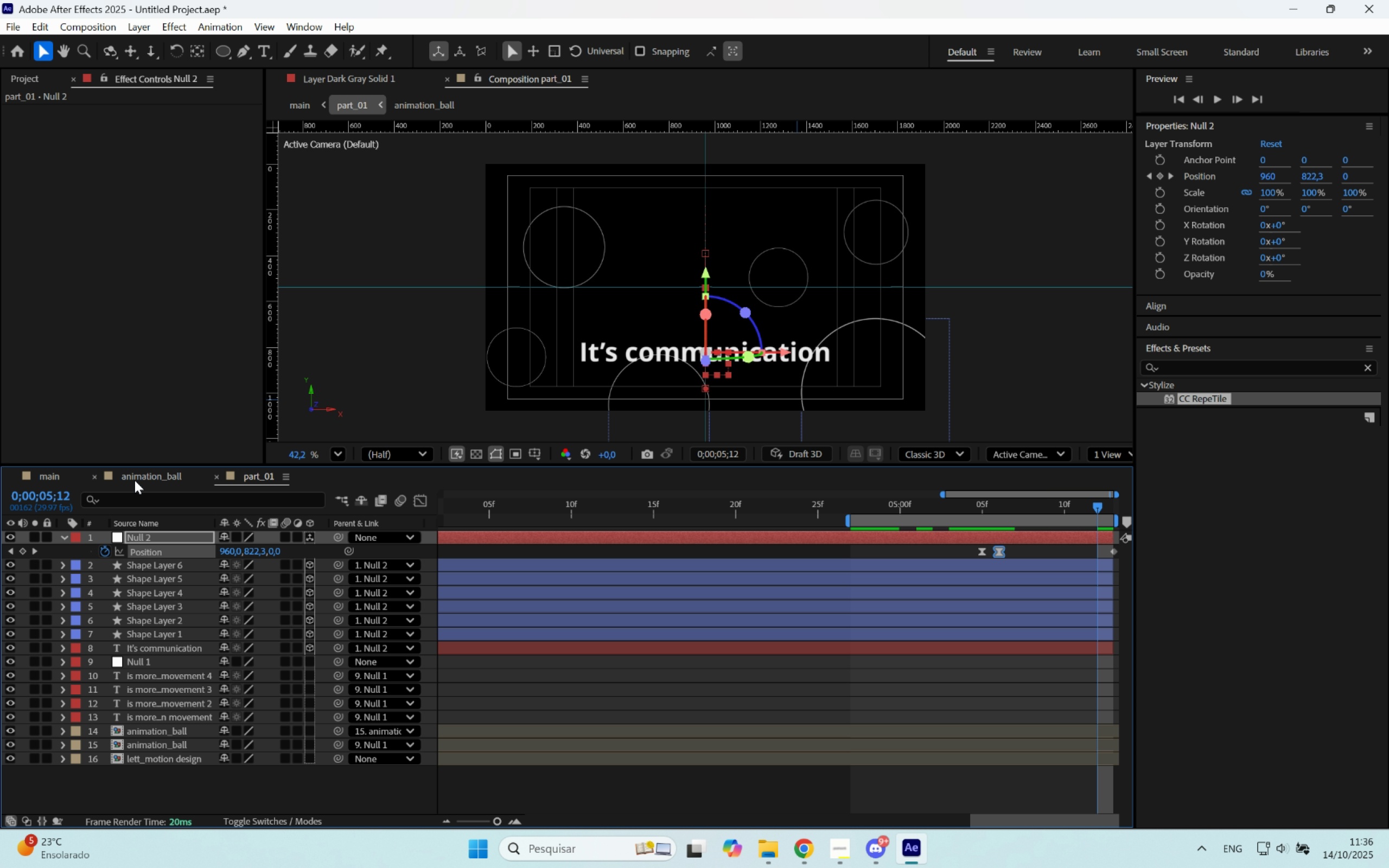 
left_click([62, 478])
 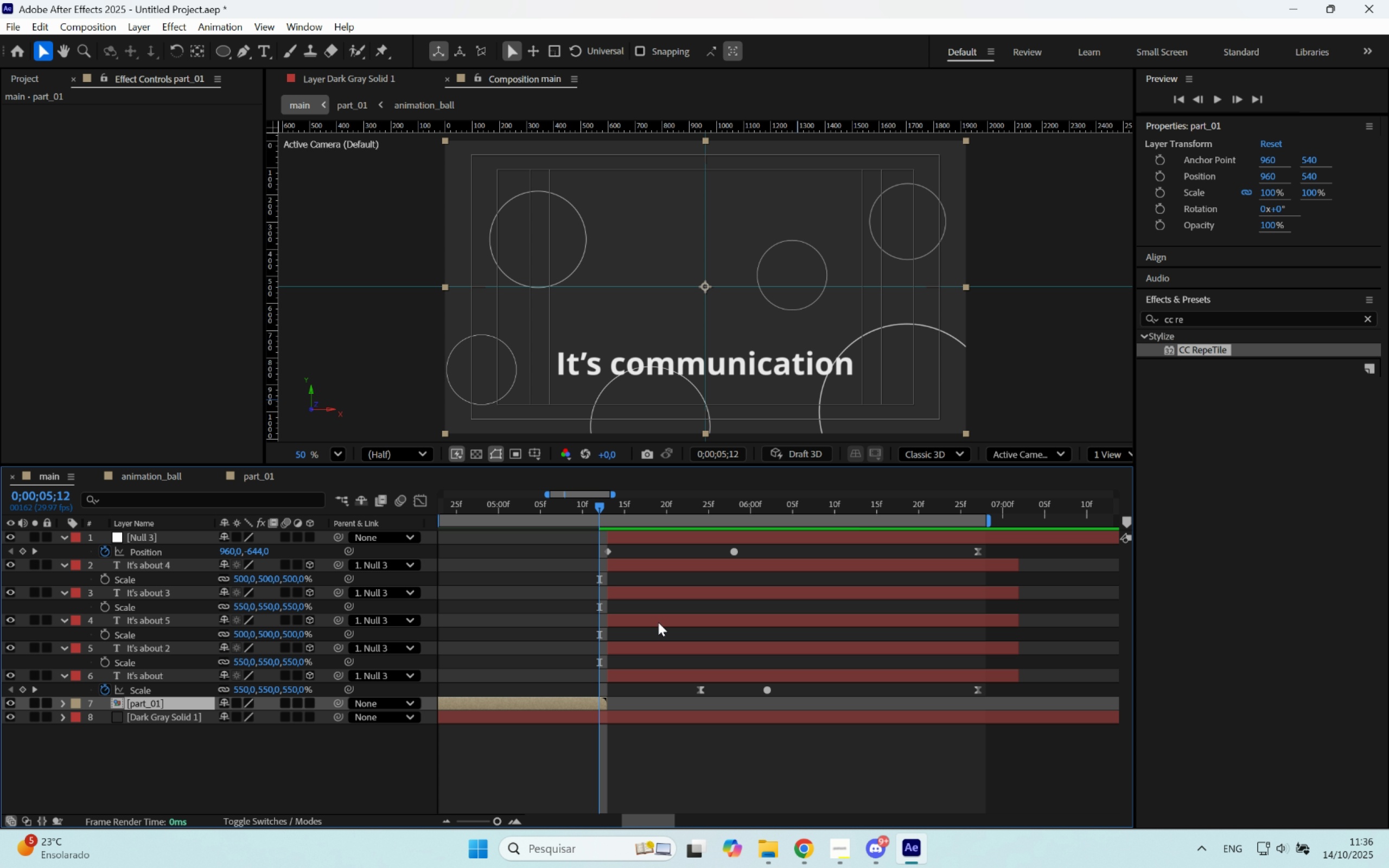 
hold_key(key=Space, duration=0.45)
 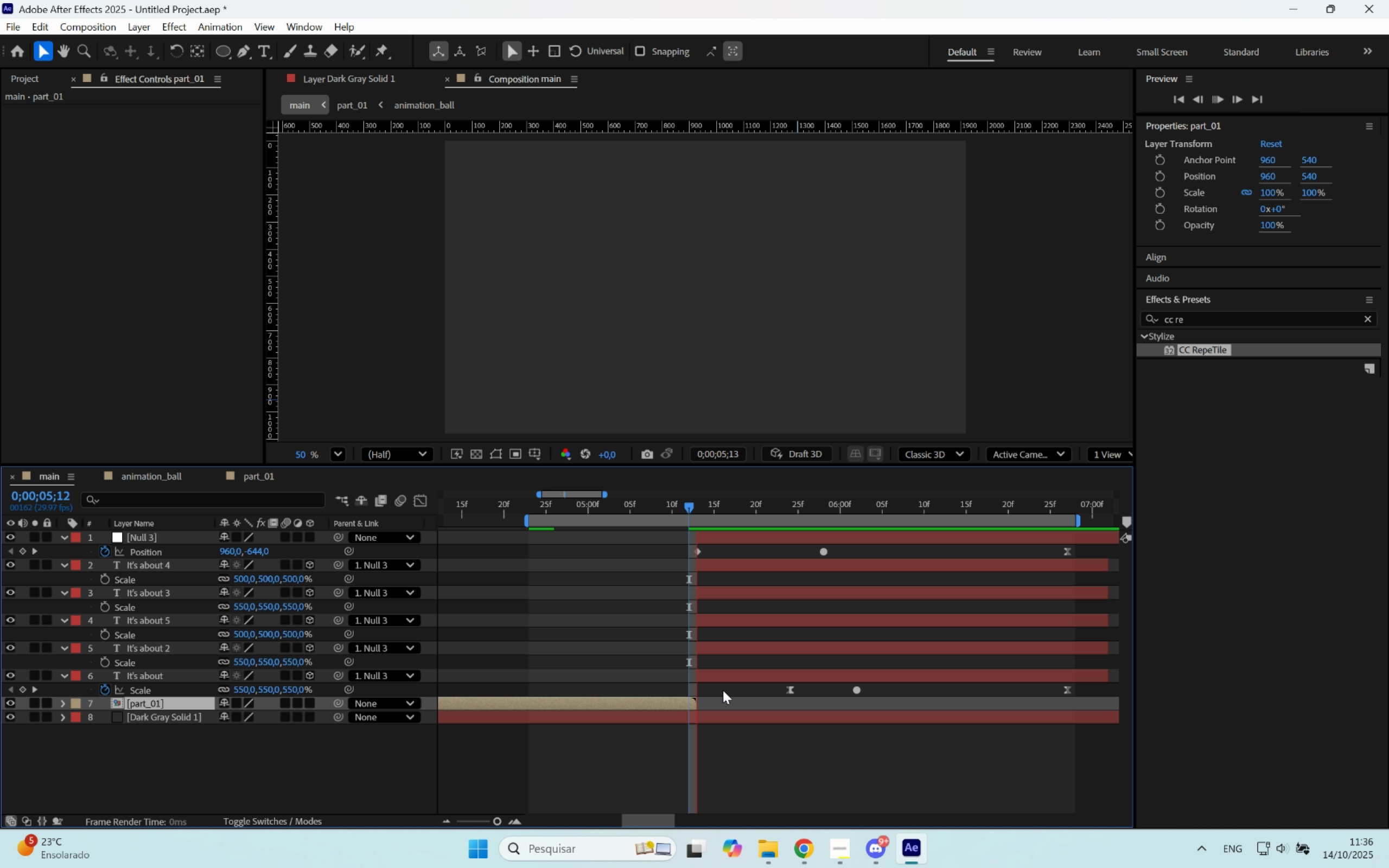 
left_click_drag(start_coordinate=[663, 775], to_coordinate=[753, 792])
 